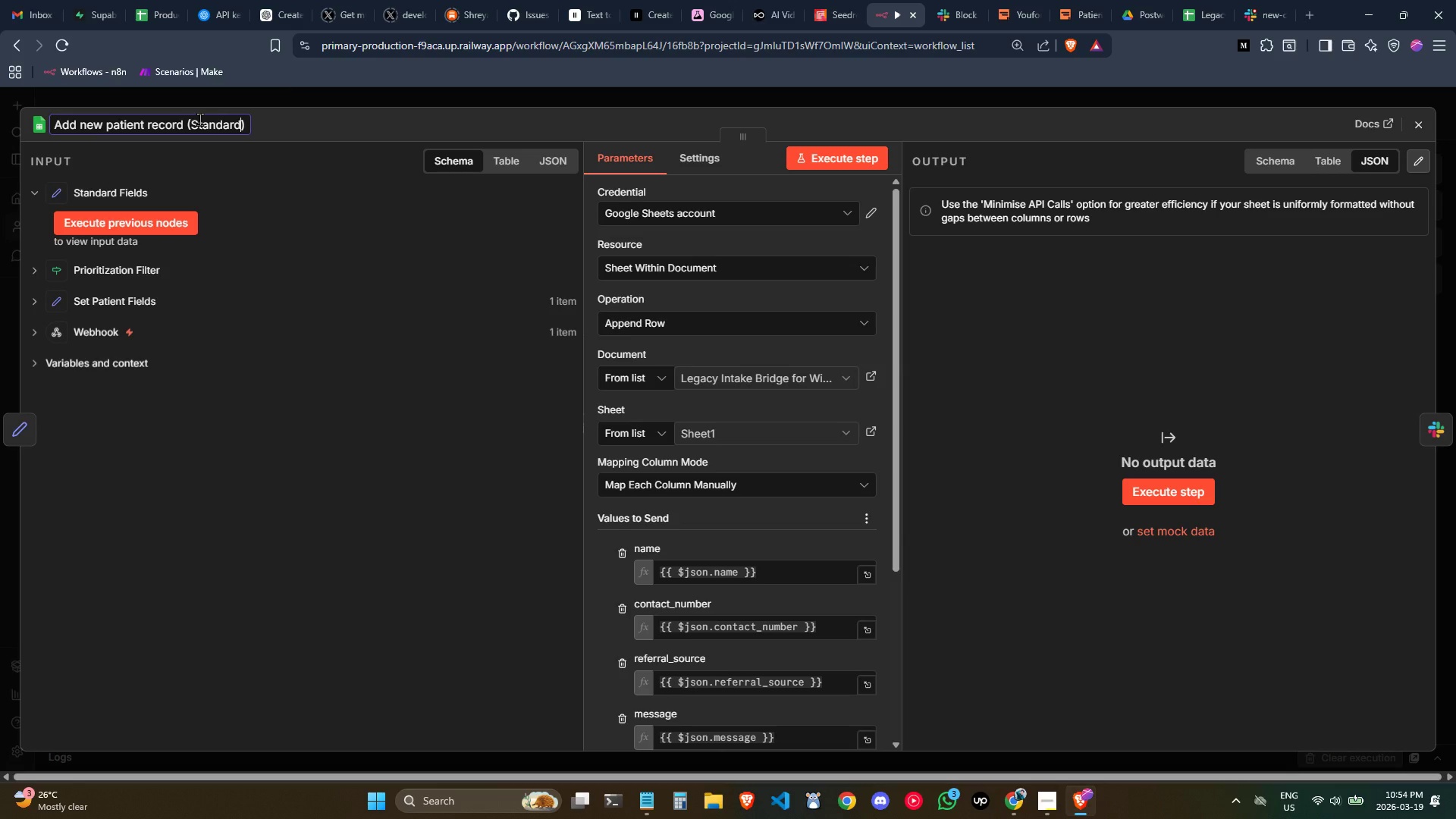 
key(Enter)
 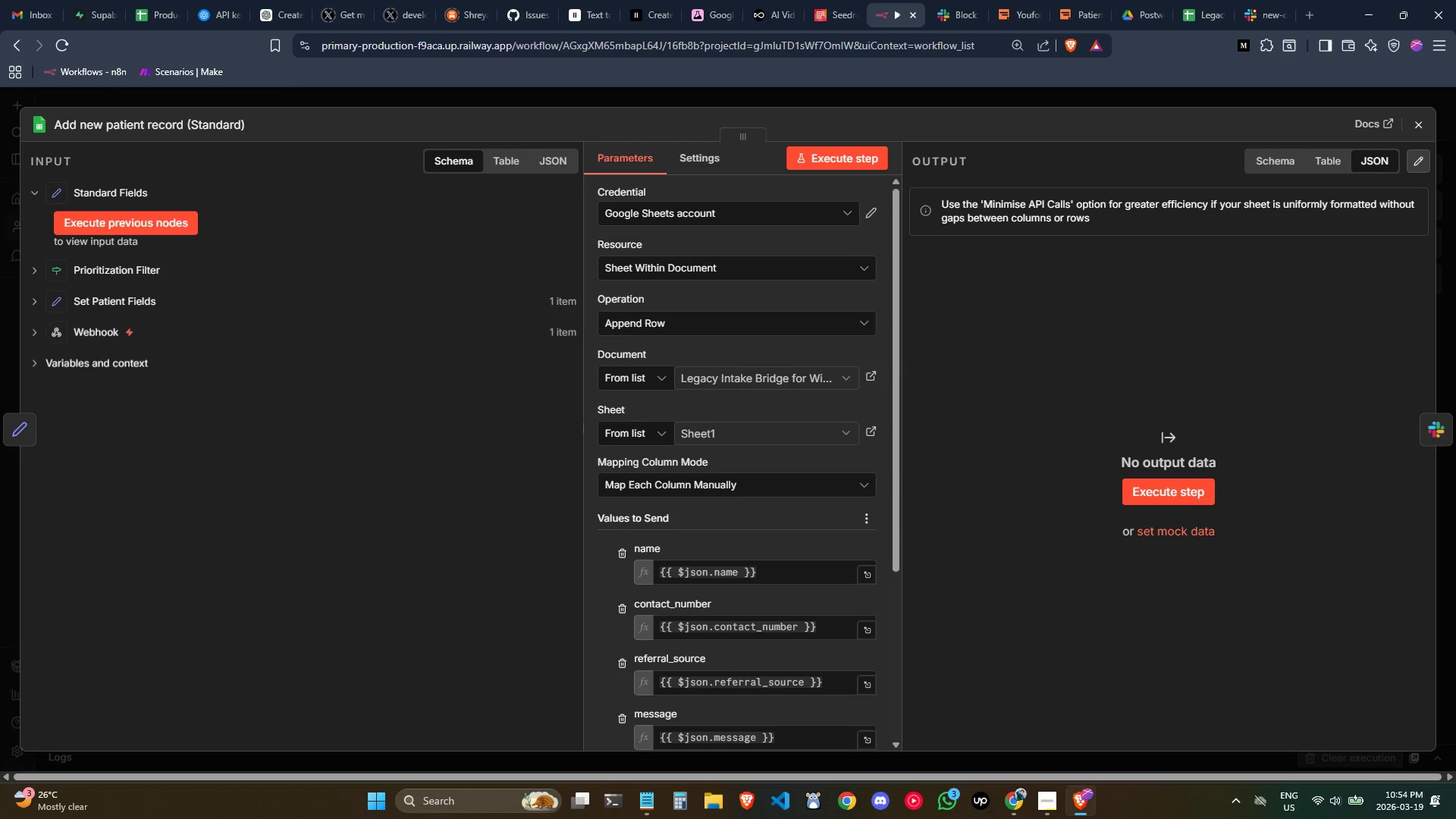 
left_click([1423, 124])
 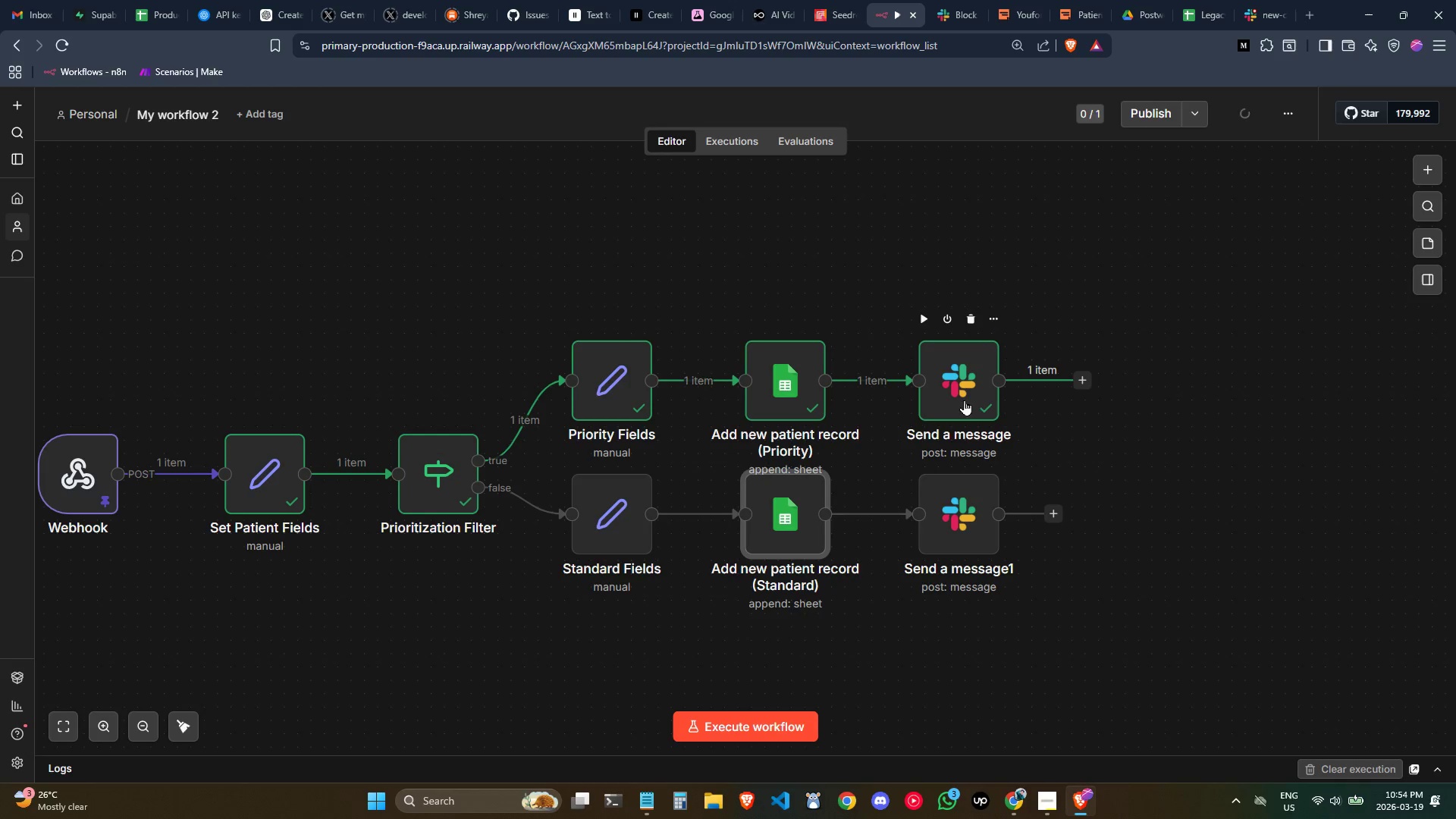 
double_click([961, 388])
 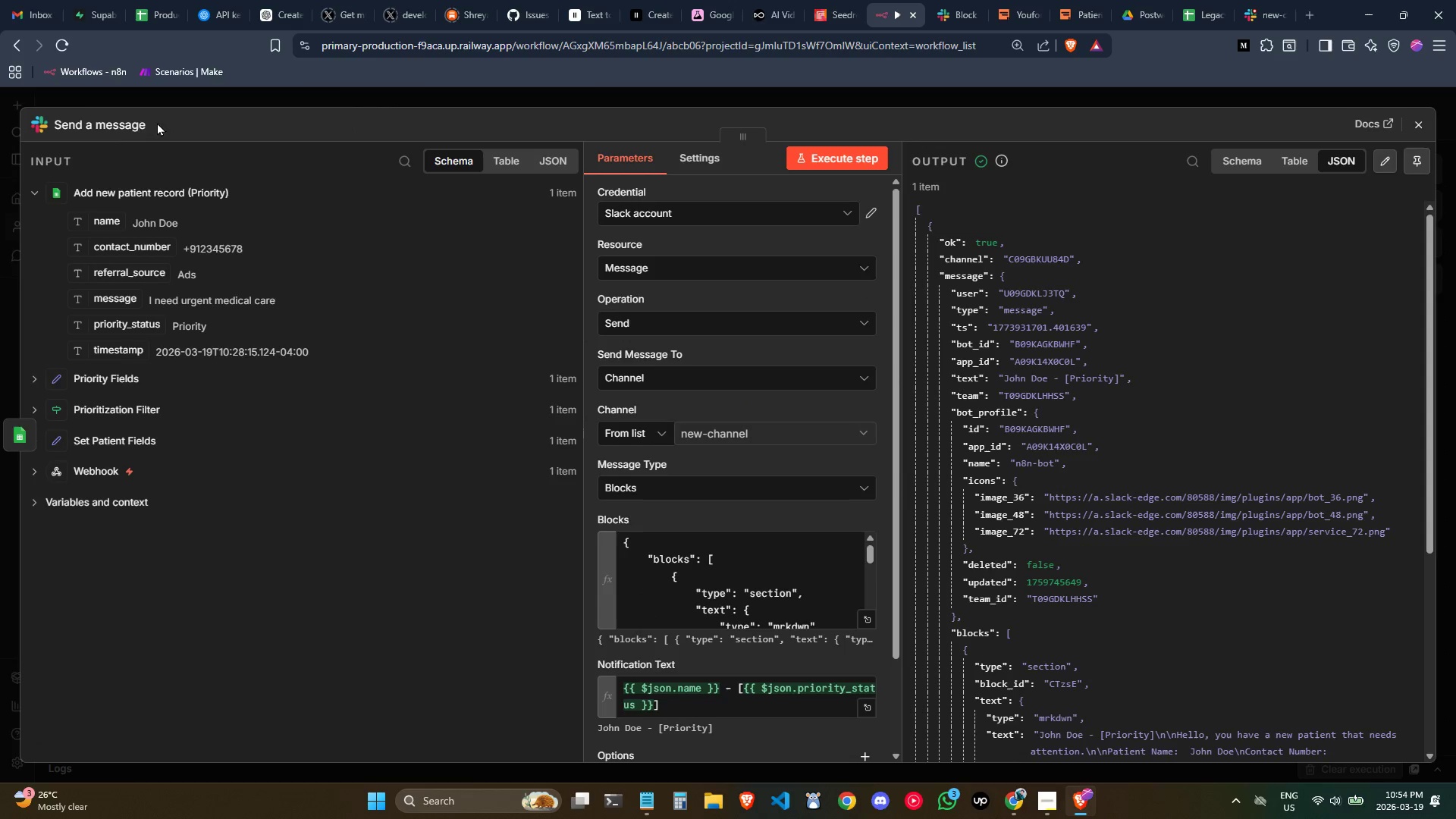 
left_click([121, 120])
 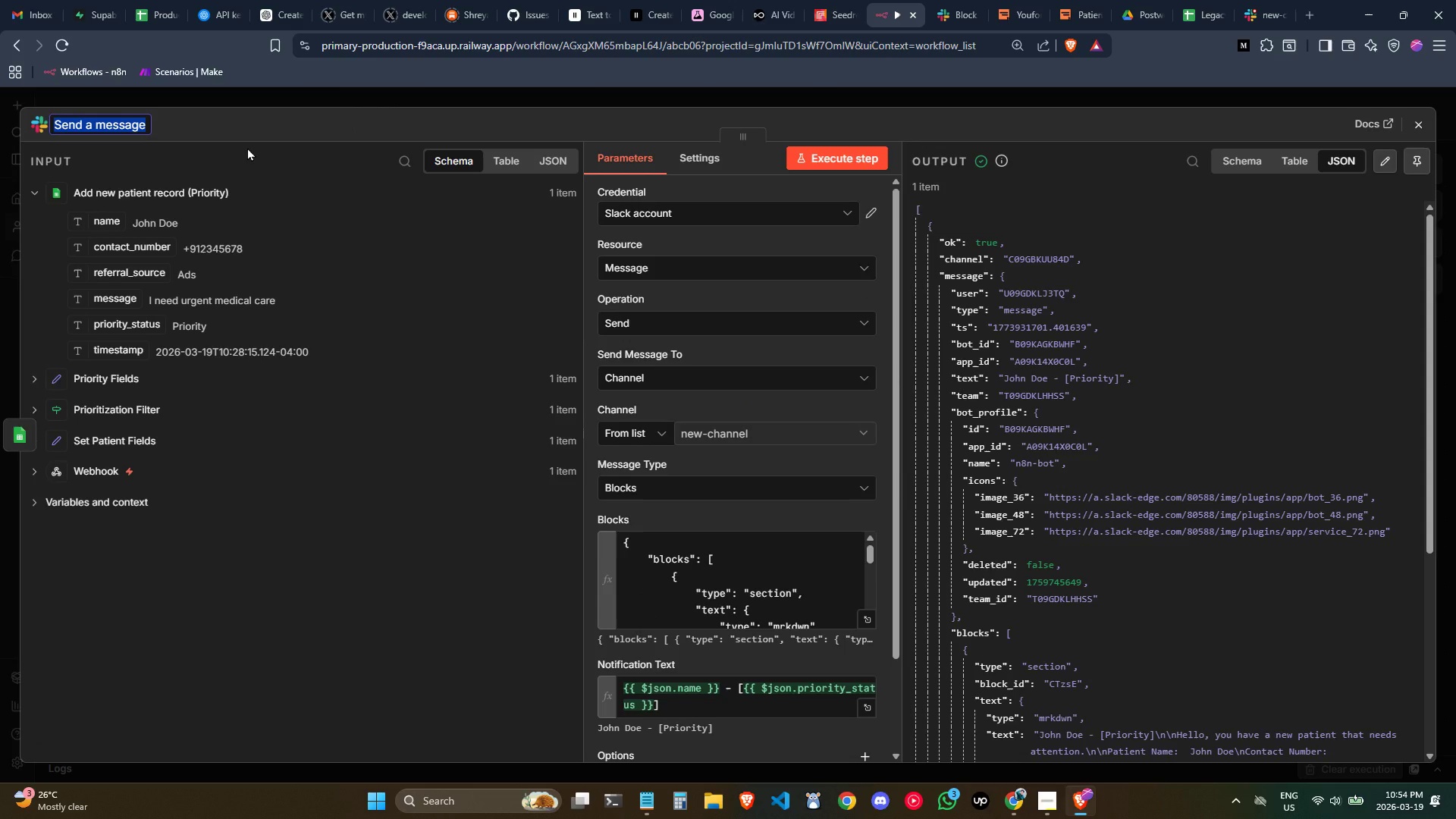 
type(Send notification)
 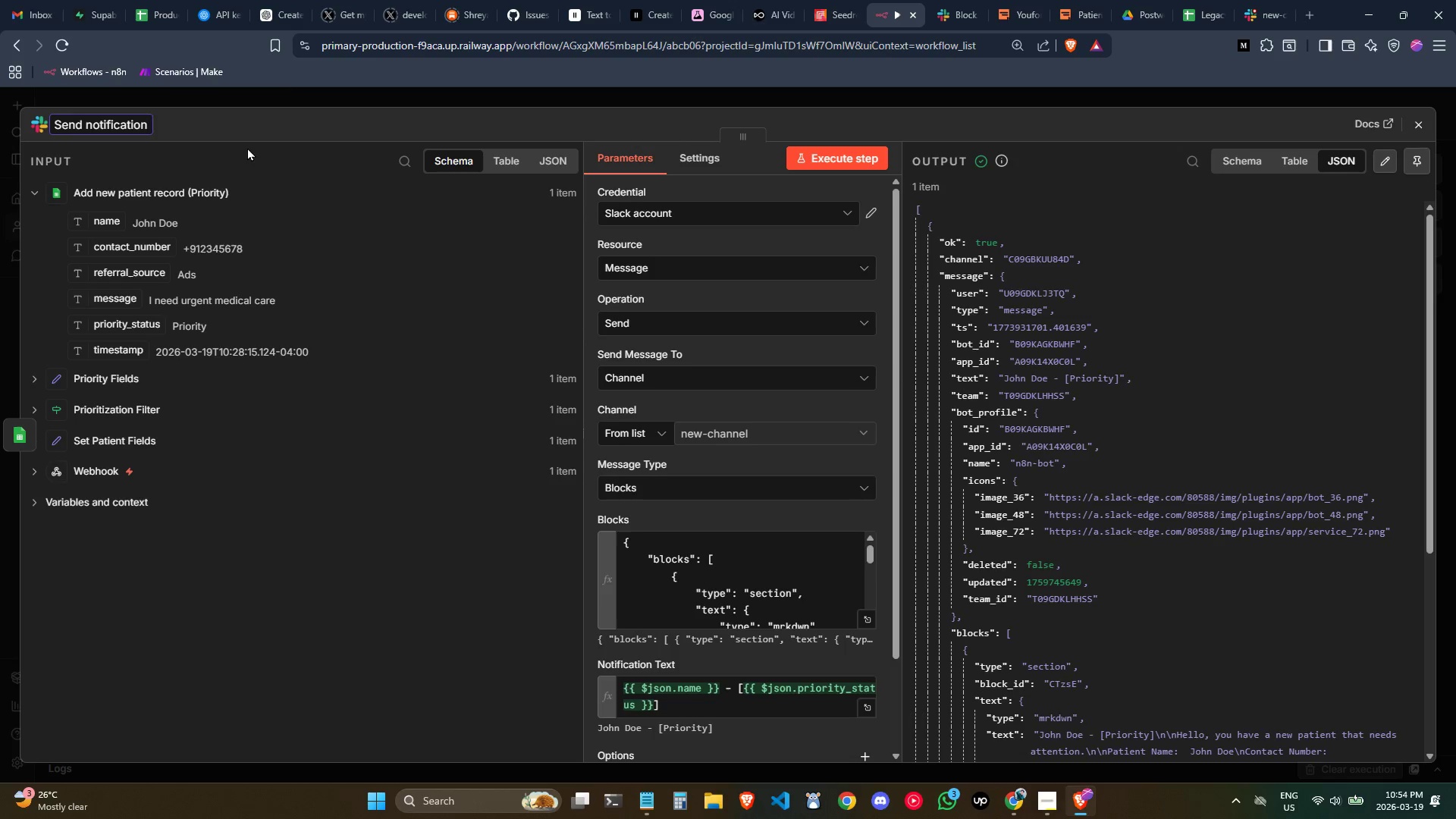 
key(Enter)
 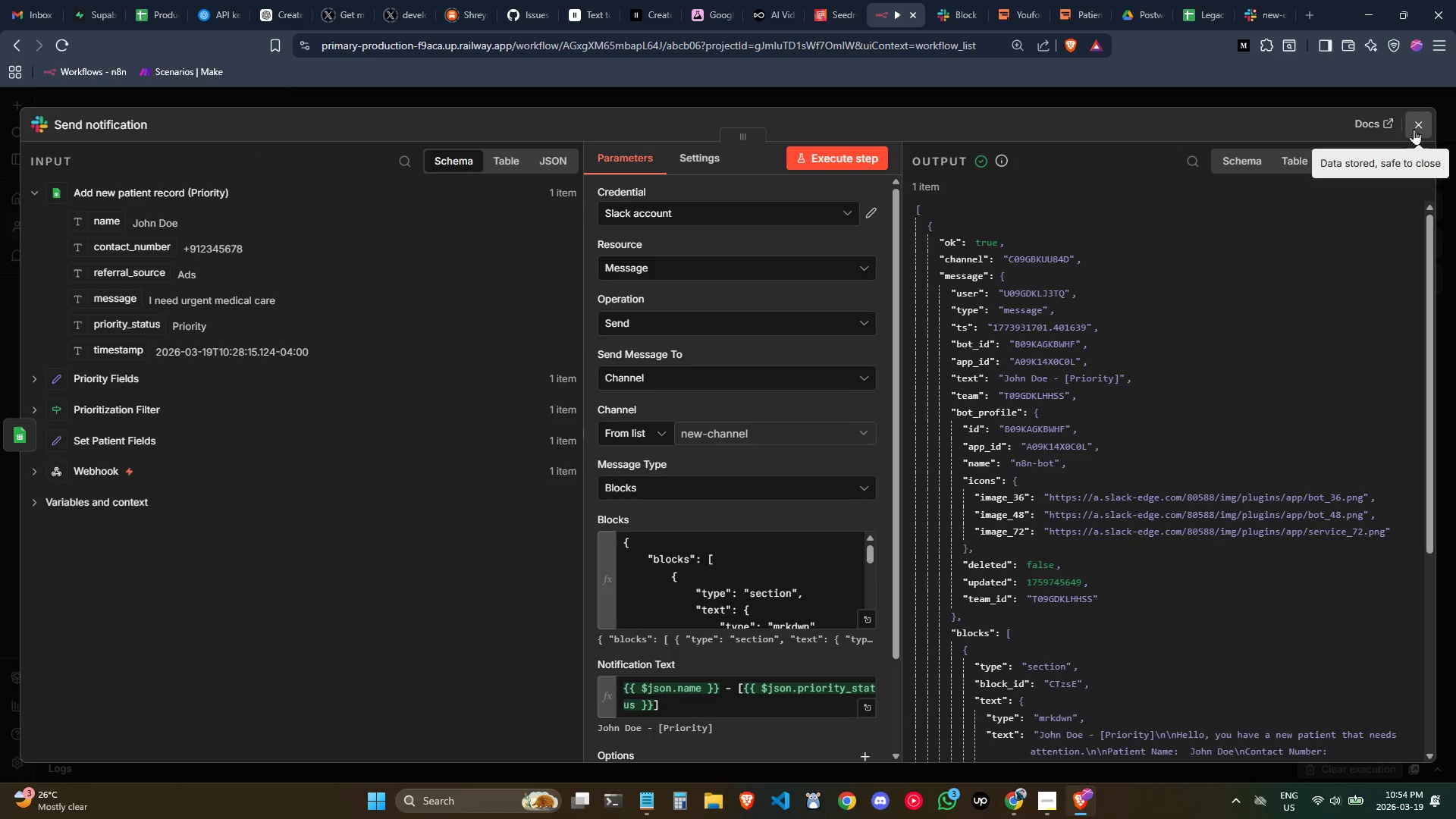 
left_click([1417, 127])
 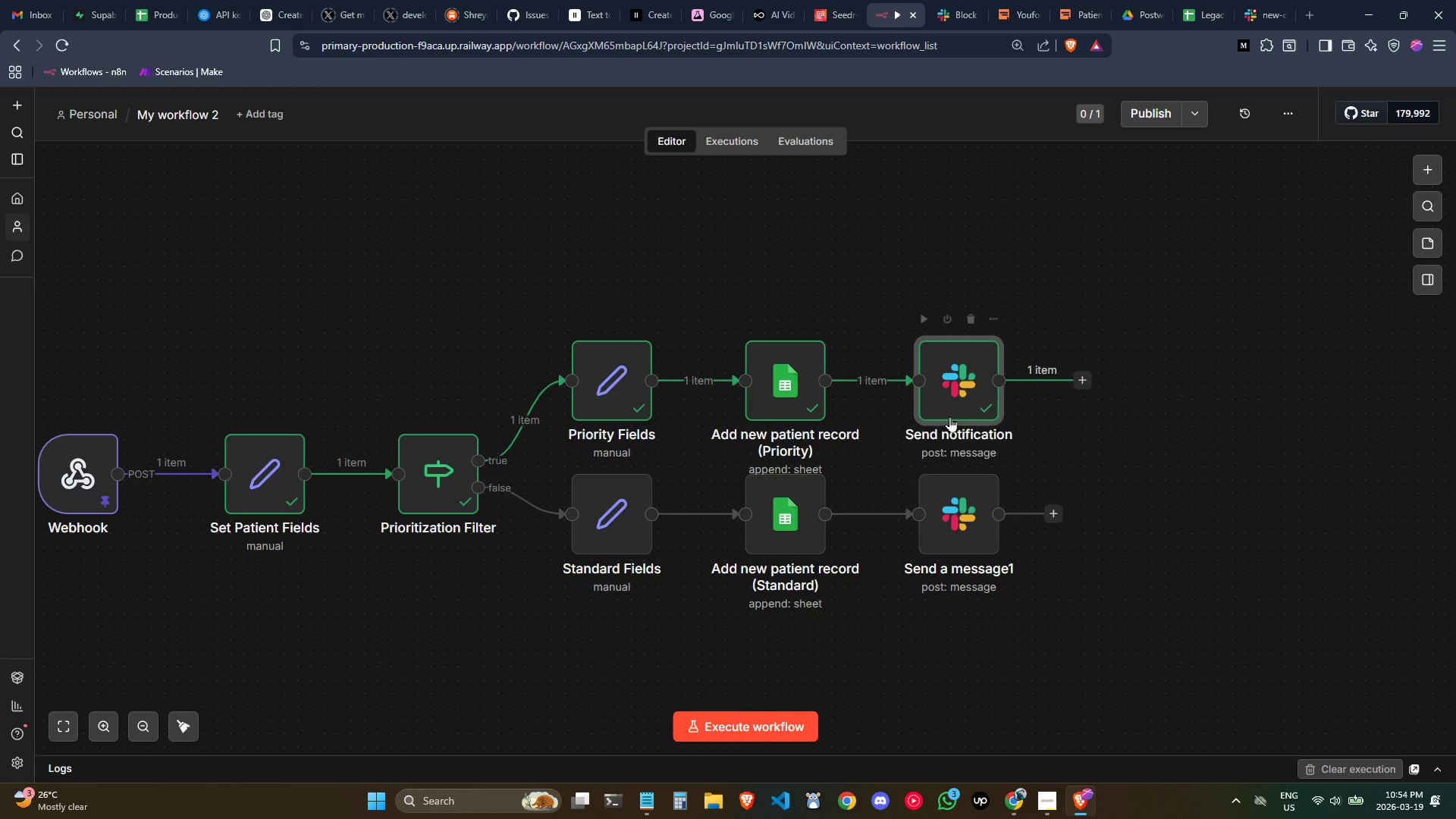 
double_click([964, 523])
 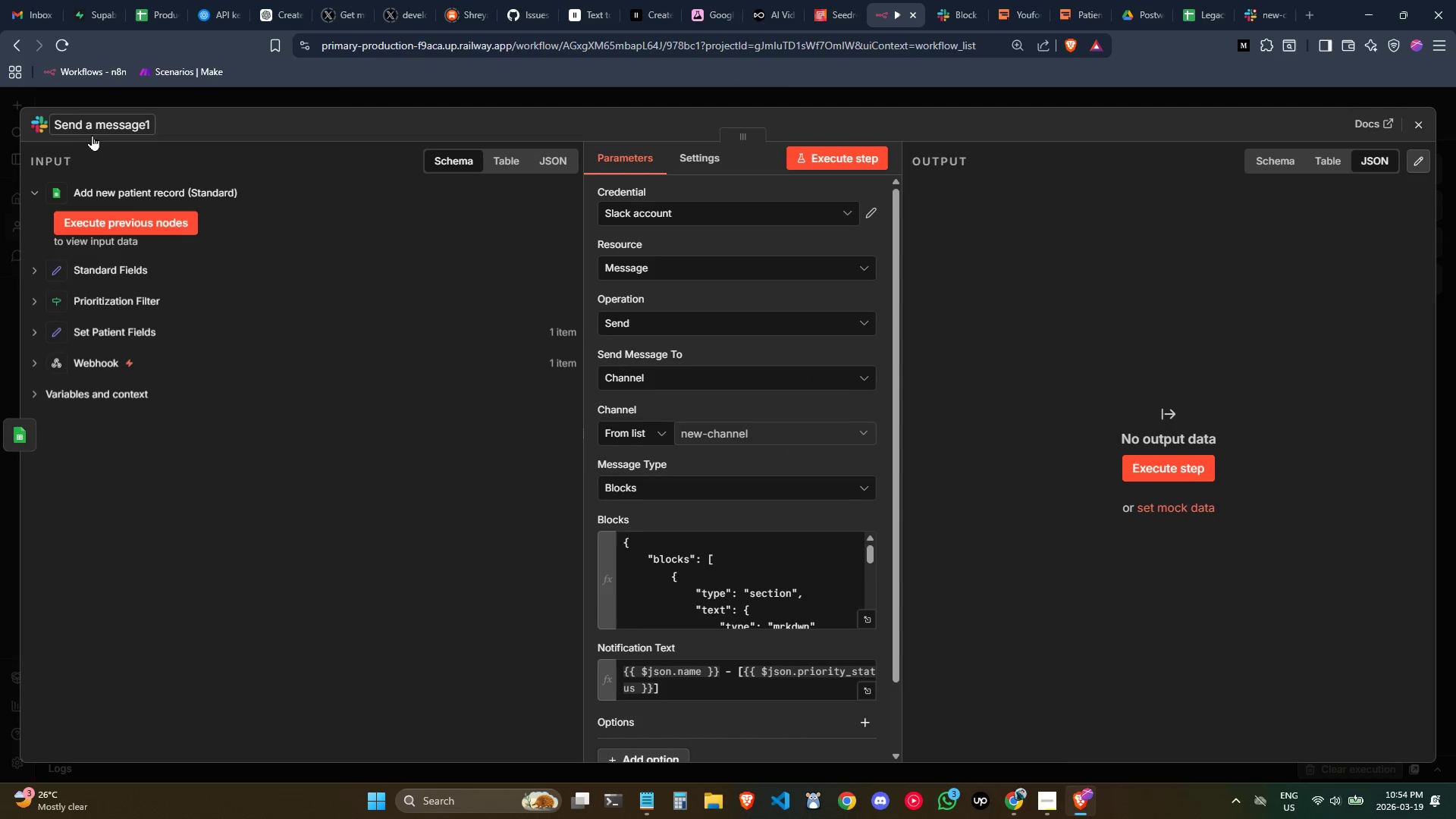 
left_click([93, 127])
 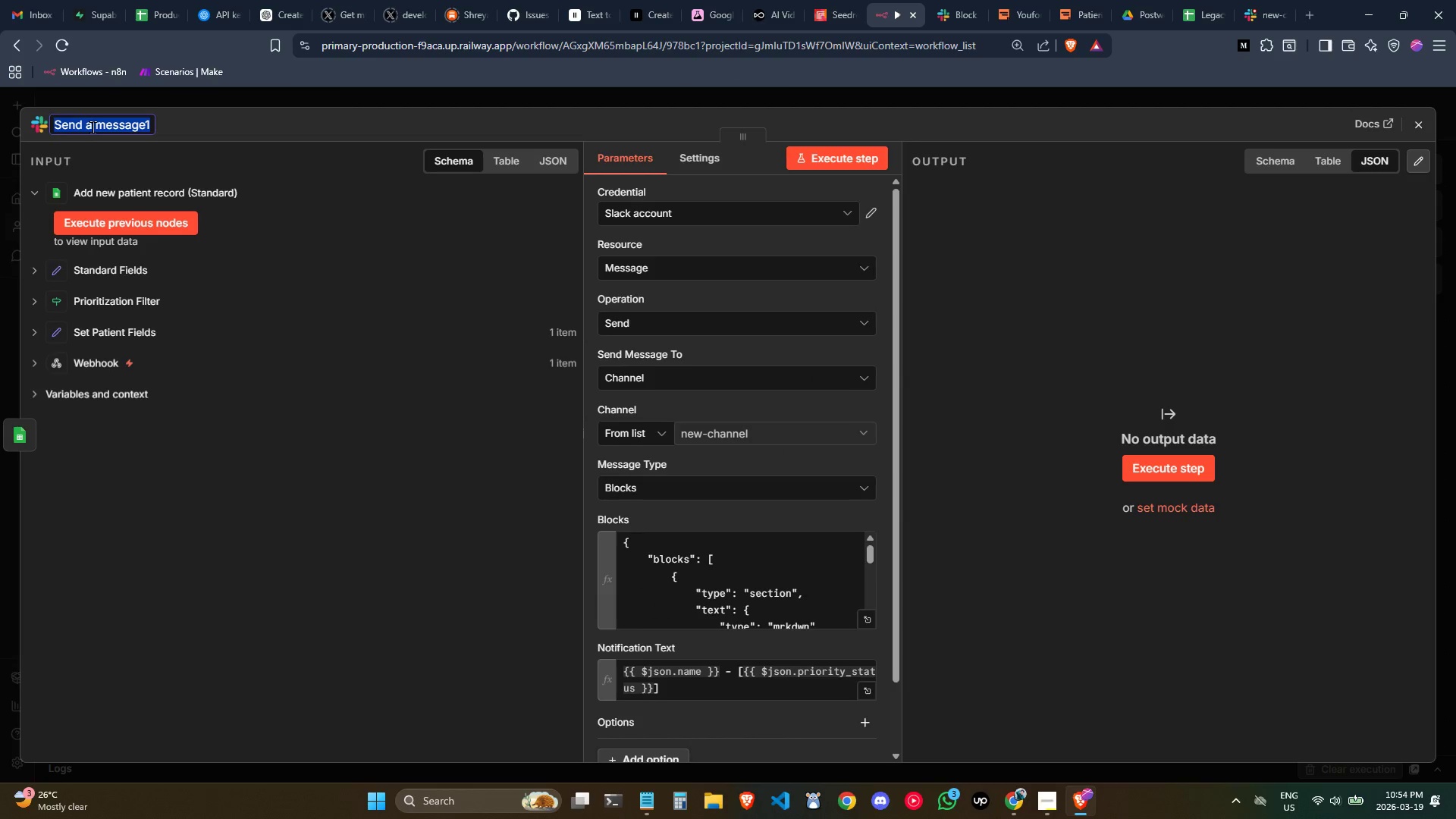 
type(Send notifiaction )
key(Backspace)
key(Backspace)
key(Backspace)
key(Backspace)
key(Backspace)
key(Backspace)
key(Backspace)
type(cation ())
 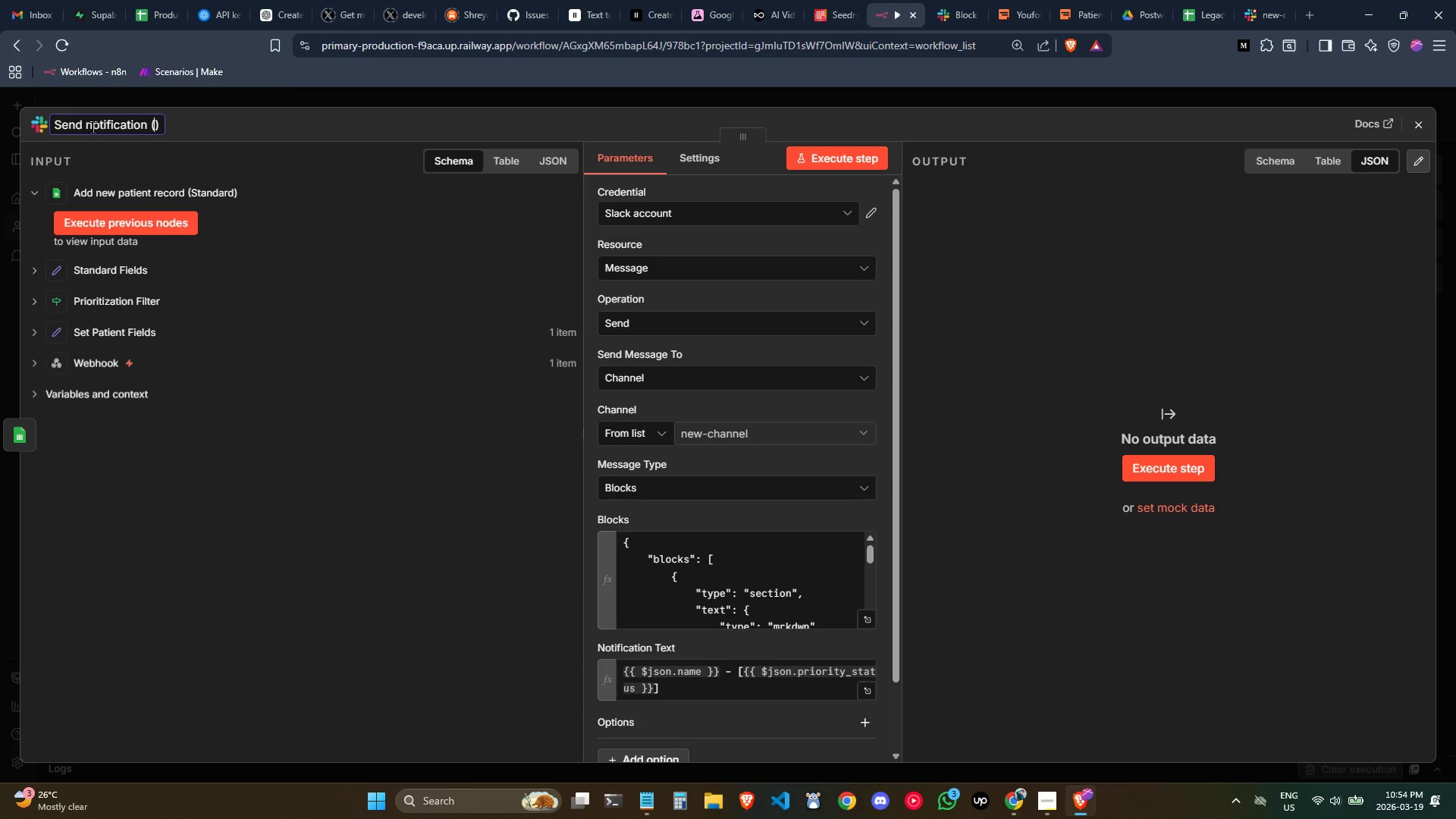 
 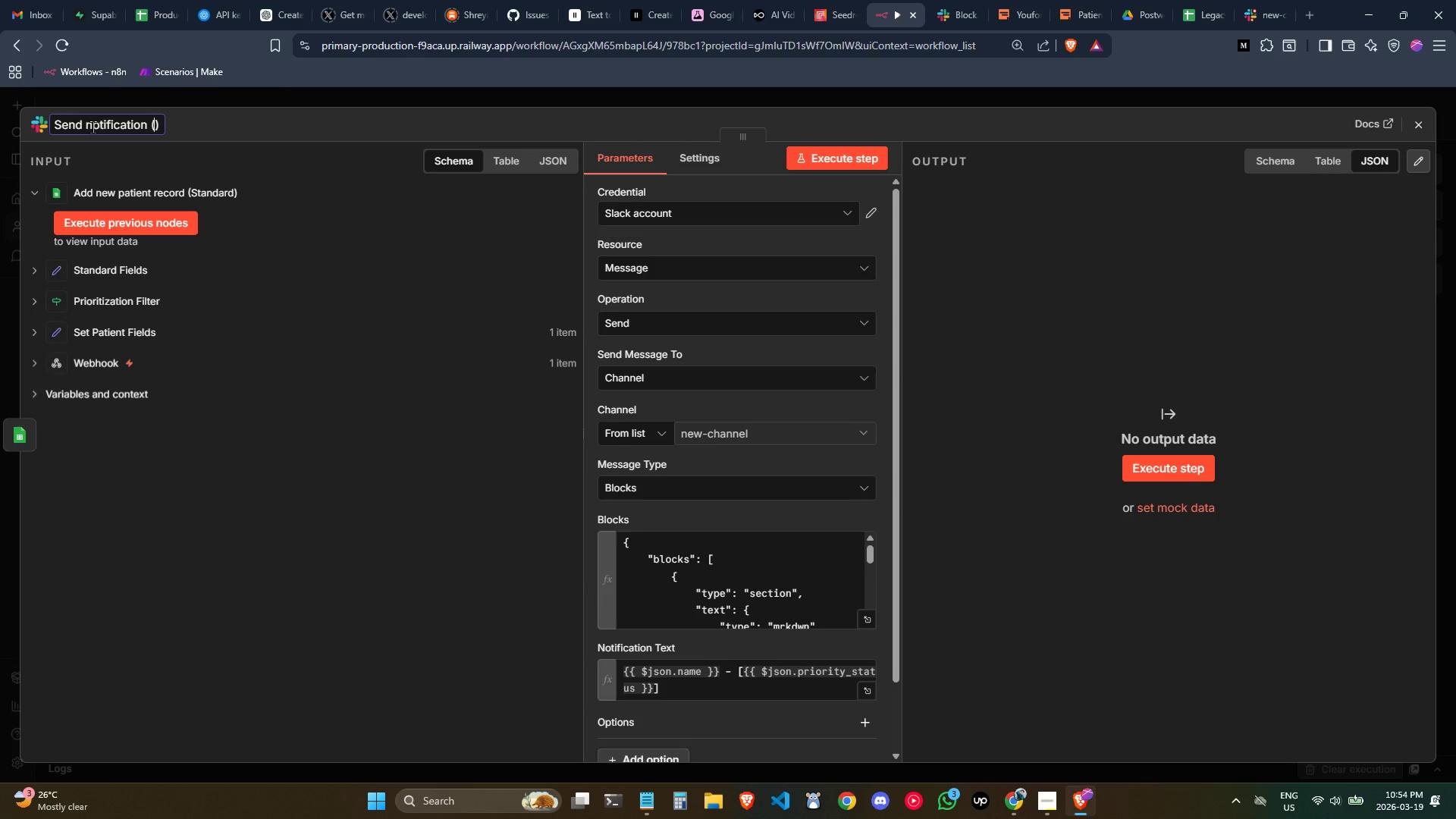 
key(ArrowLeft)
 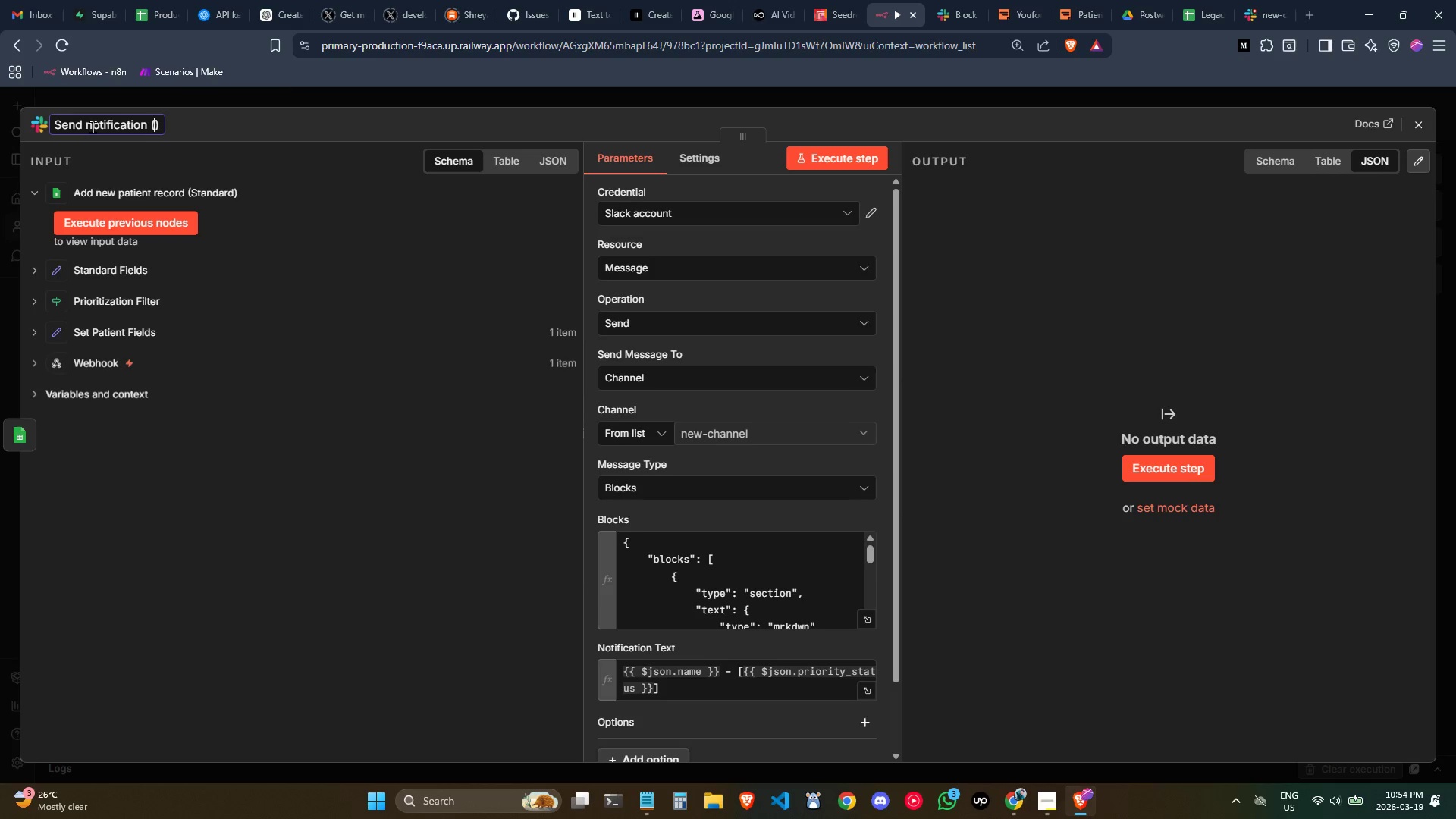 
type(Standard)
 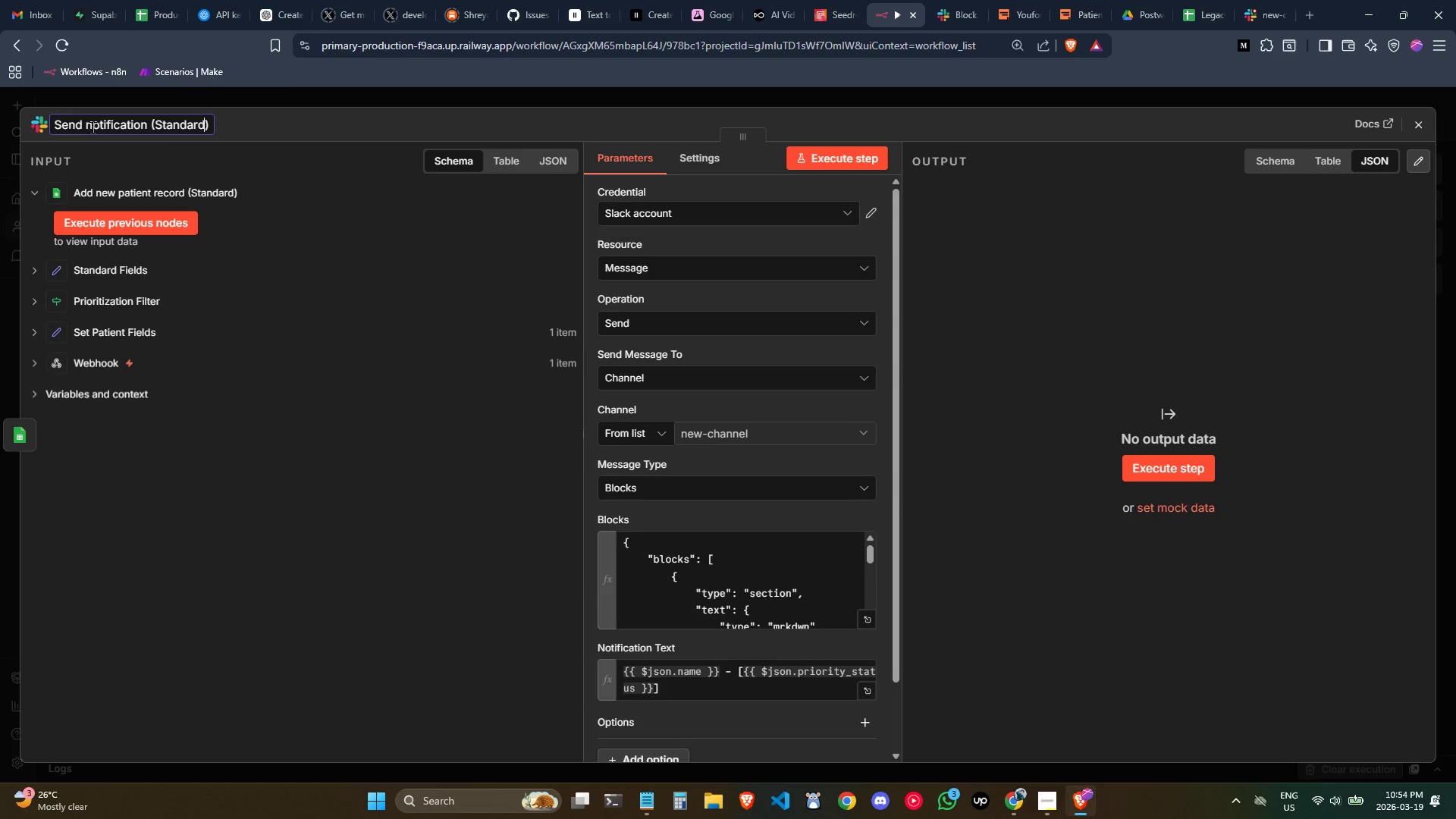 
key(Enter)
 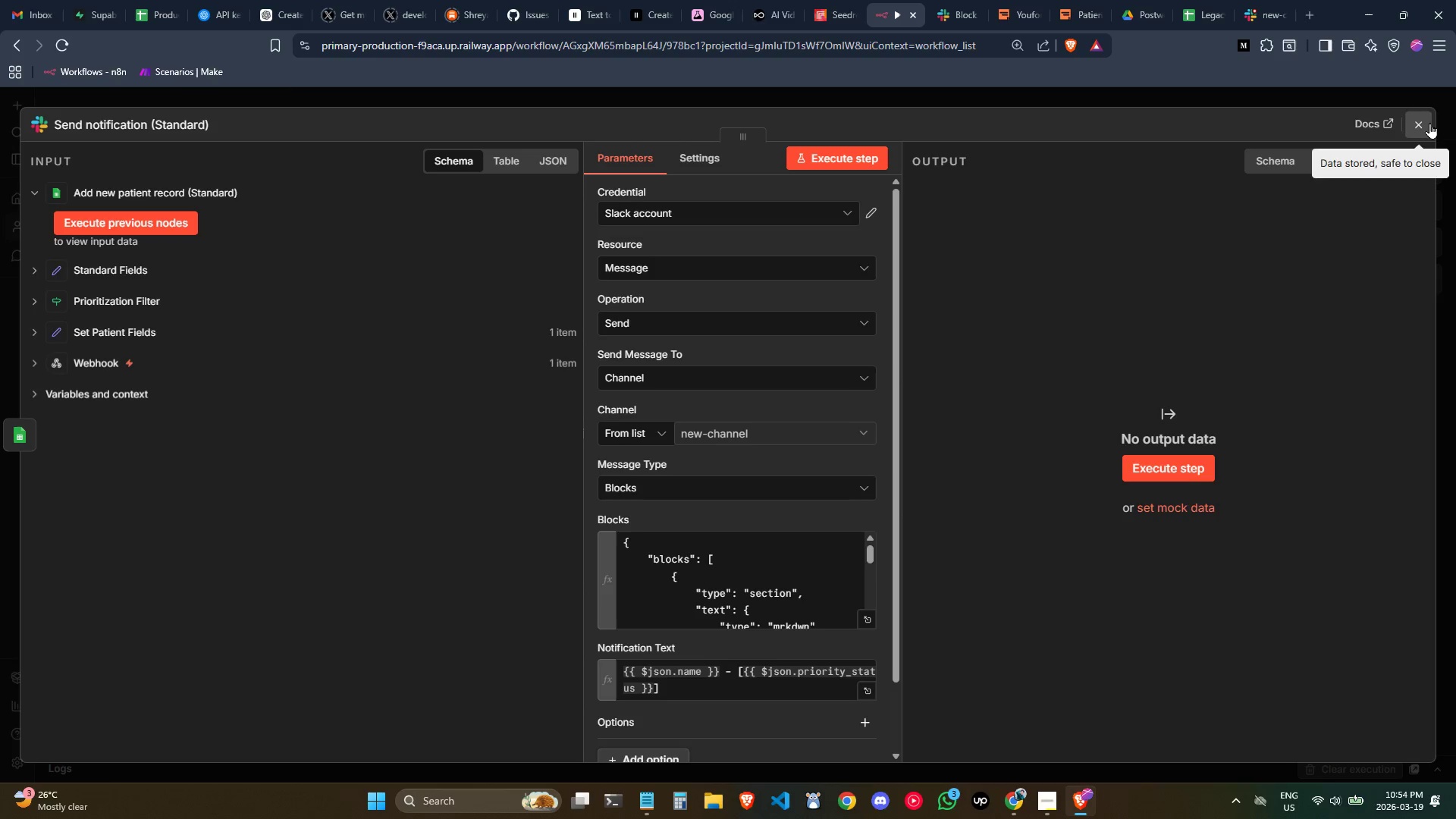 
left_click([1429, 126])
 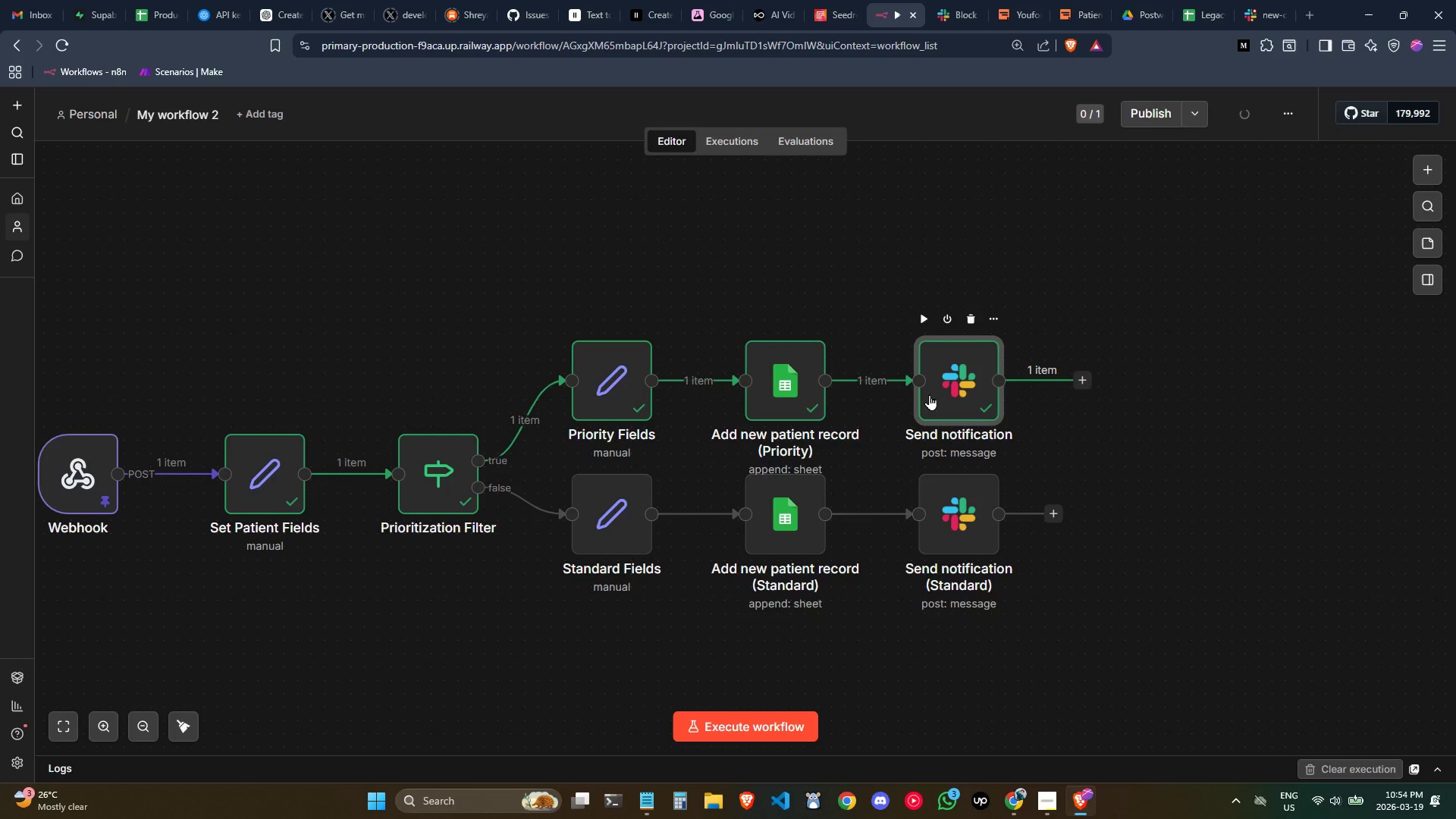 
right_click([937, 397])
 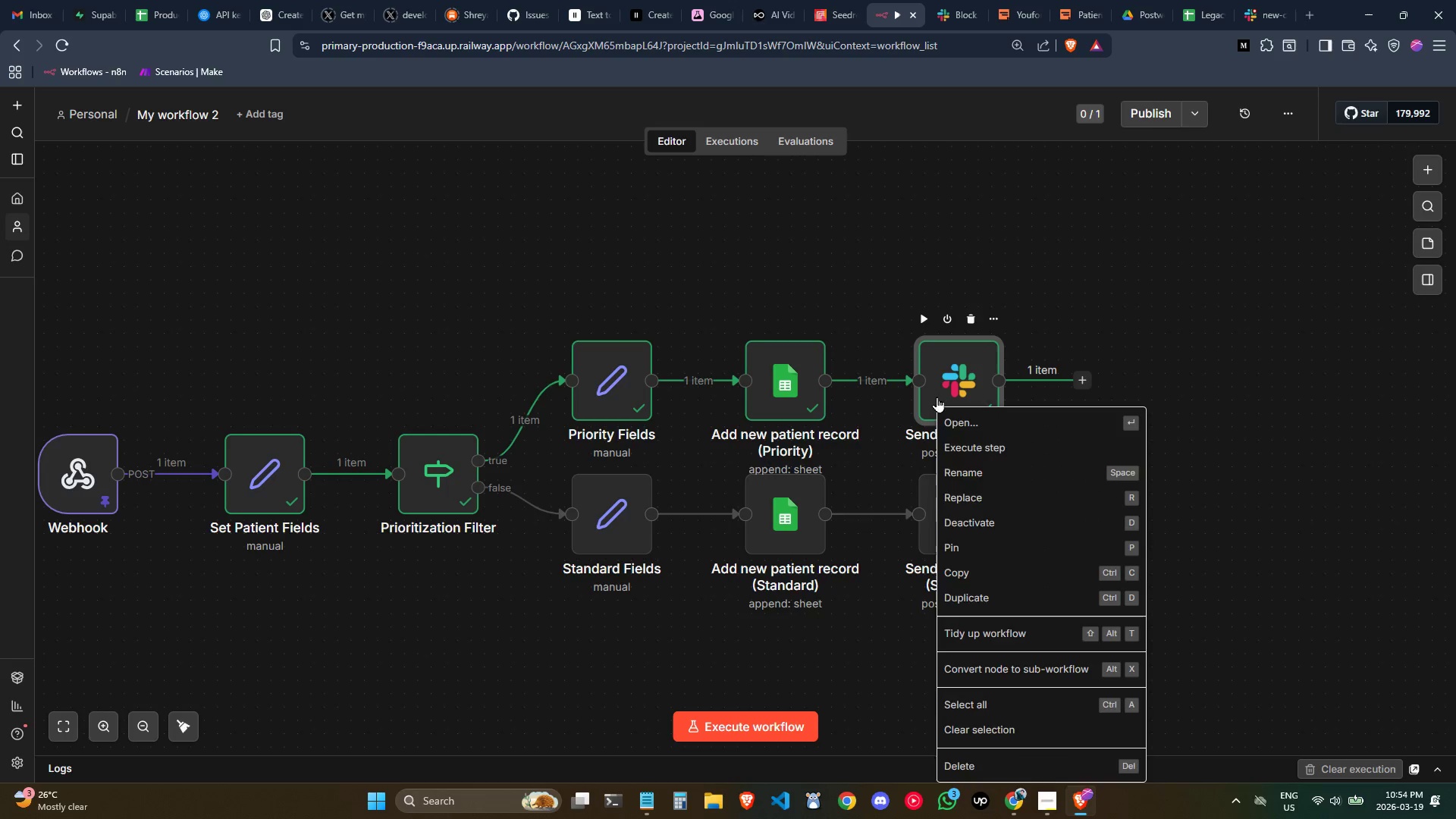 
double_click([934, 396])
 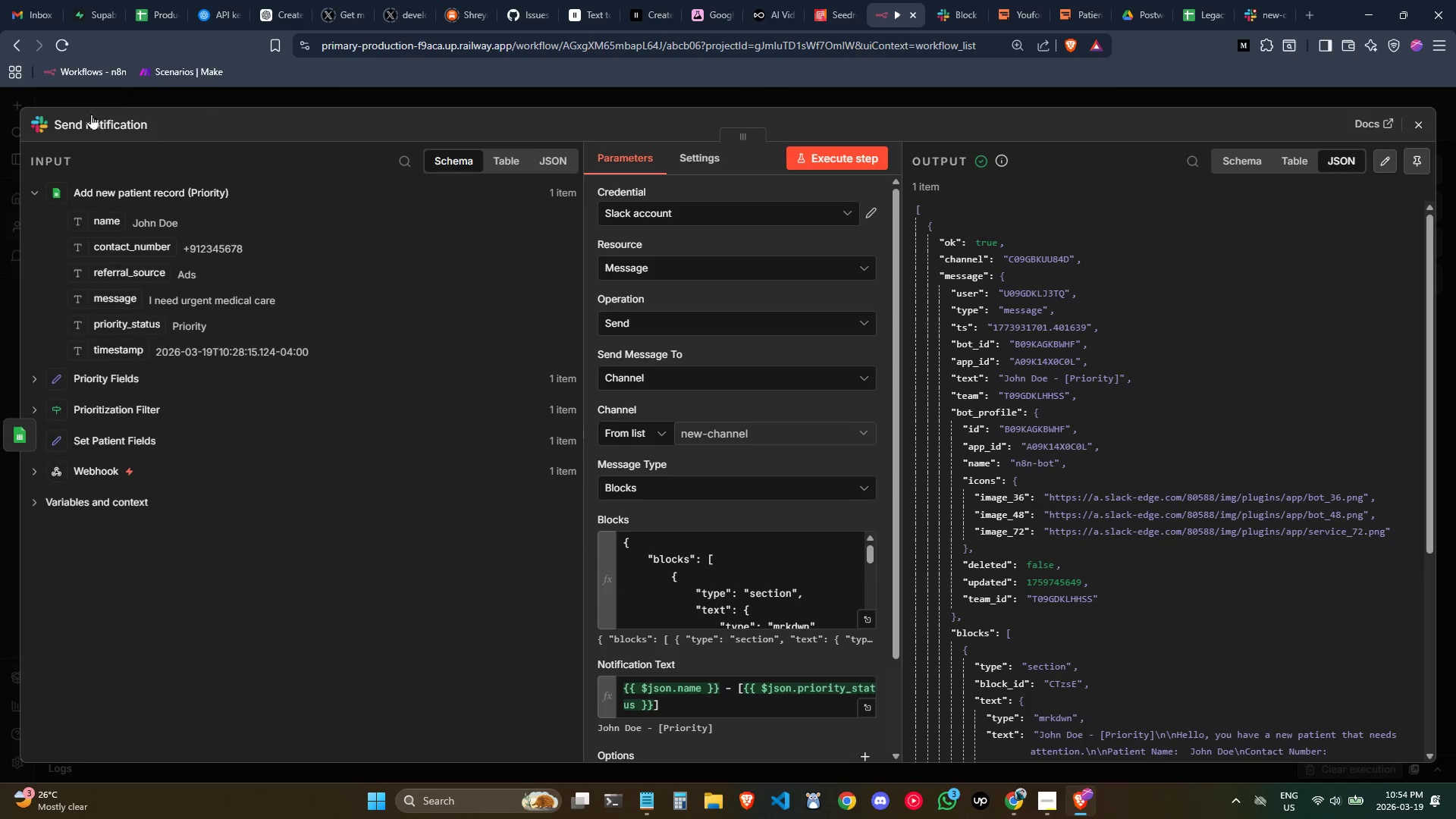 
left_click([90, 122])
 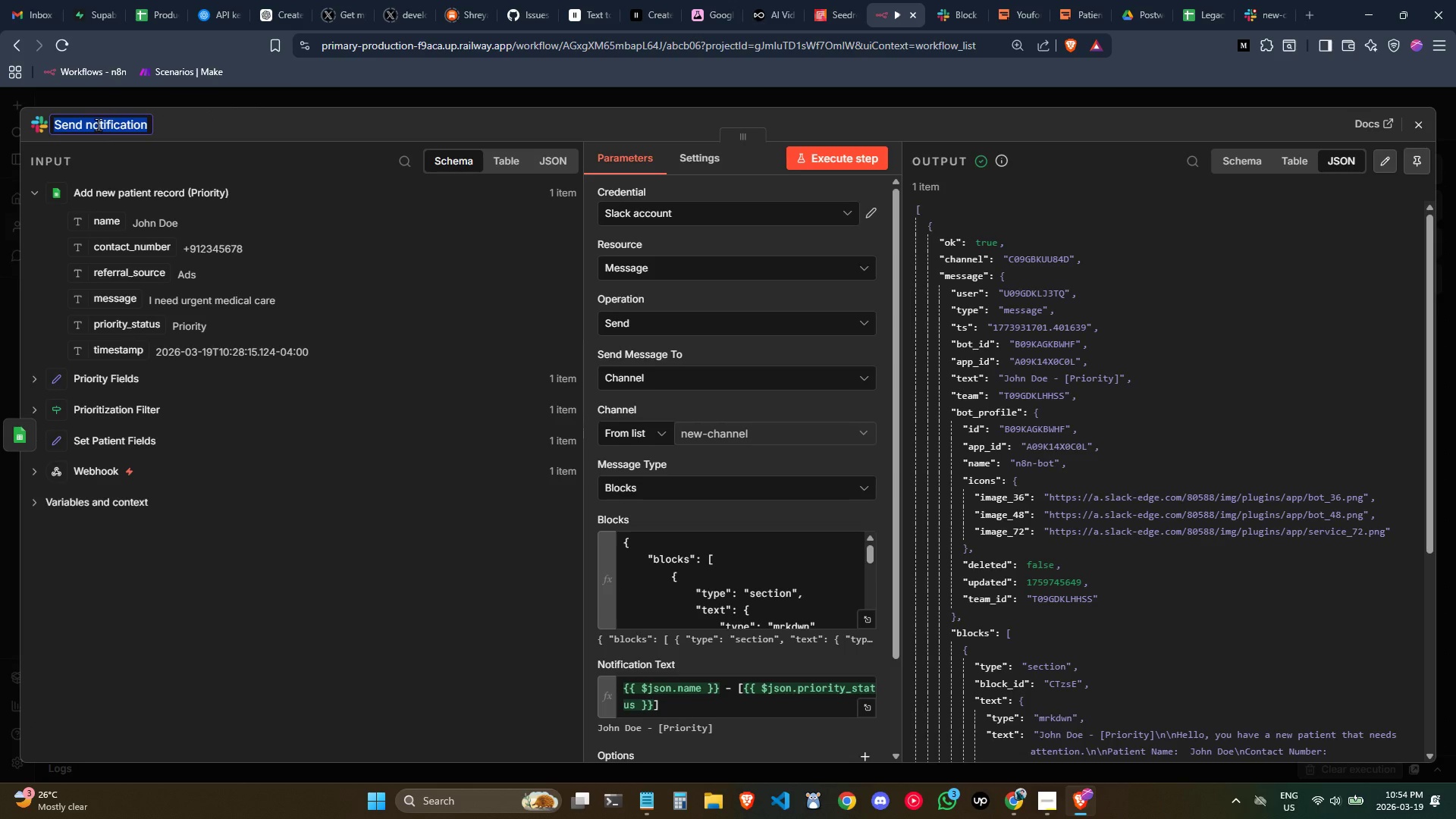 
key(Control+ControlLeft)
 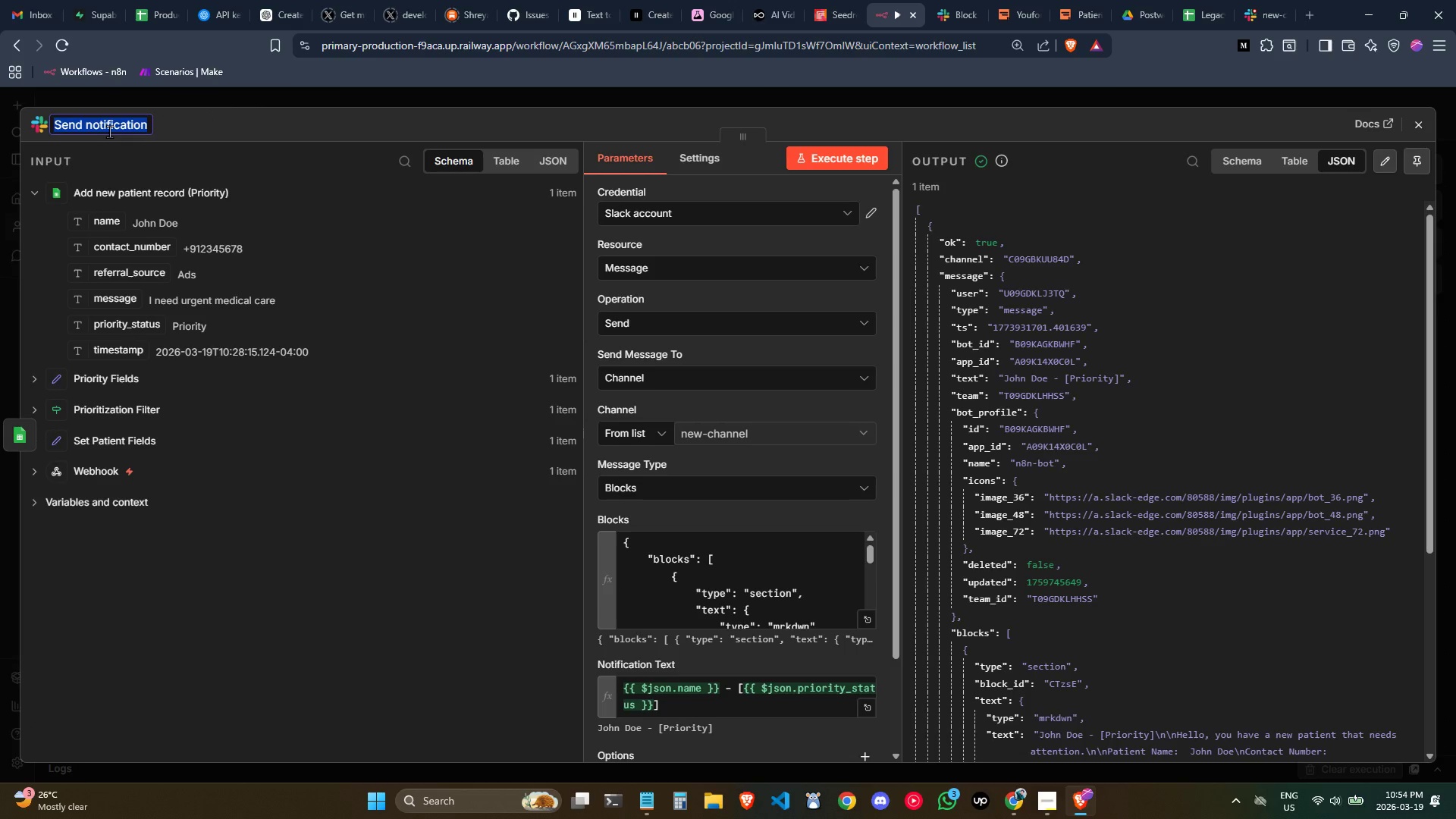 
key(Control+ArrowRight)
 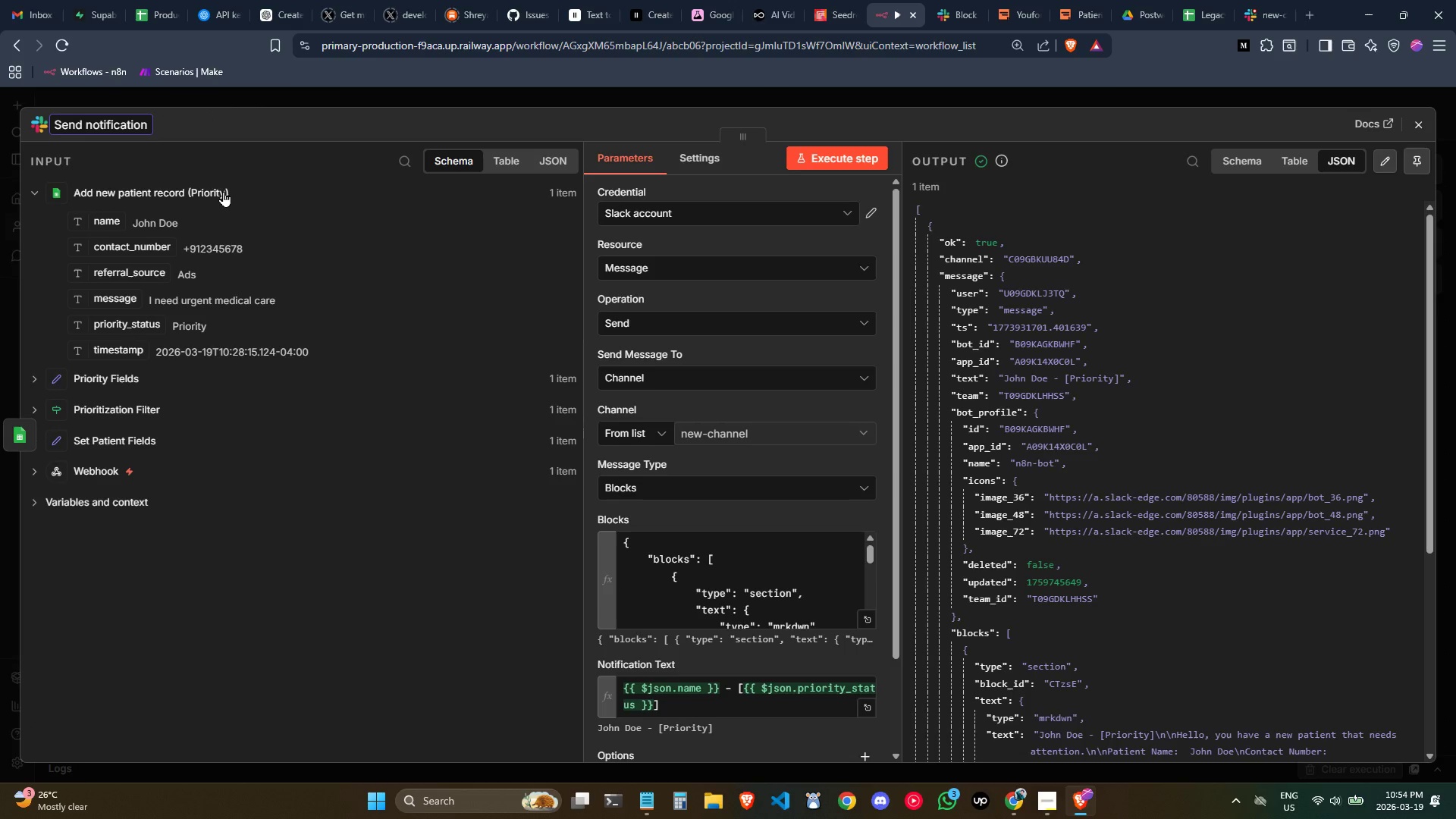 
type( ())
 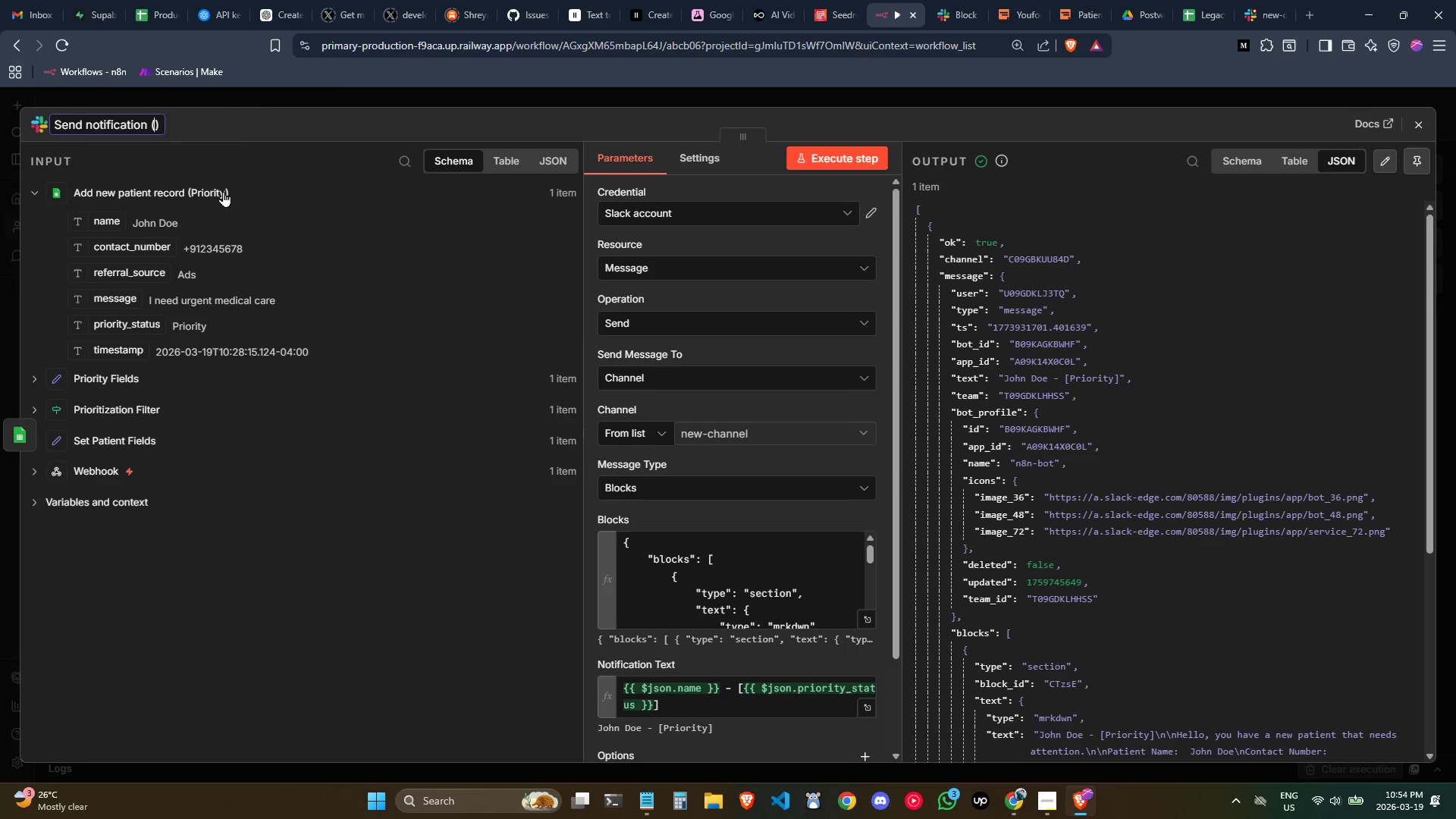 
 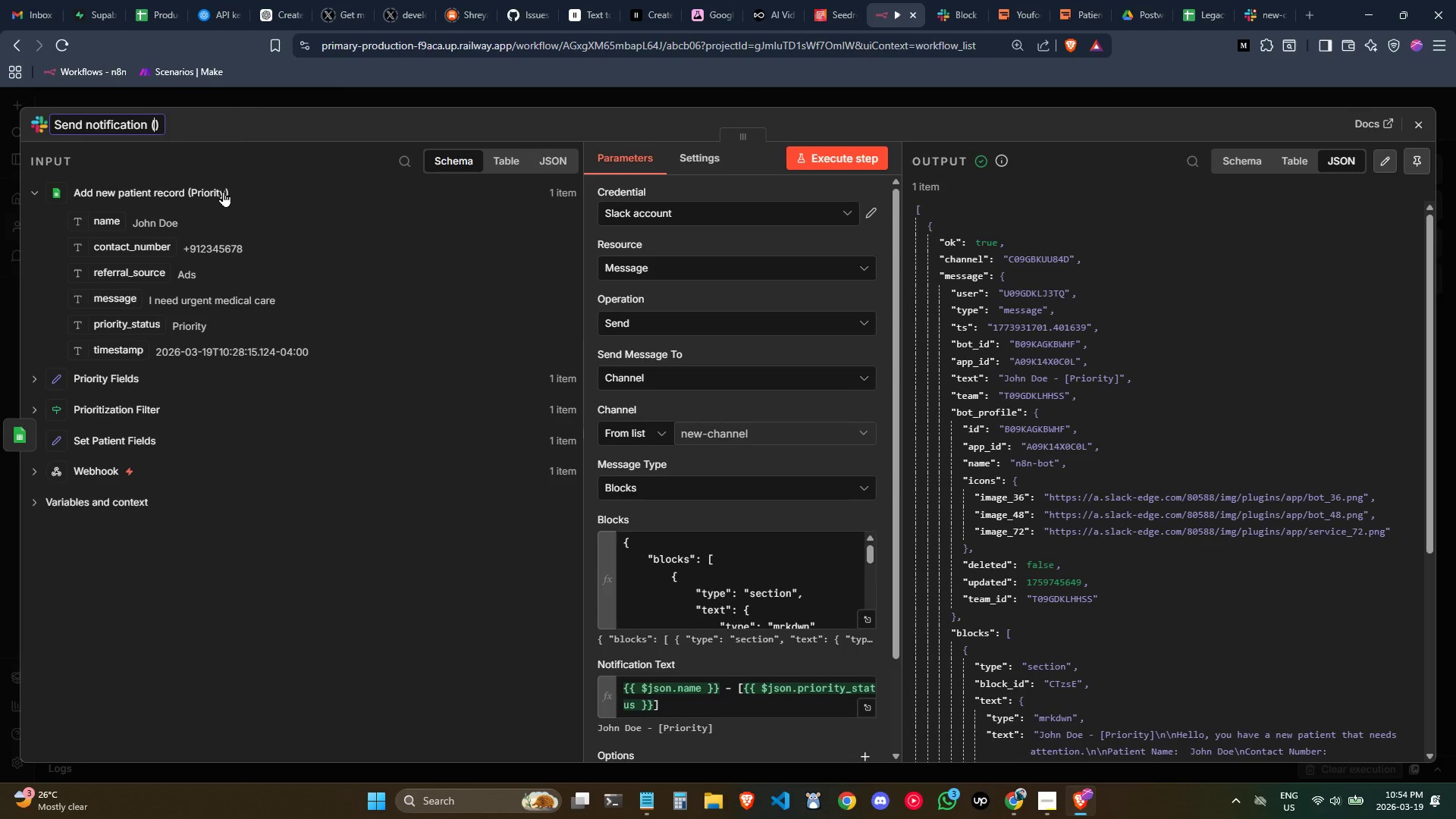 
key(ArrowLeft)
 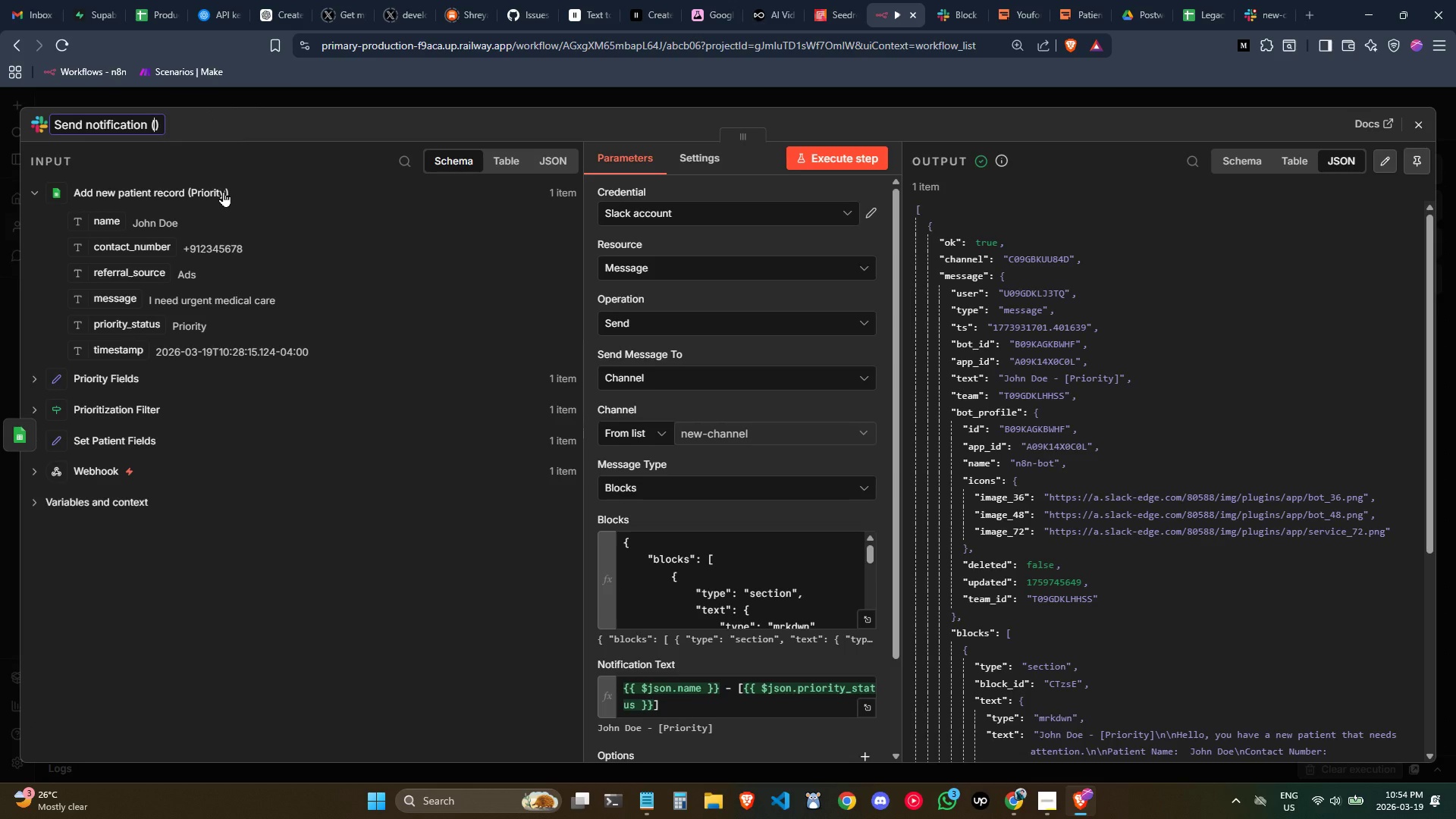 
type(Prioroty)
 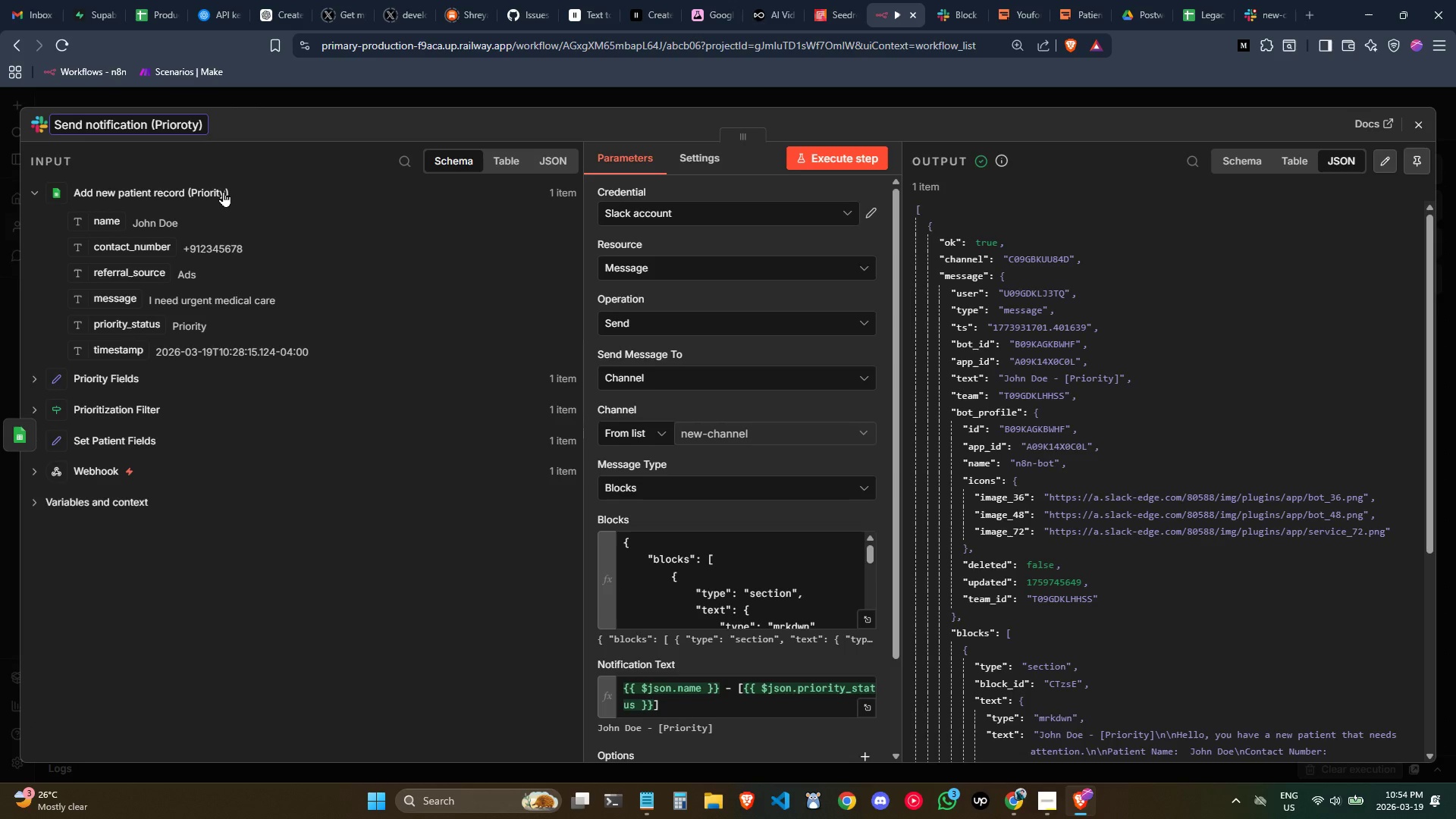 
key(ArrowLeft)
 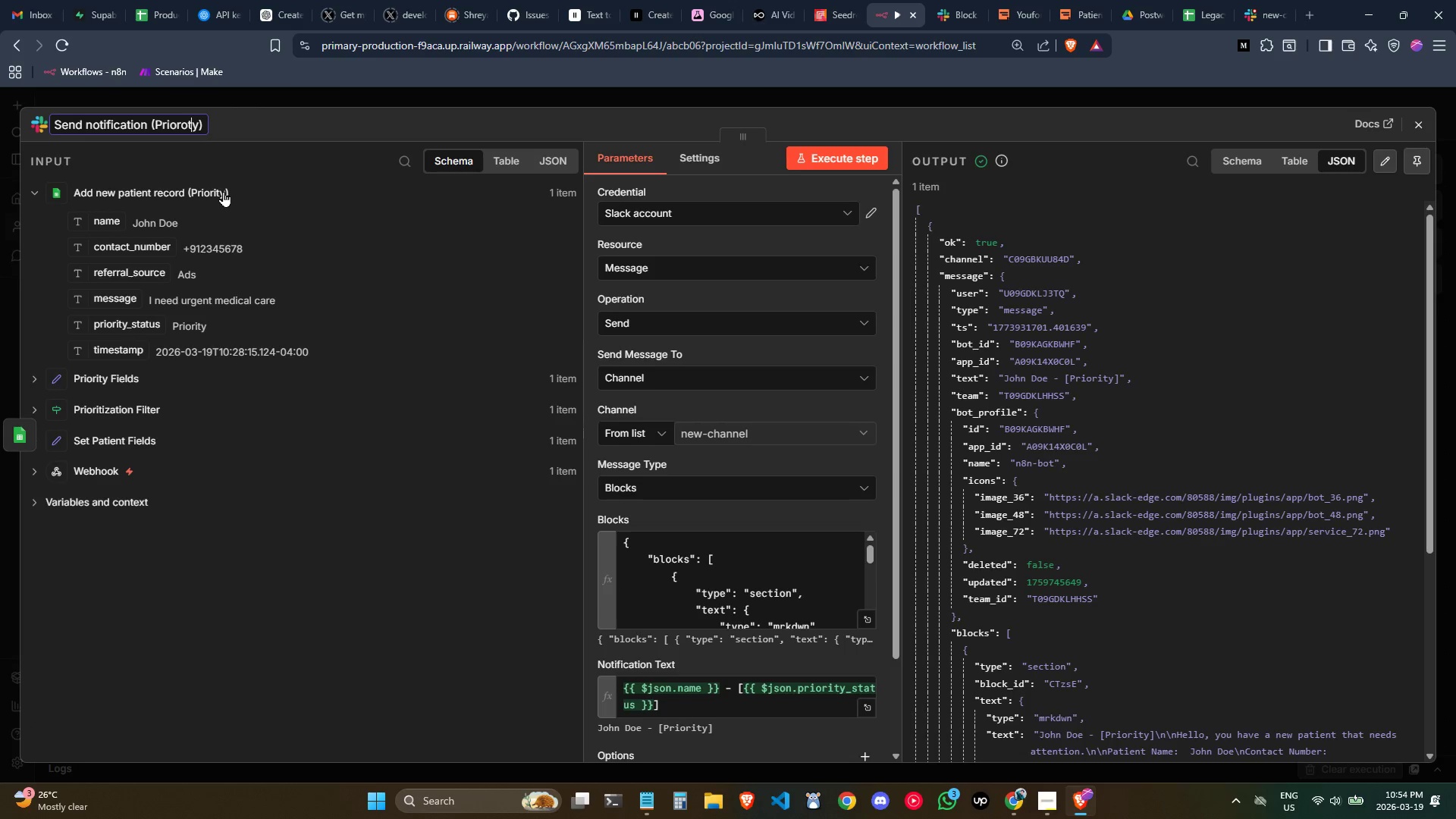 
key(ArrowLeft)
 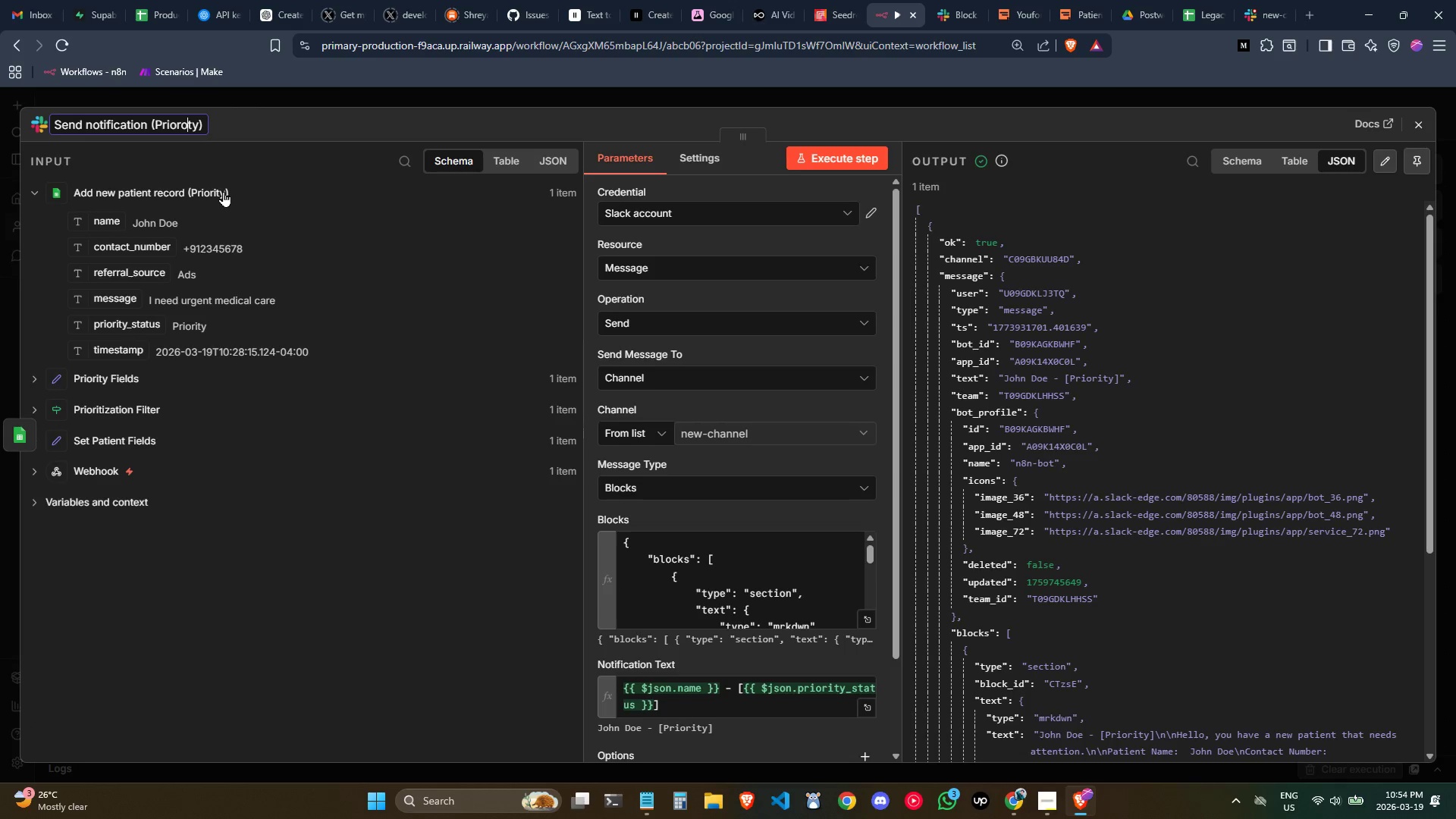 
key(ArrowLeft)
 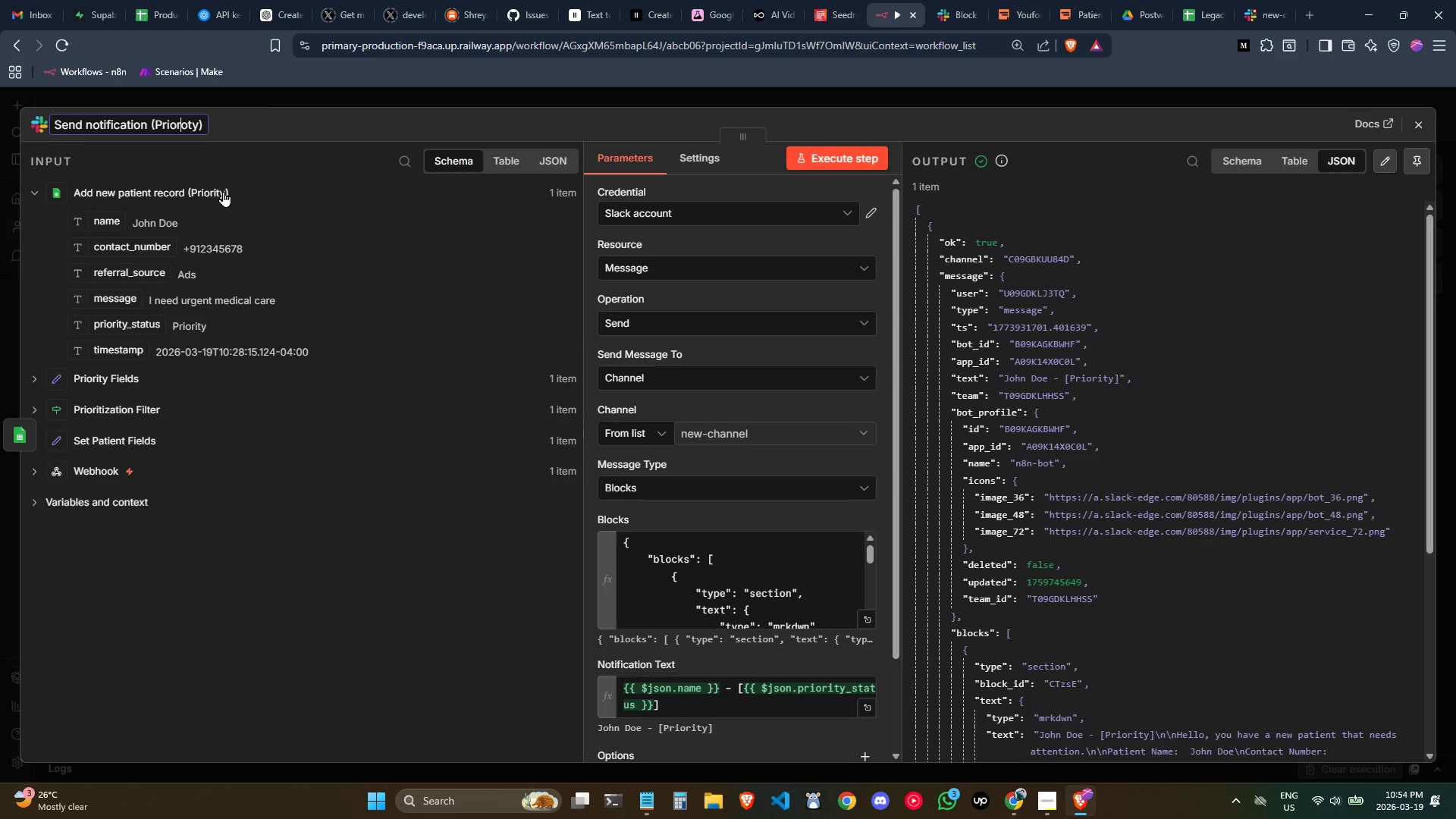 
key(ArrowLeft)
 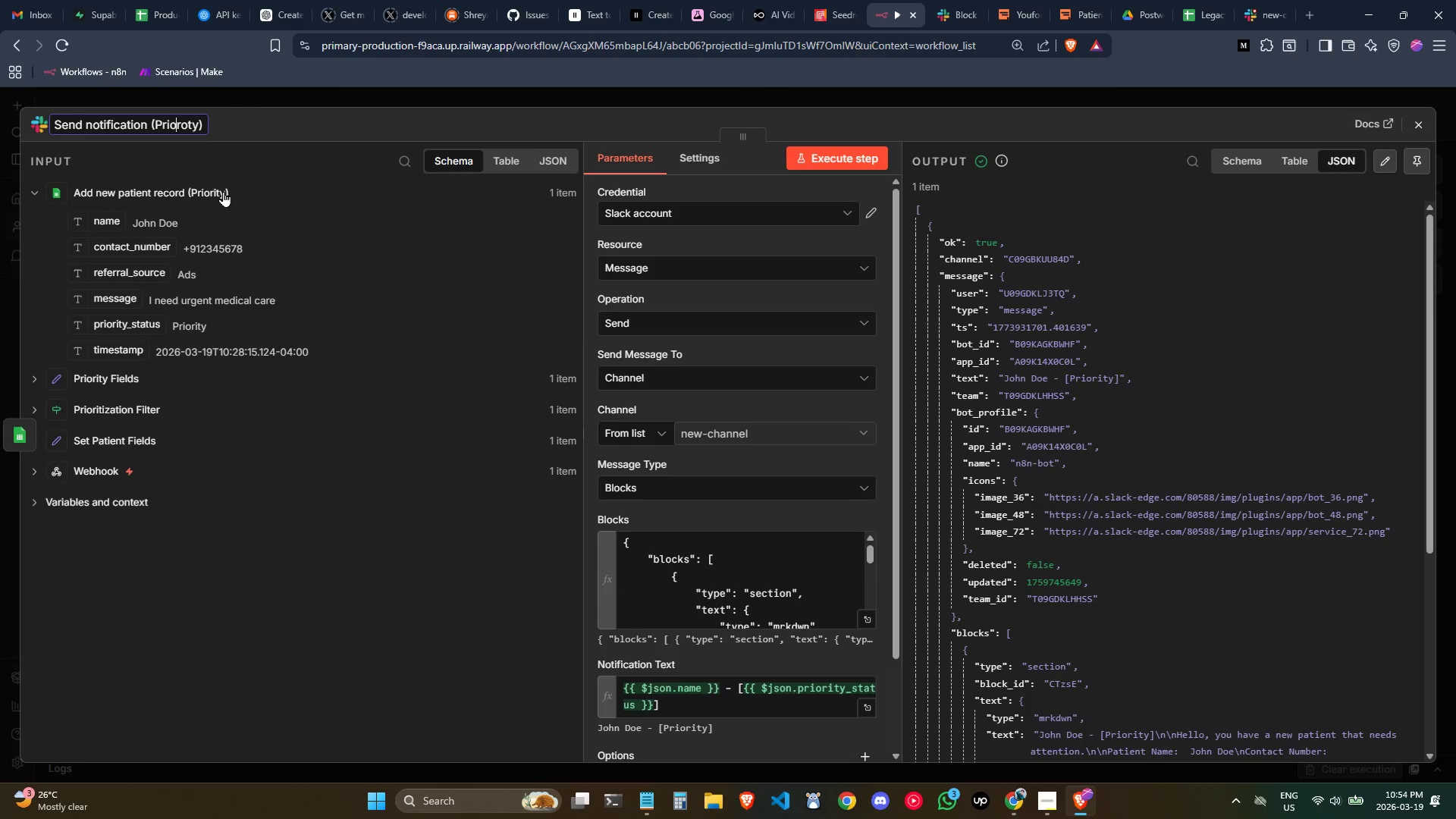 
key(ArrowRight)
 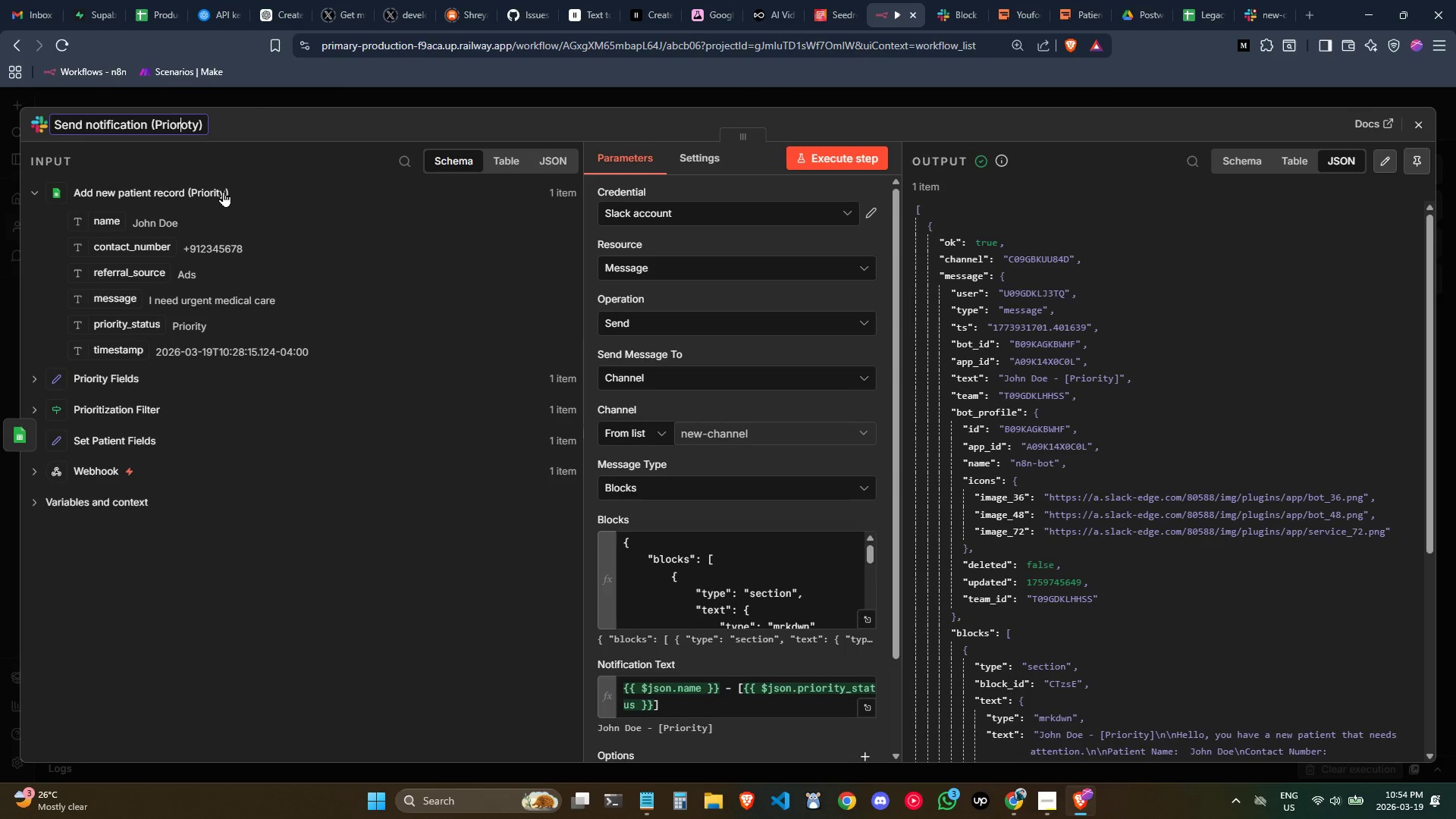 
key(ArrowRight)
 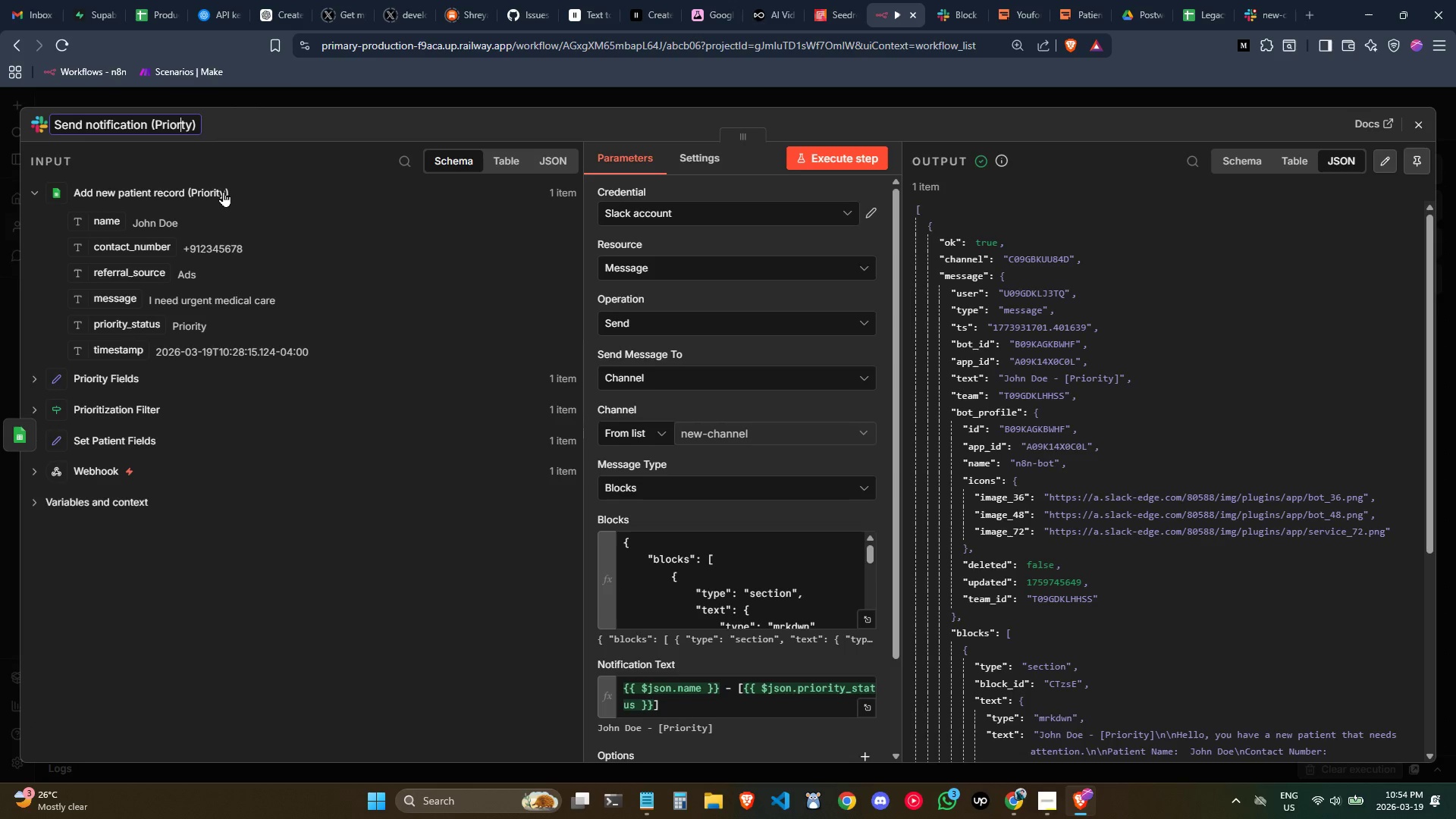 
key(Backspace)
 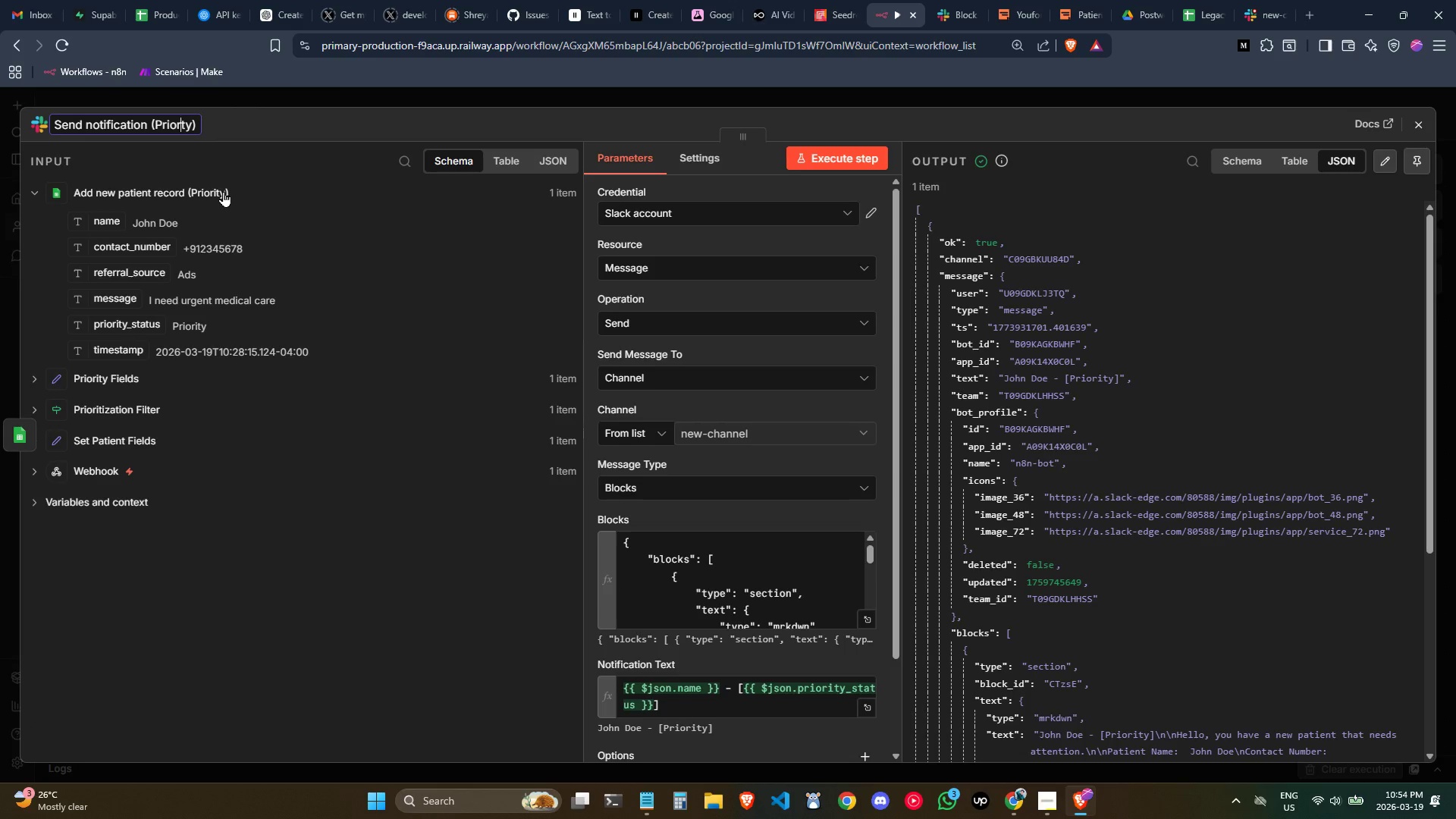 
key(I)
 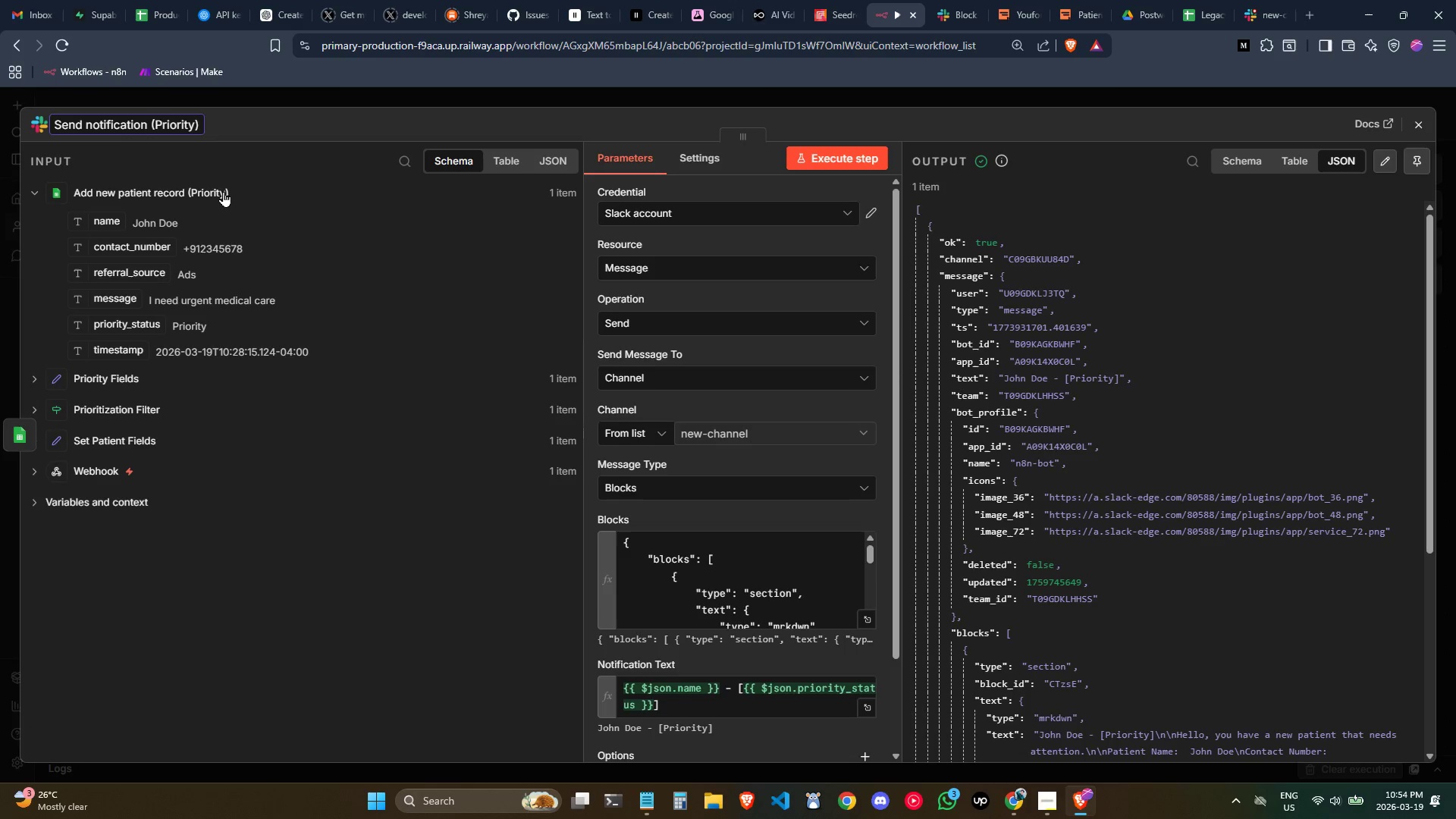 
key(Enter)
 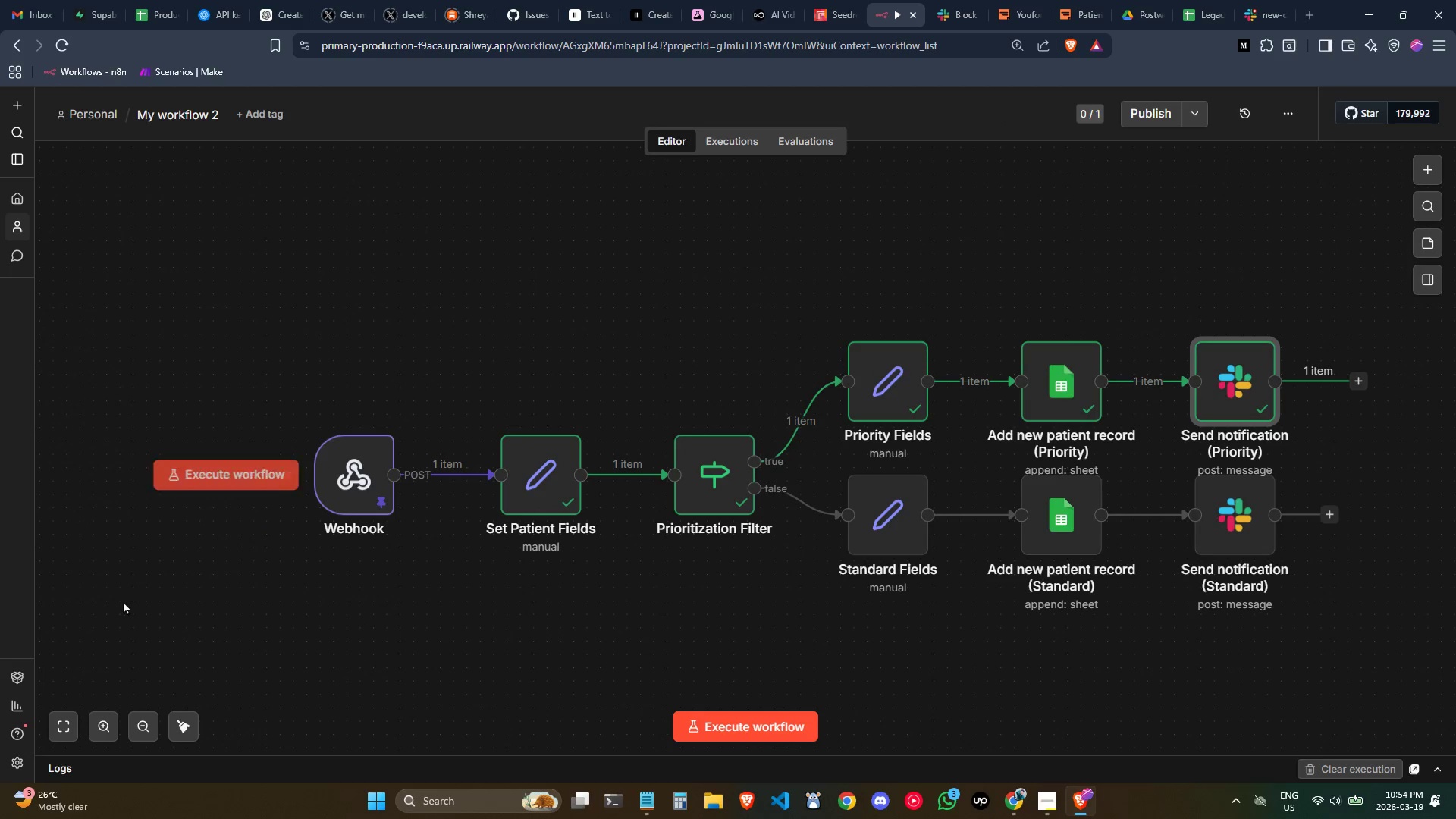 
left_click([582, 349])
 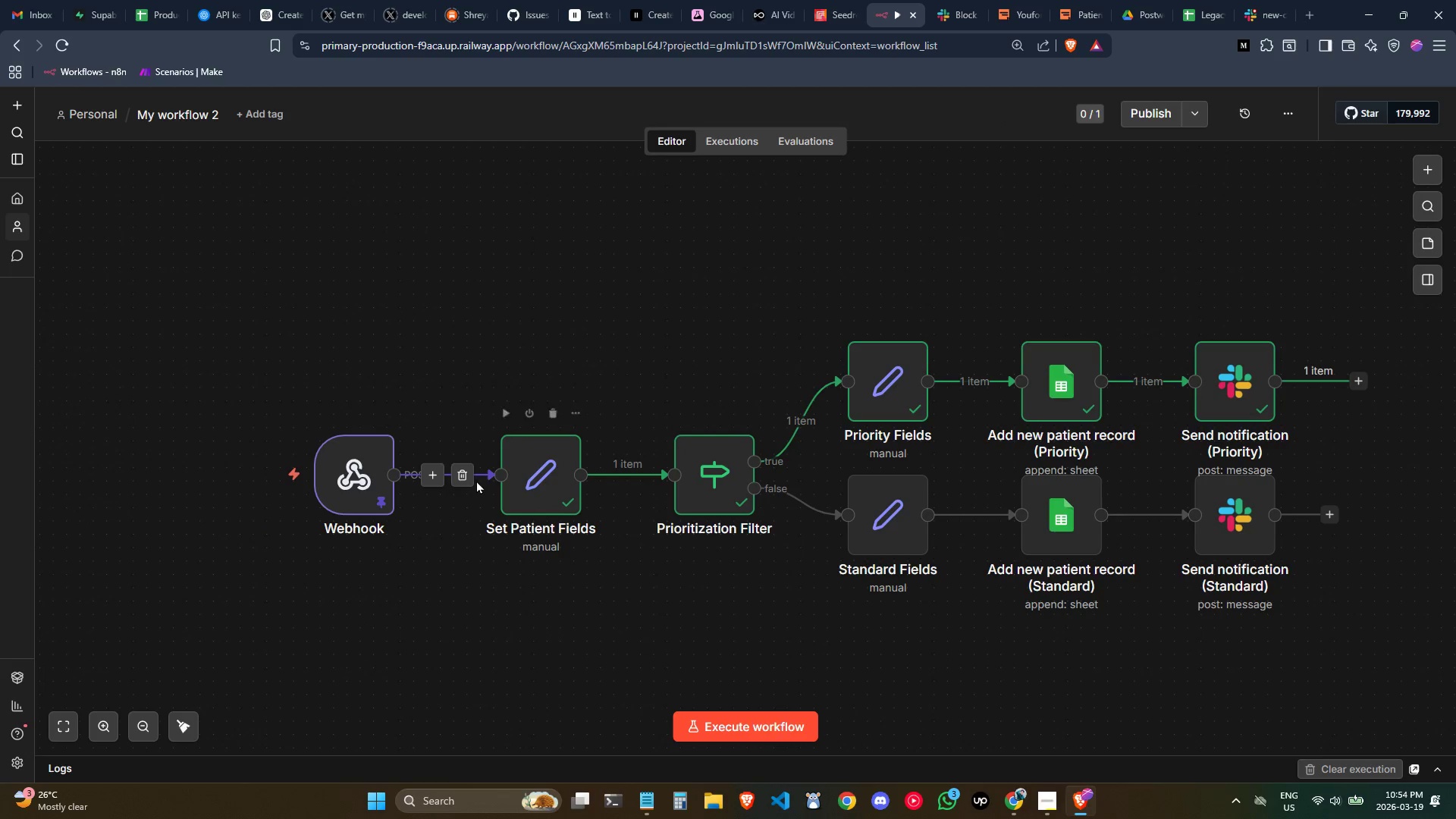 
mouse_move([502, 484])
 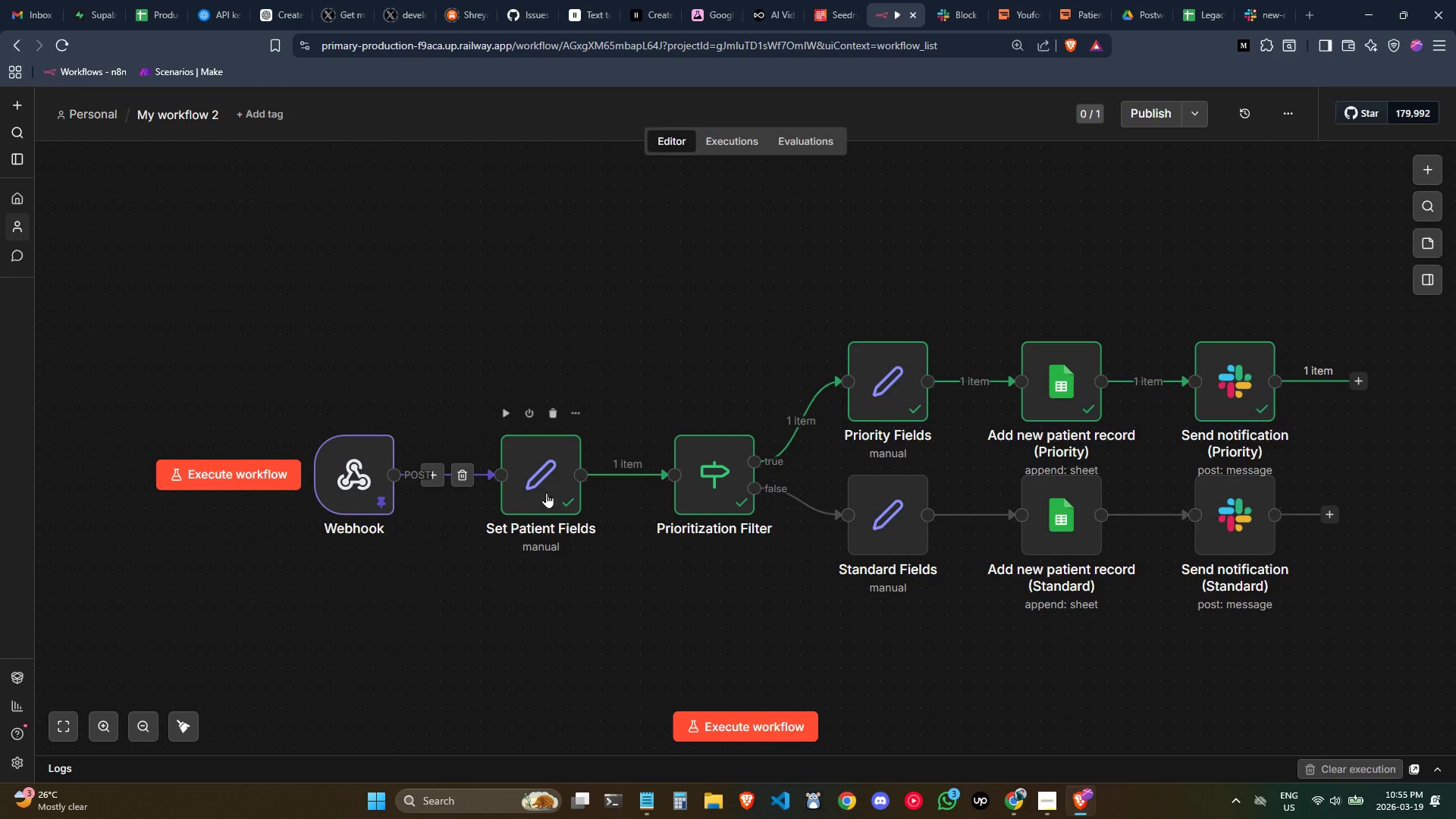 
mouse_move([525, 489])
 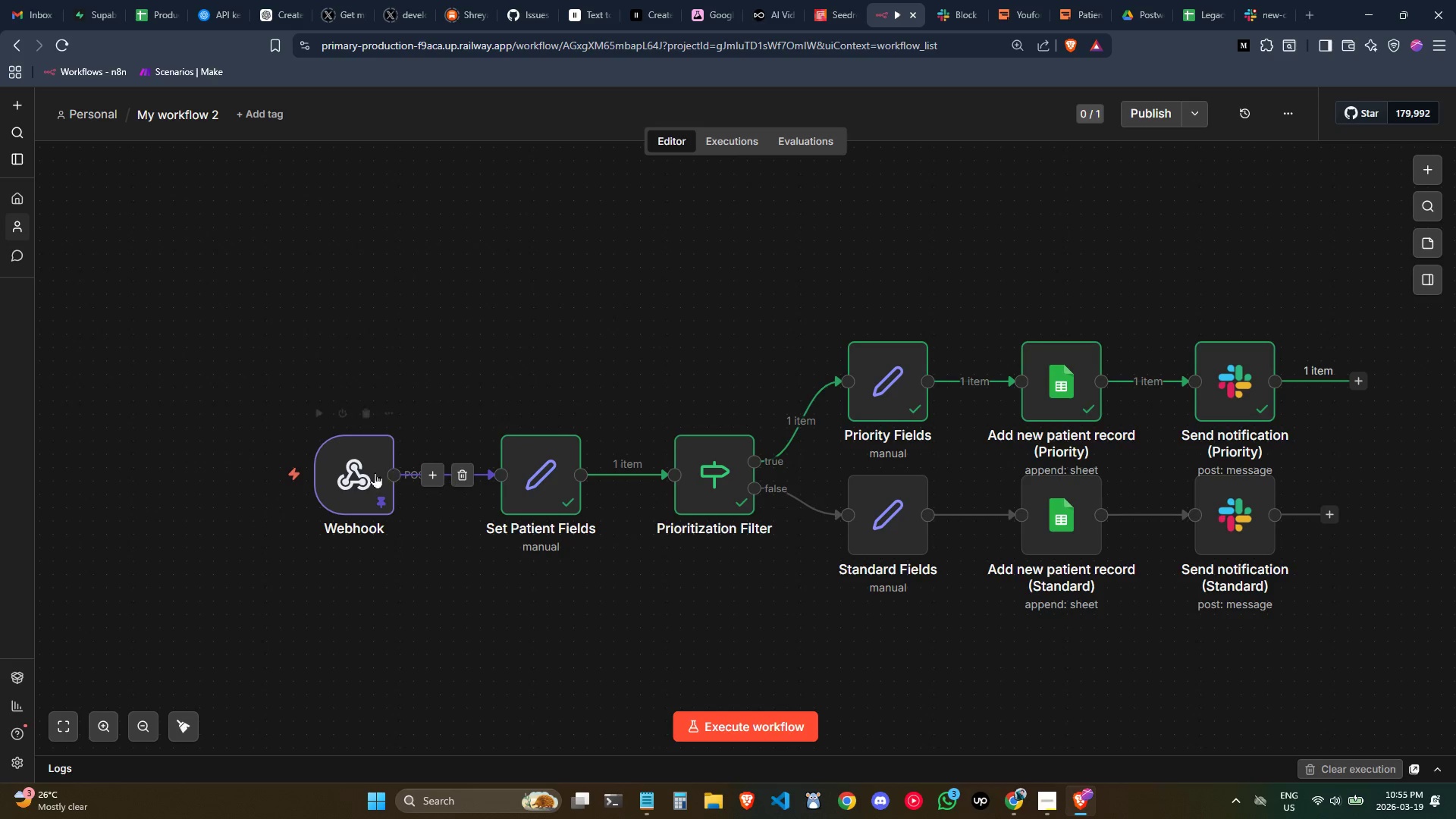 
wait(5.27)
 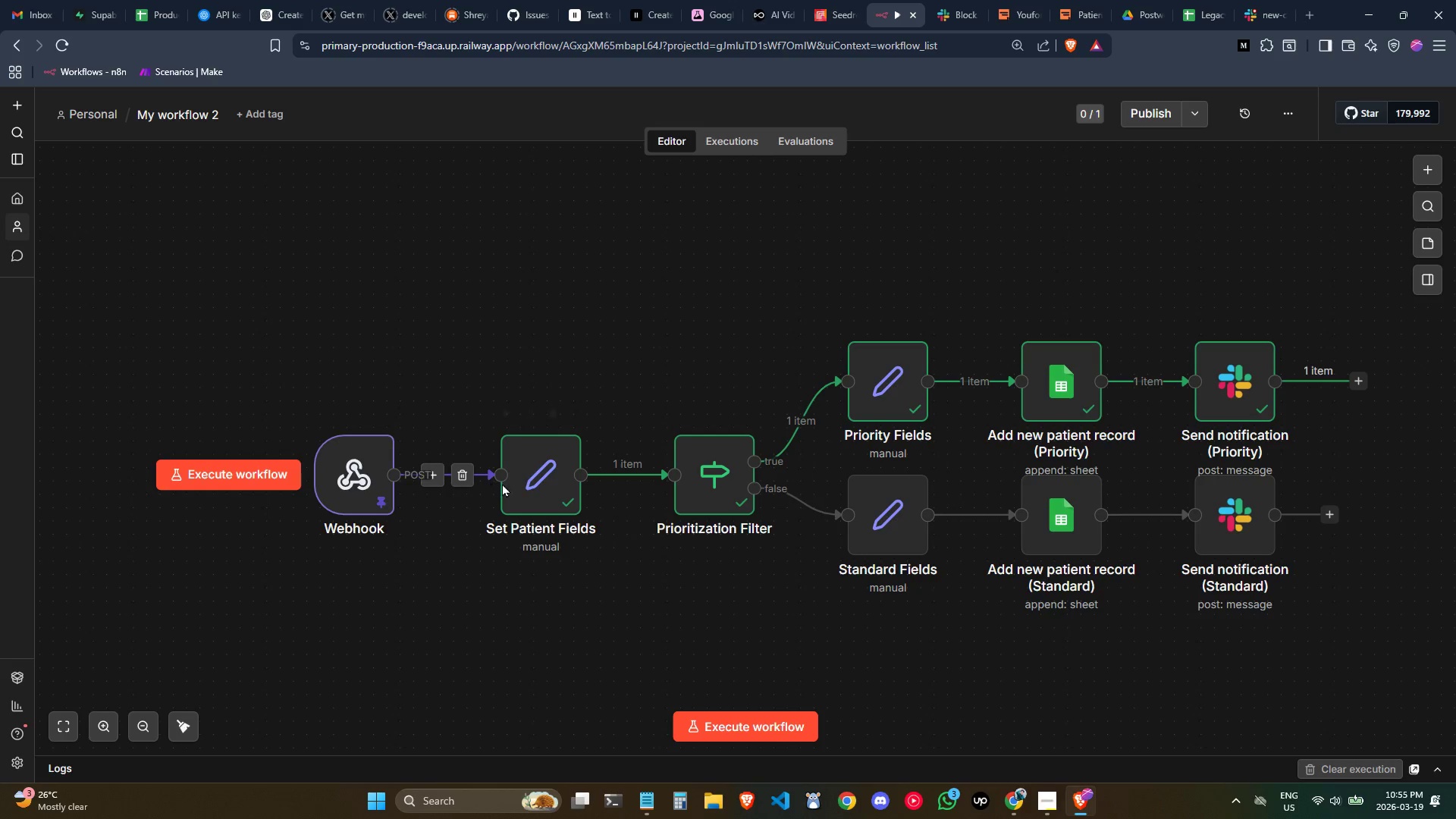 
left_click([427, 475])
 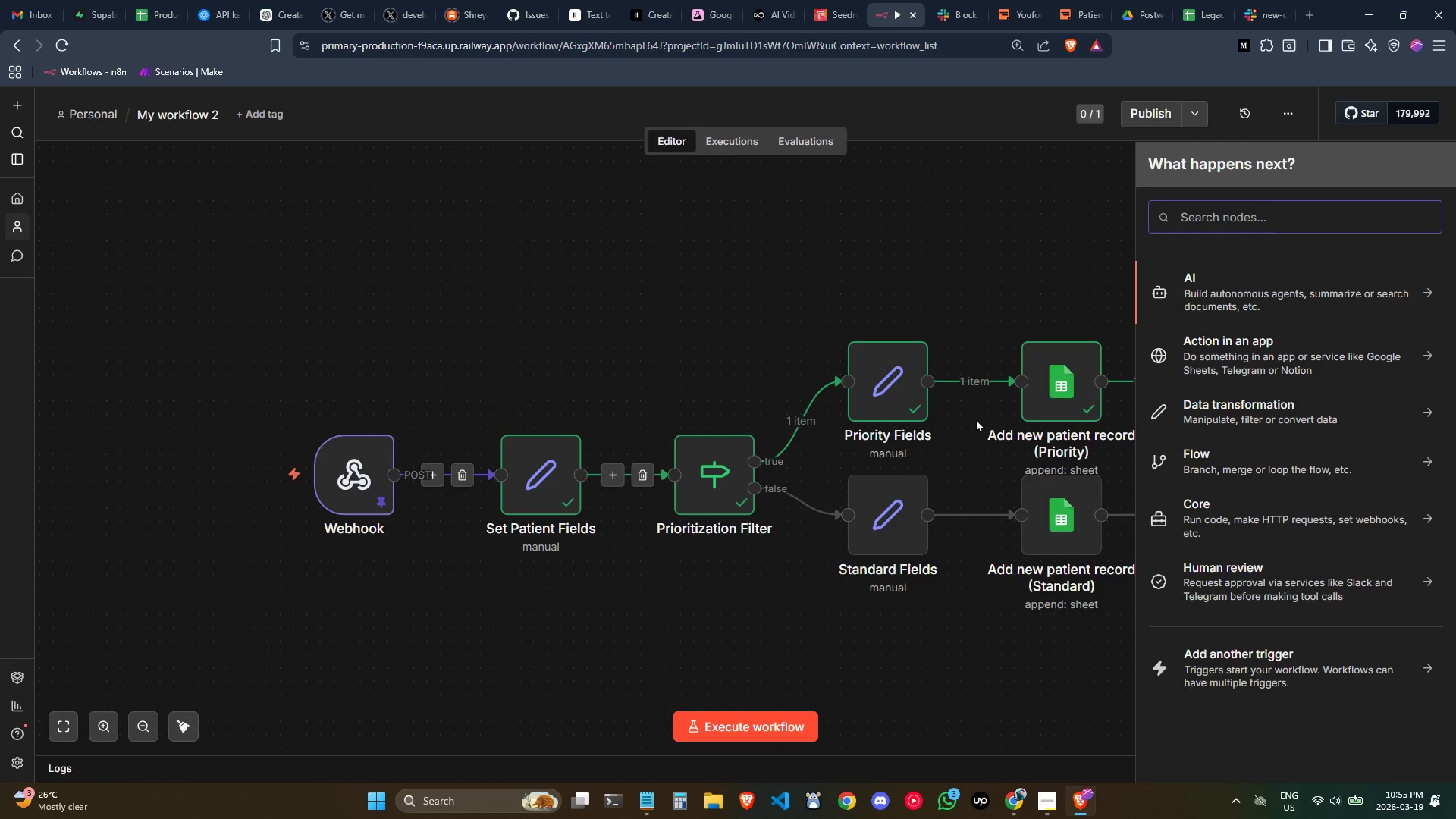 
key(Control+ControlLeft)
 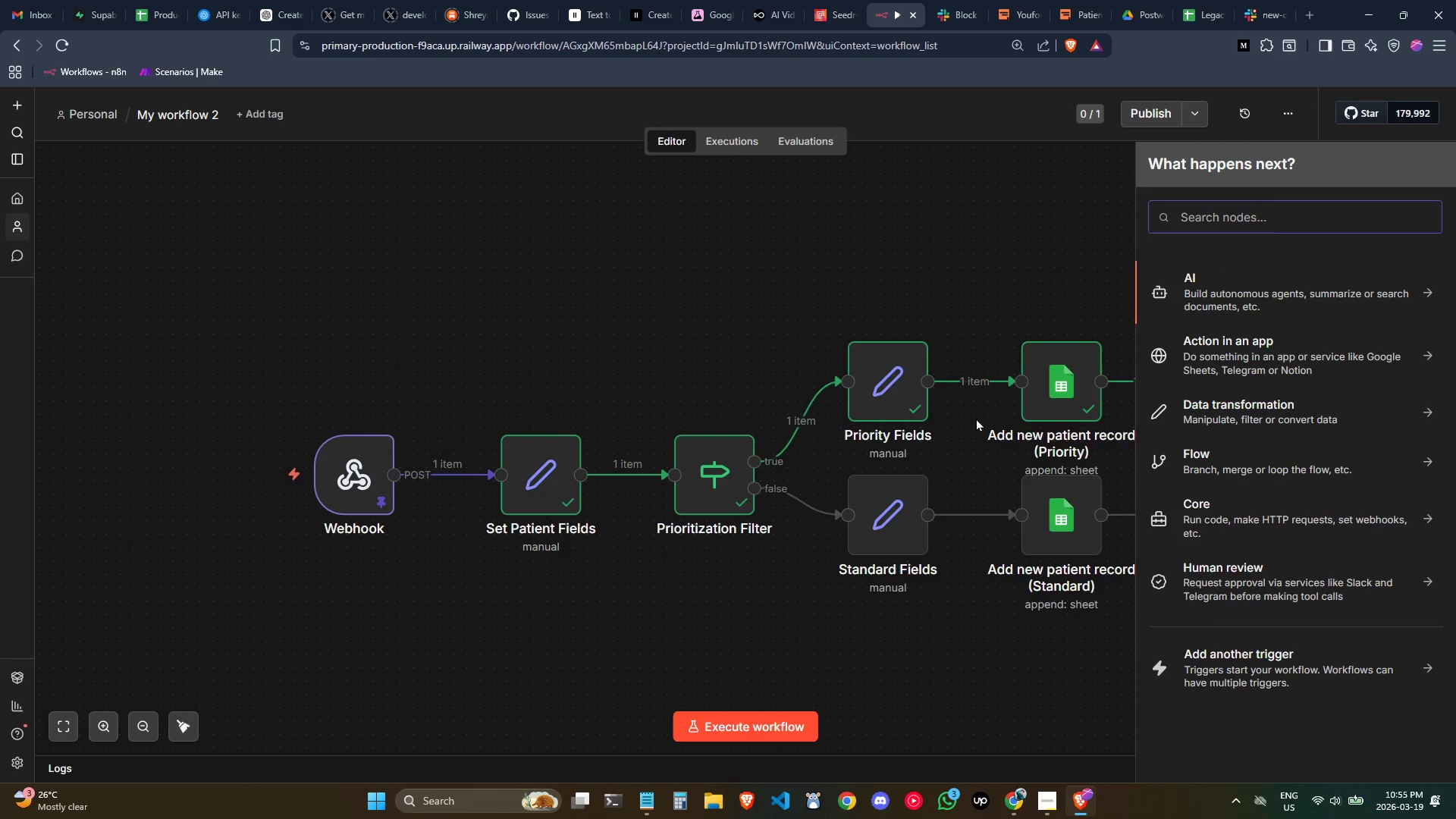 
type(erro)
 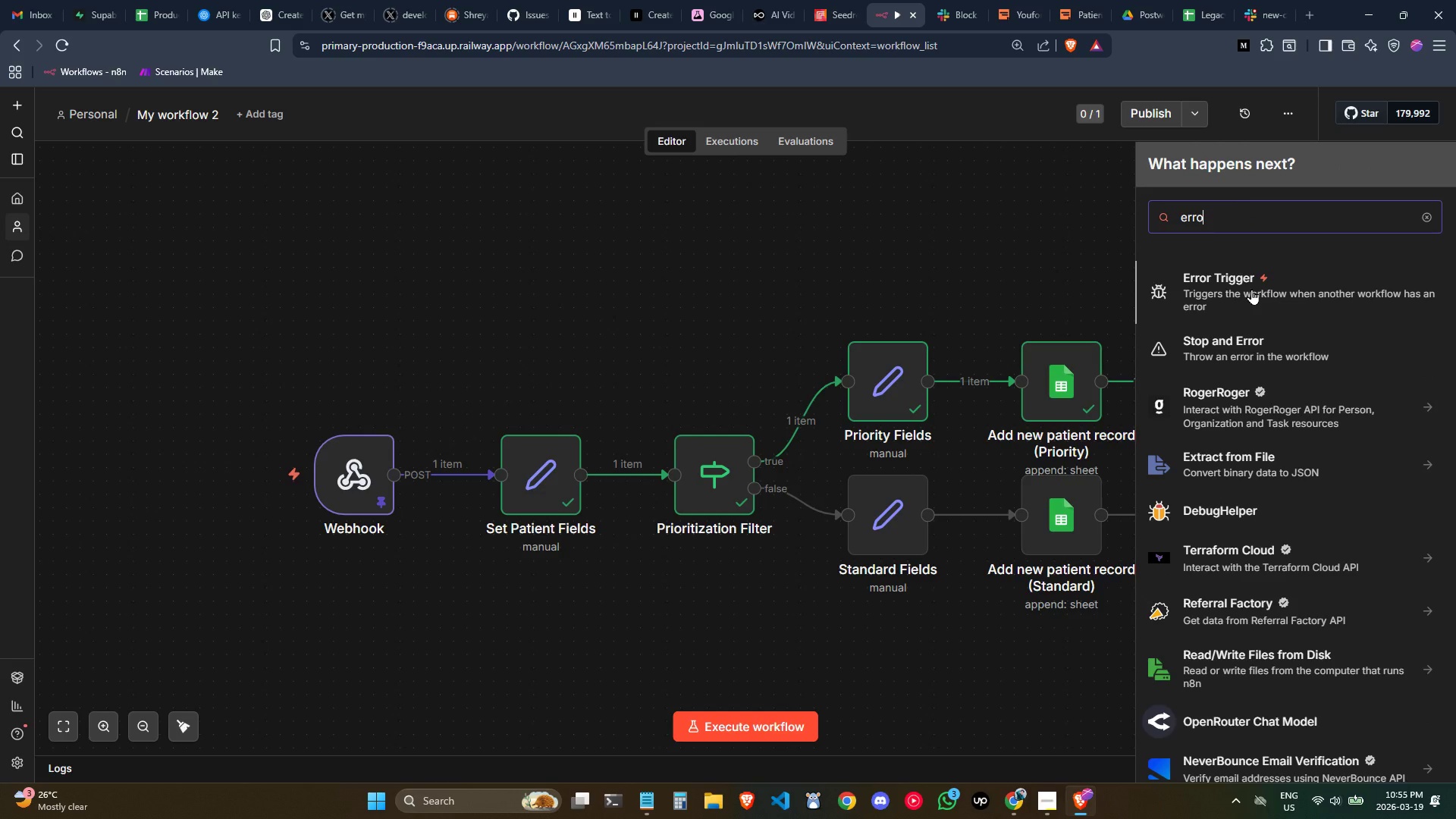 
left_click([1251, 289])
 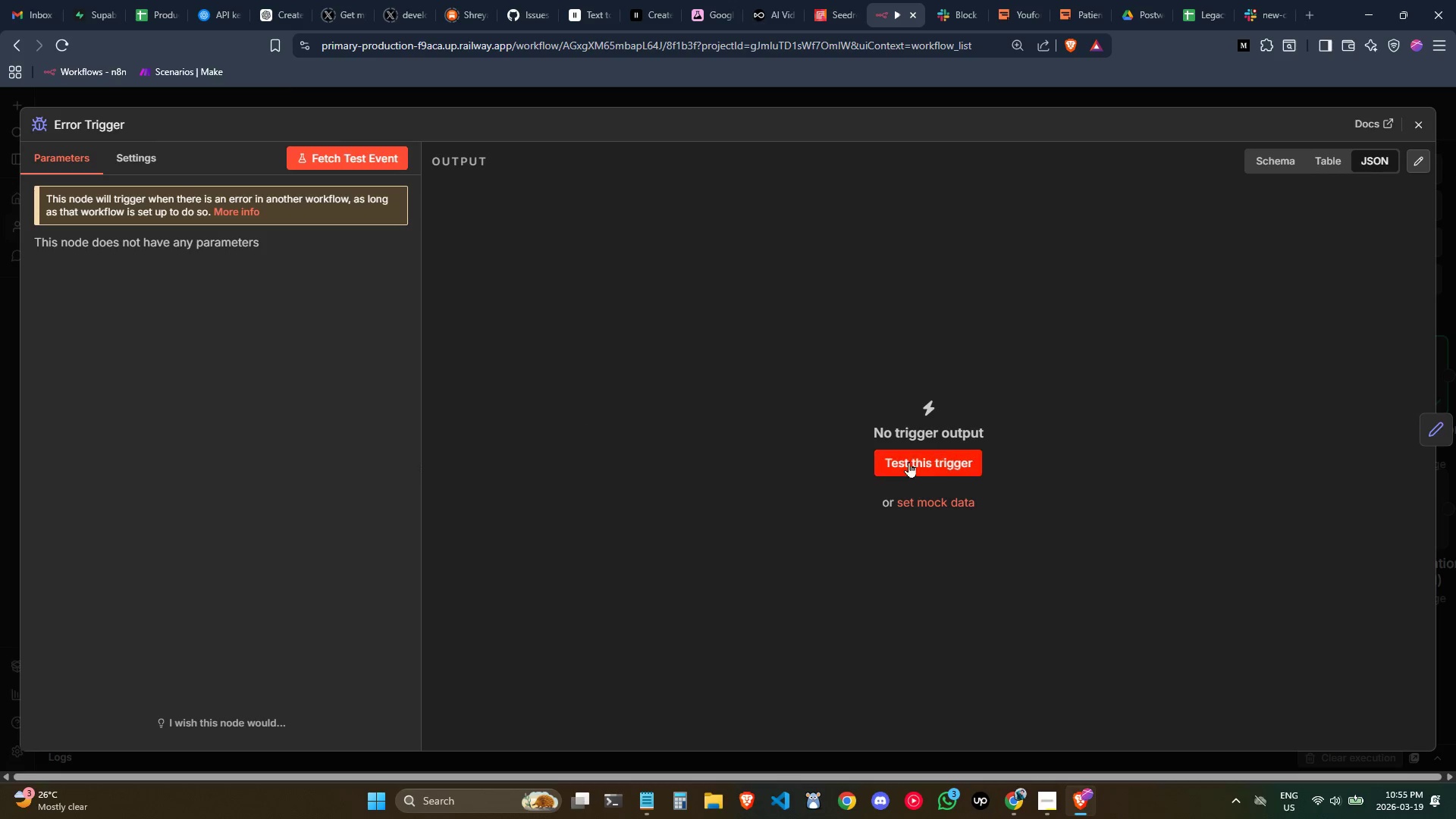 
left_click([125, 158])
 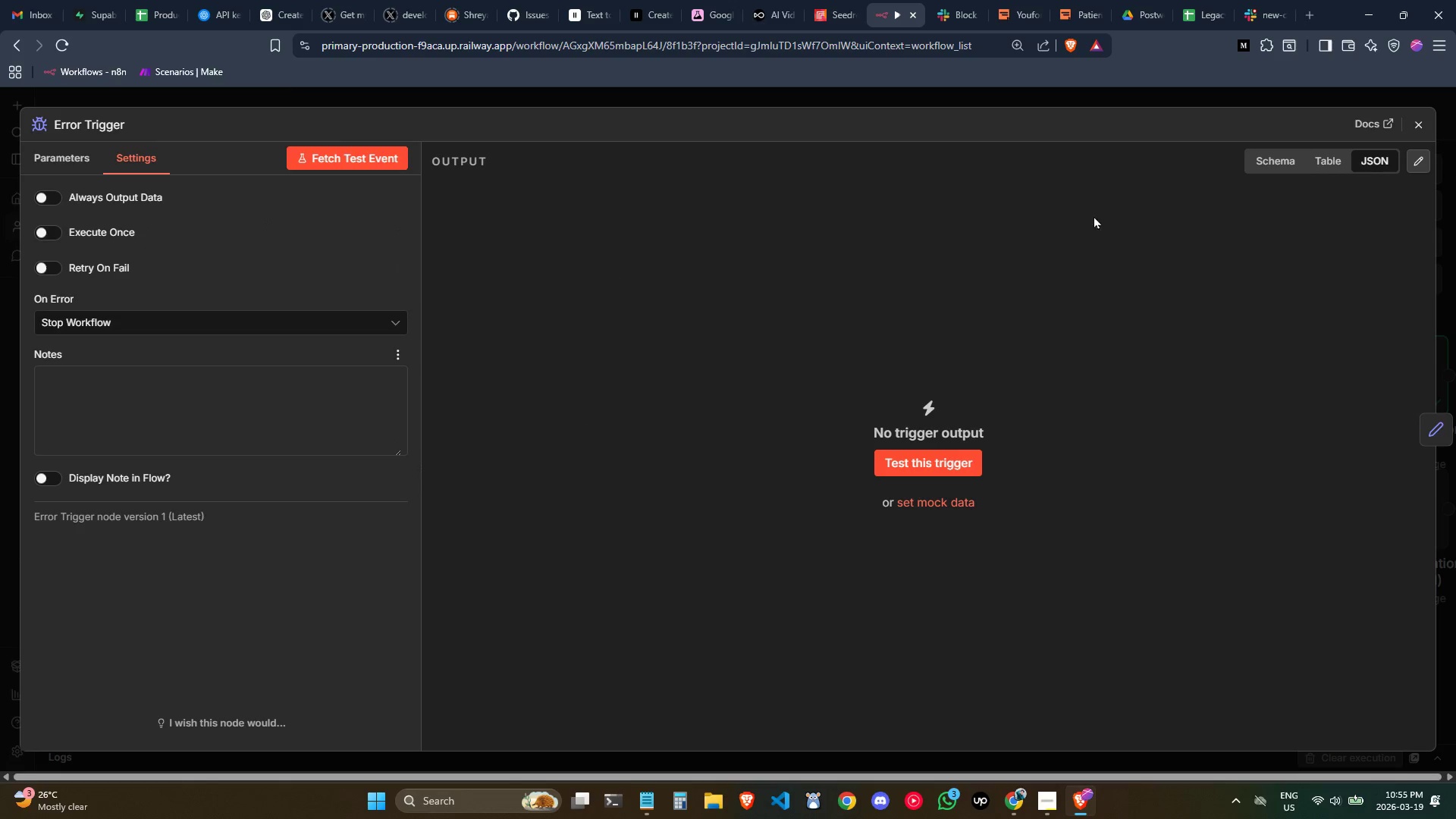 
left_click([1420, 124])
 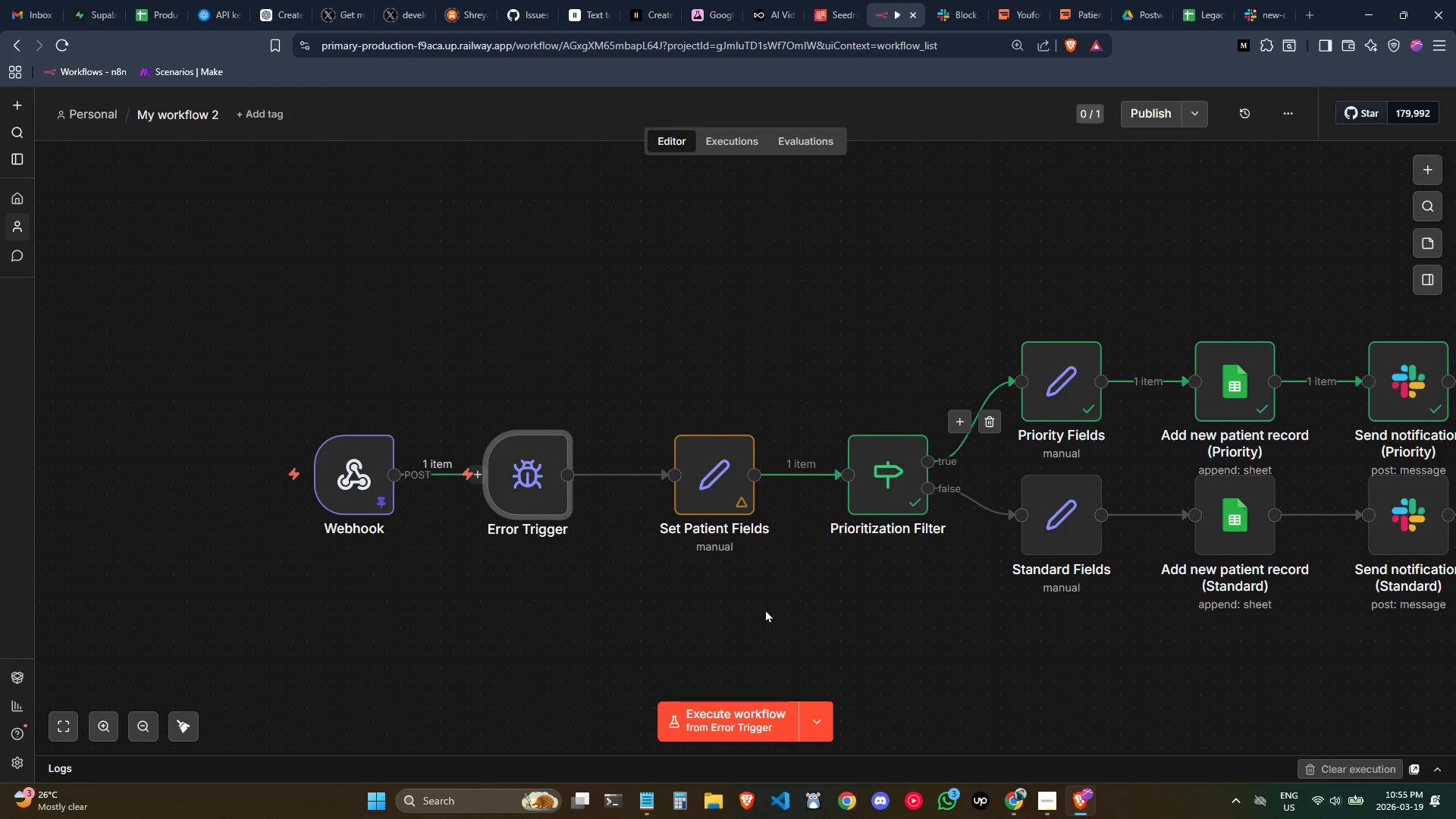 
scroll: coordinate [735, 596], scroll_direction: down, amount: 1.0
 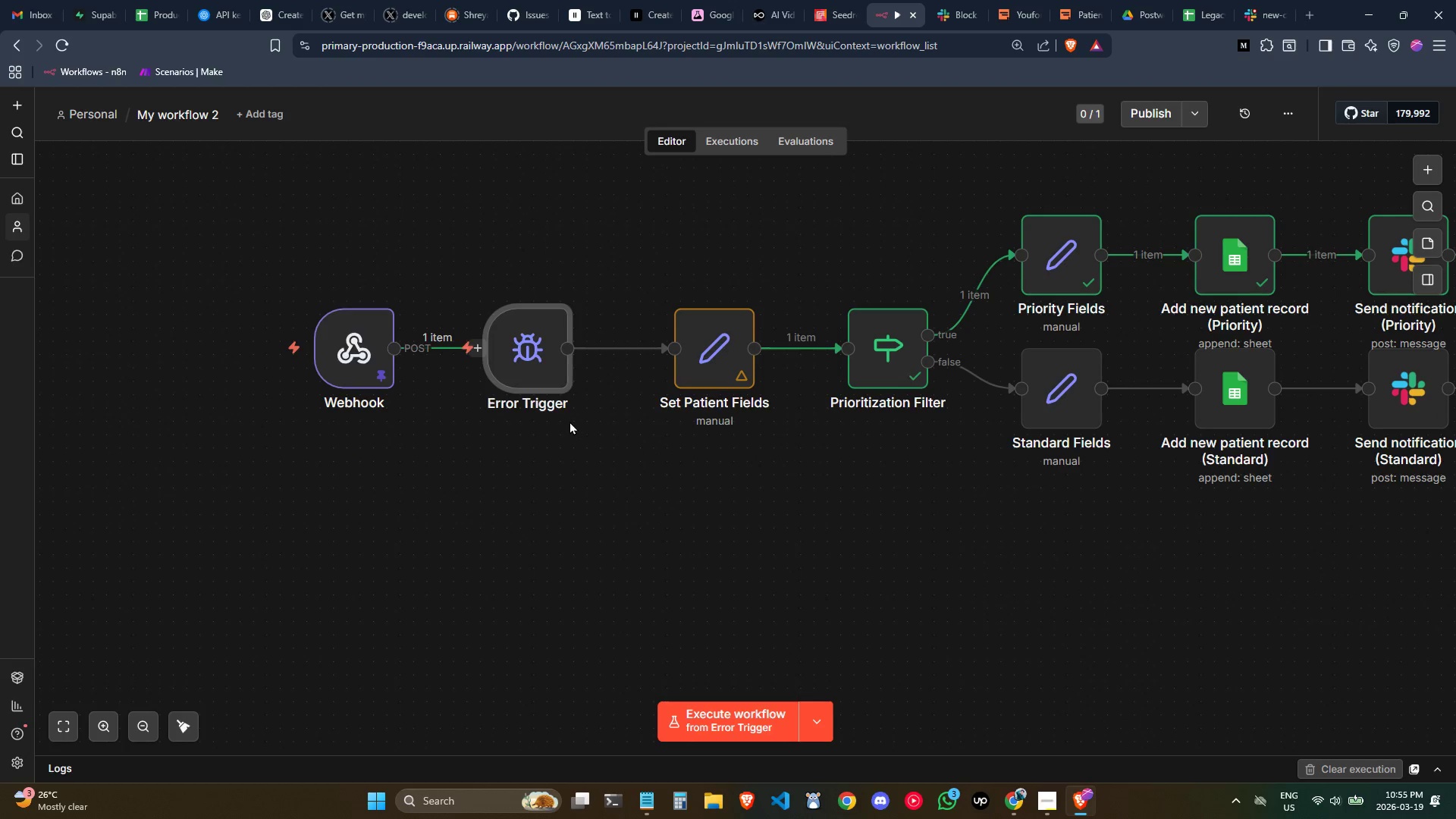 
left_click_drag(start_coordinate=[519, 372], to_coordinate=[532, 500])
 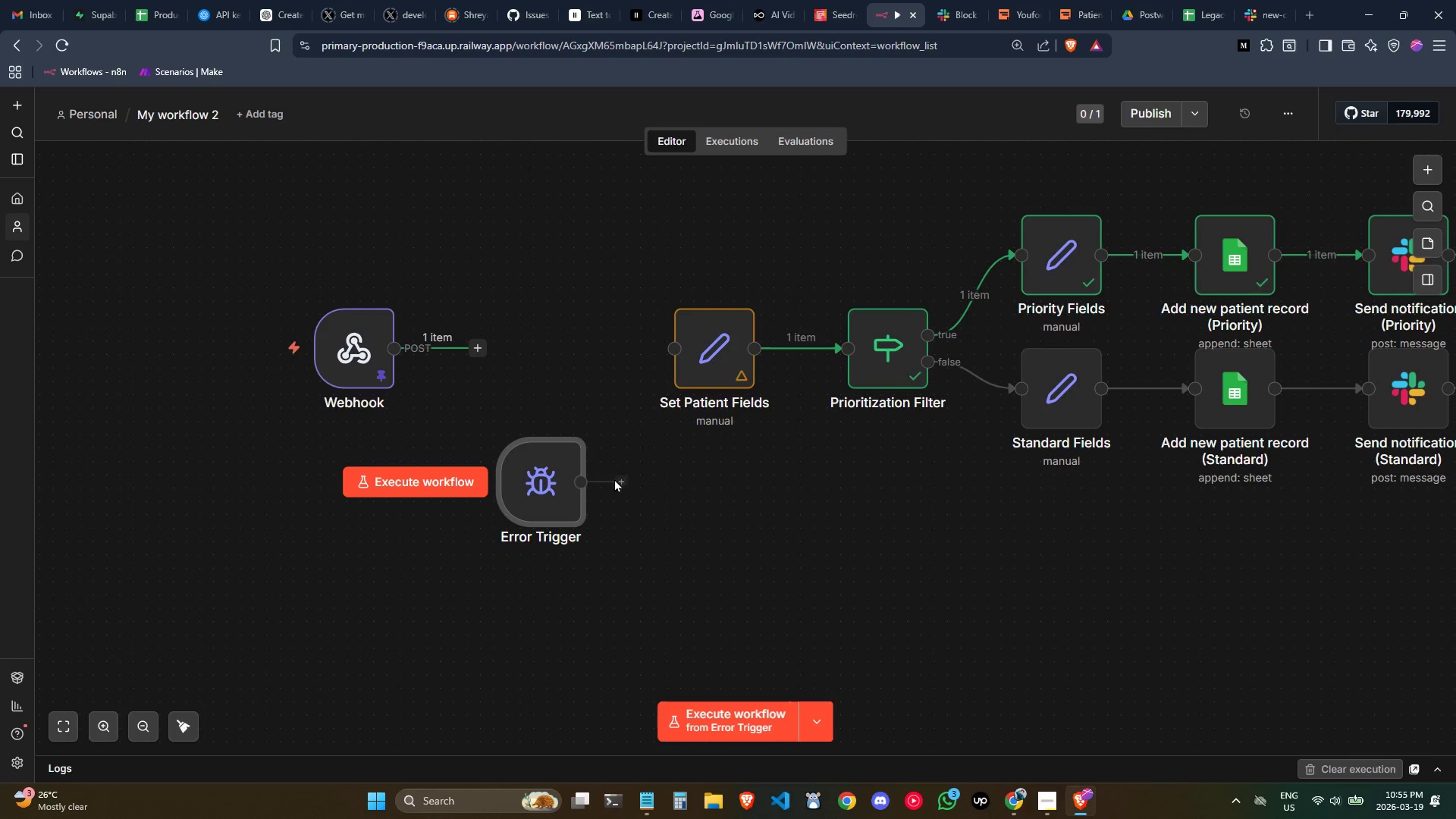 
left_click_drag(start_coordinate=[544, 505], to_coordinate=[591, 550])
 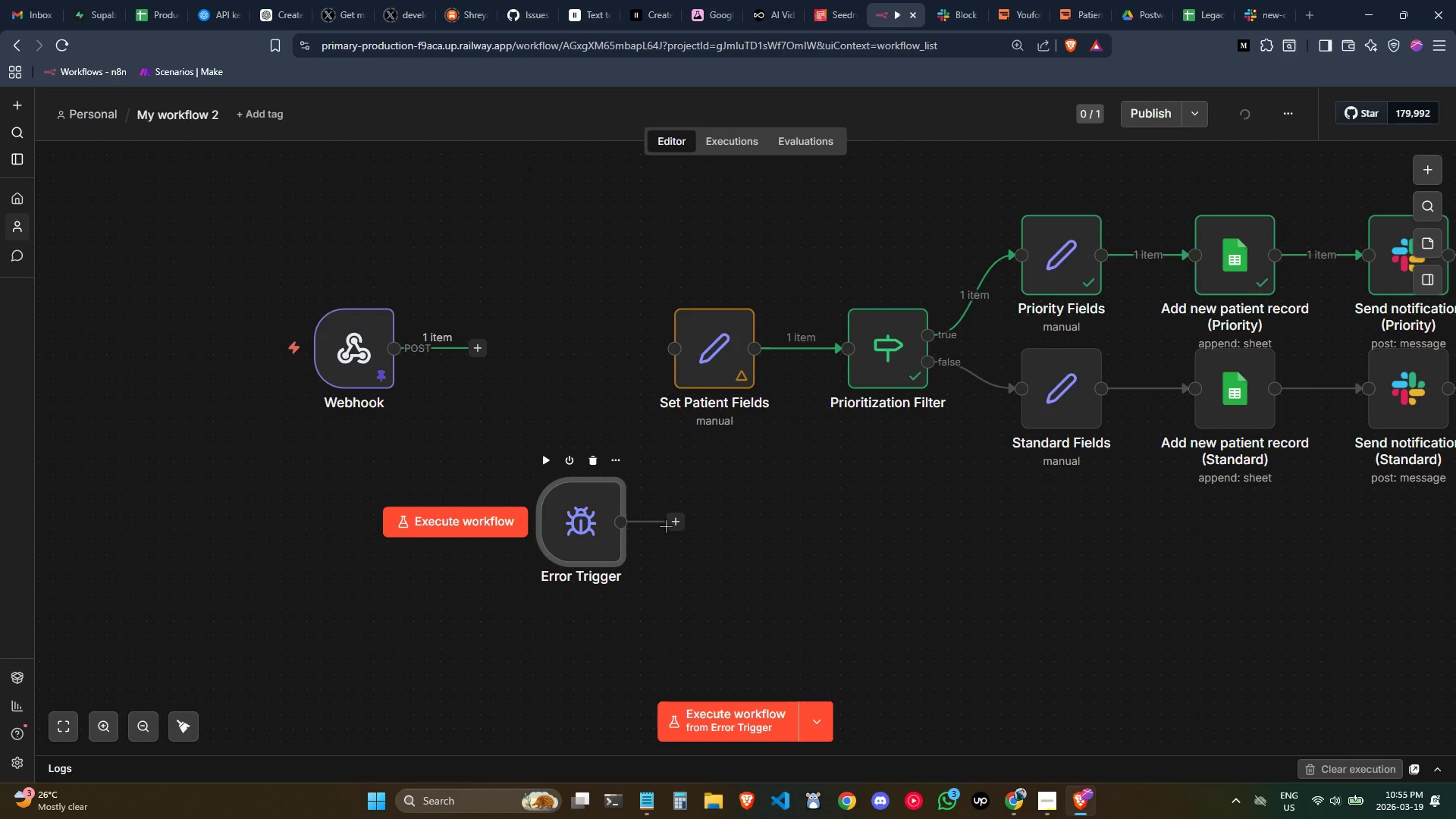 
key(Control+ControlLeft)
 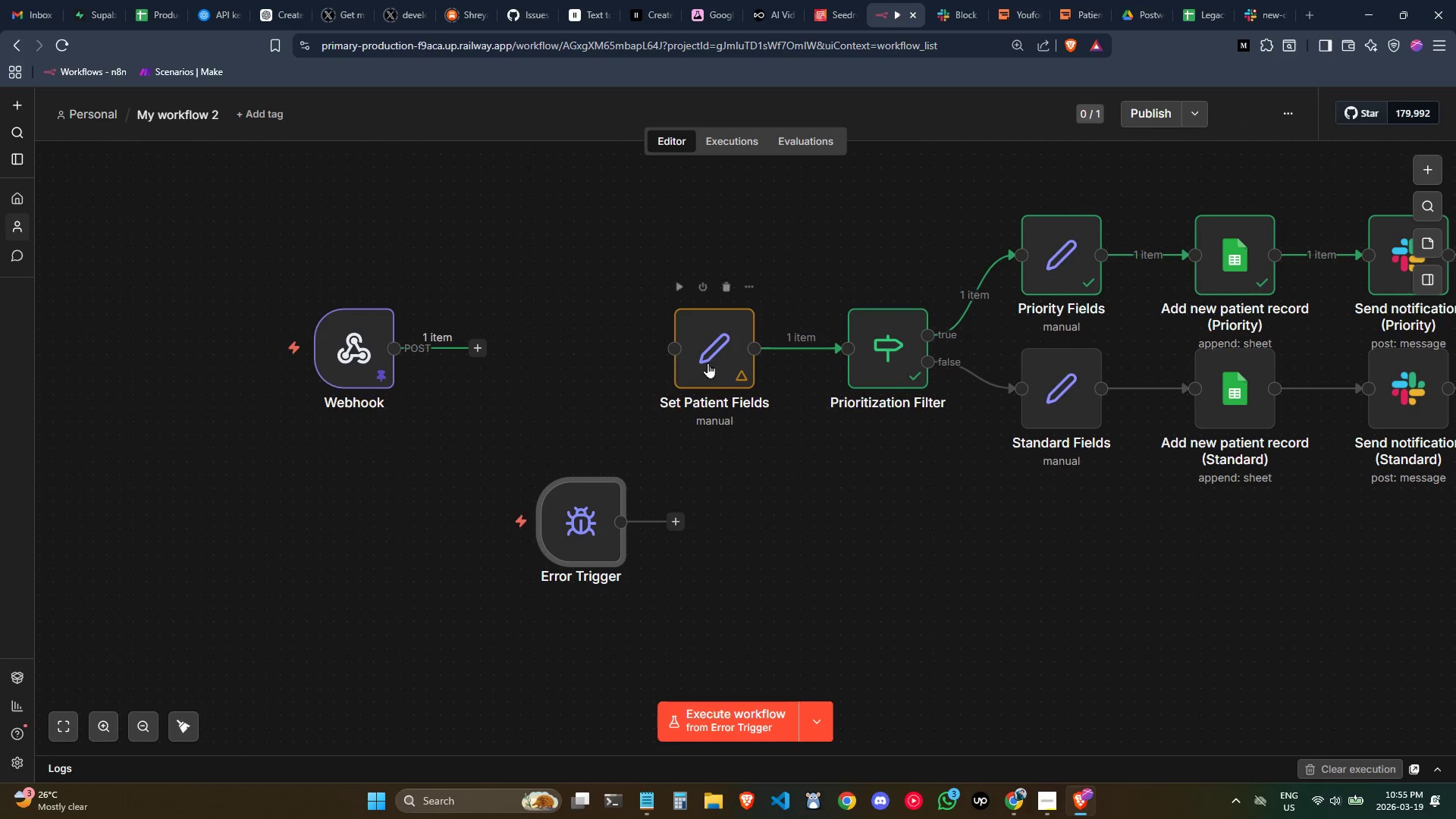 
double_click([708, 361])
 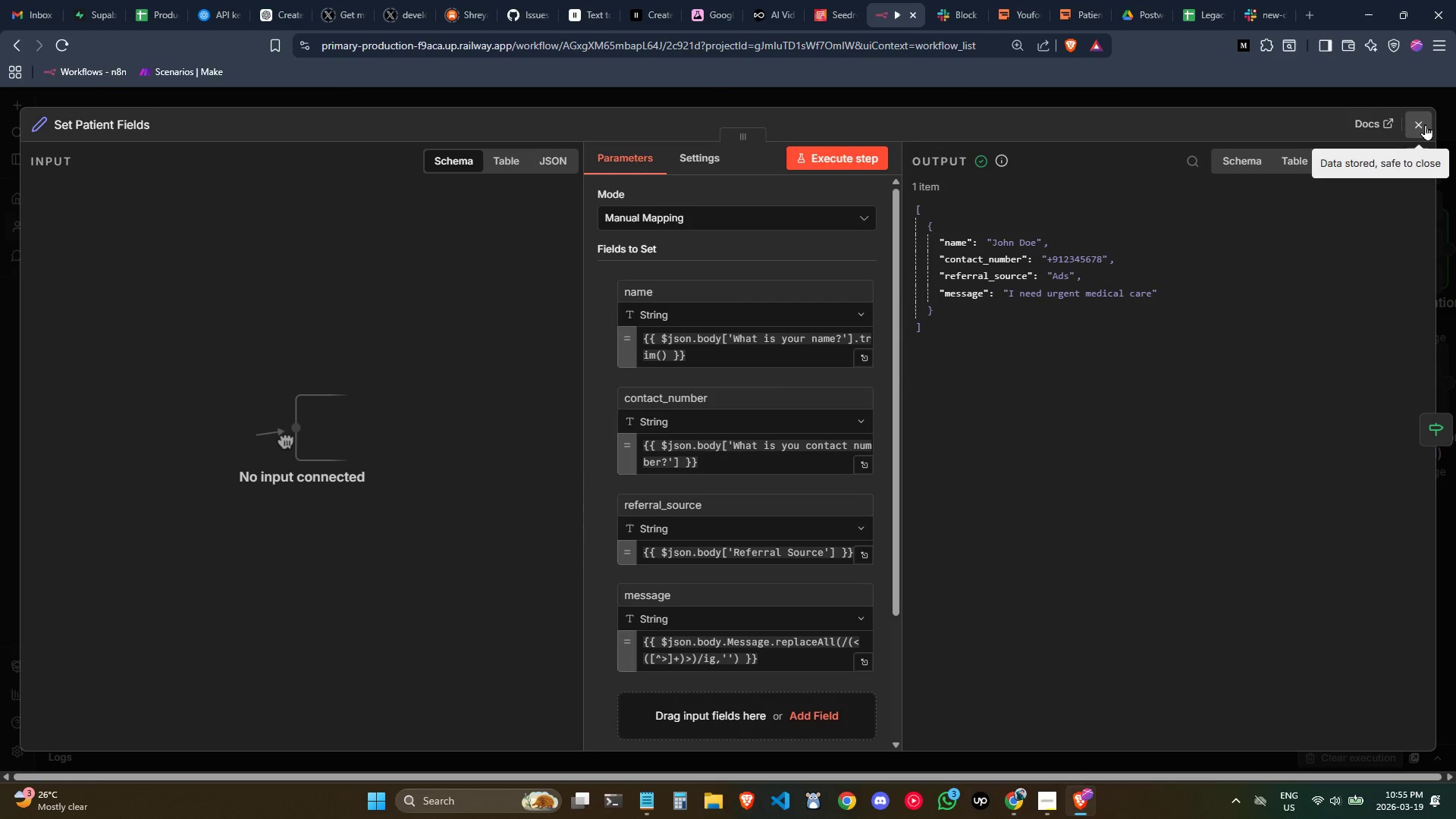 
scroll: coordinate [731, 452], scroll_direction: down, amount: 1.0
 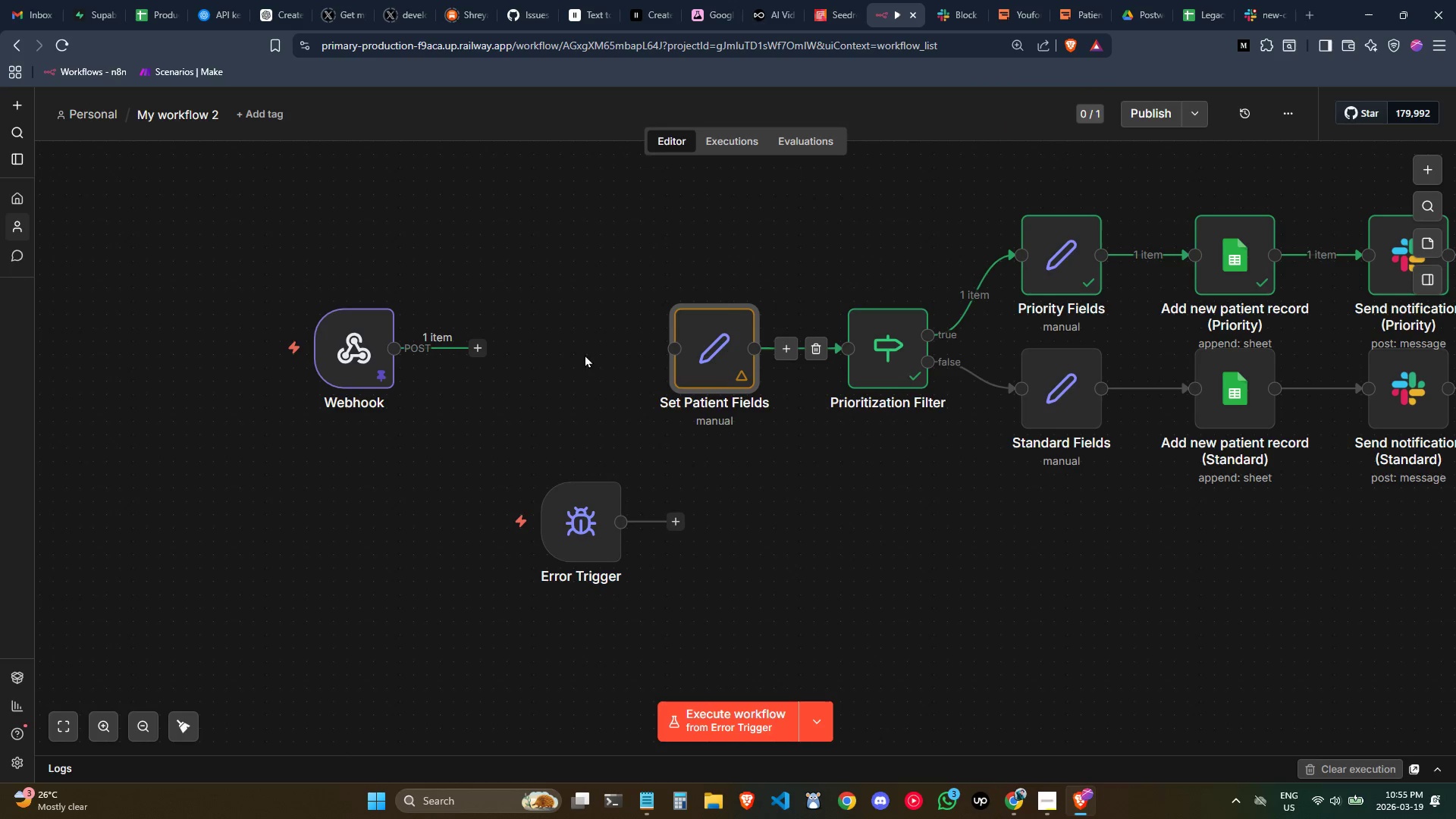 
left_click_drag(start_coordinate=[479, 344], to_coordinate=[648, 351])
 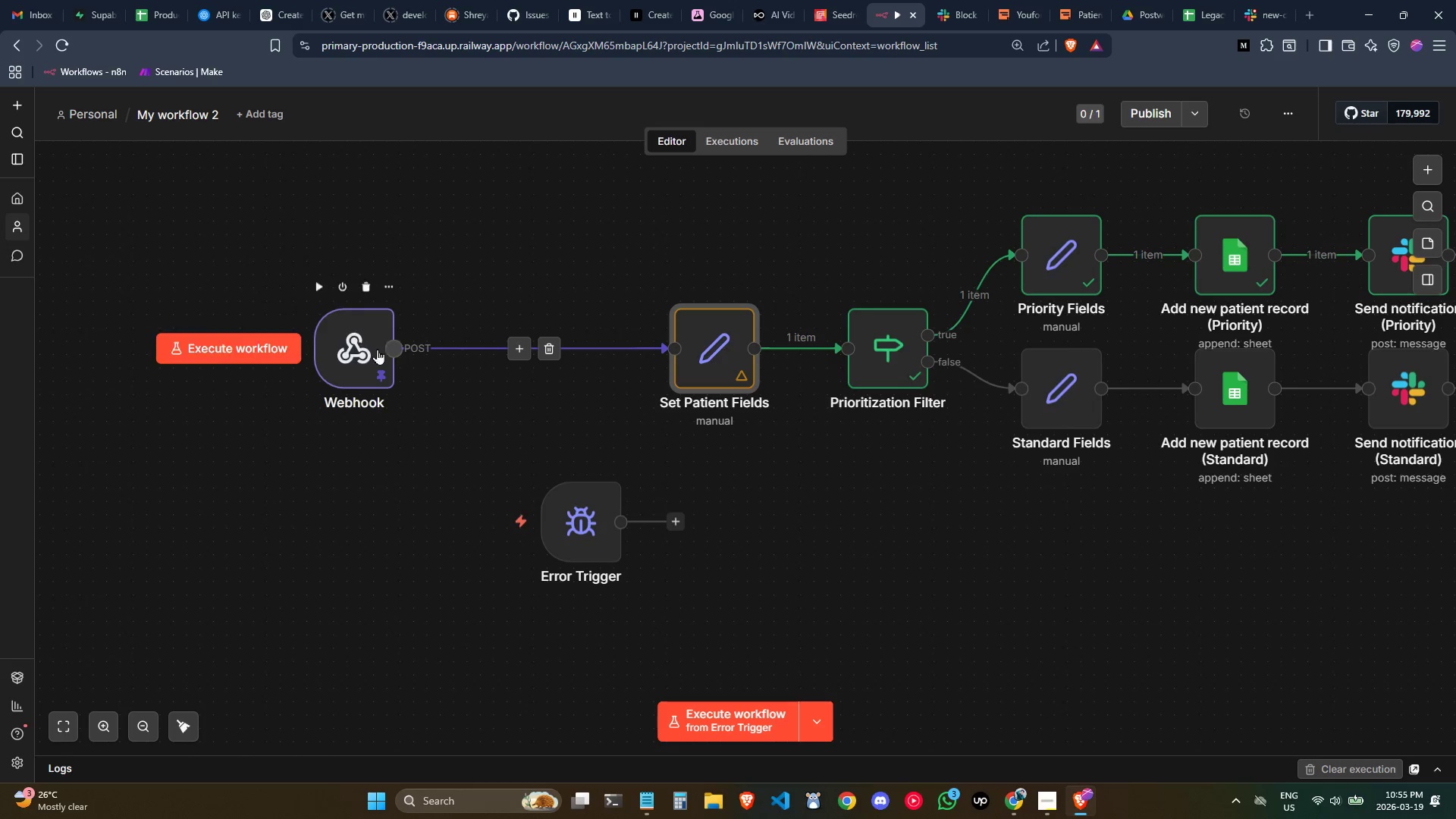 
left_click_drag(start_coordinate=[365, 344], to_coordinate=[530, 343])
 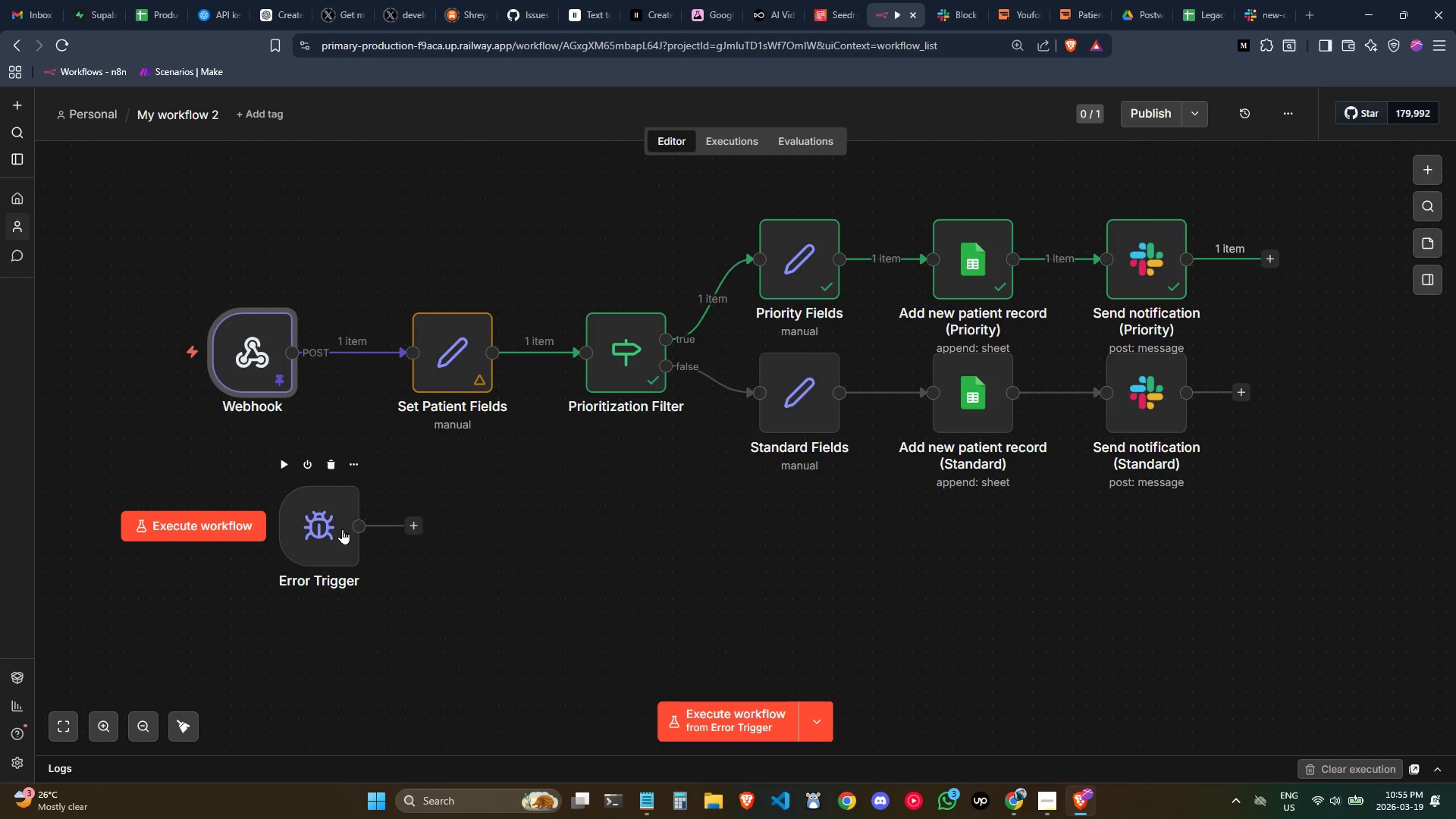 
wait(12.67)
 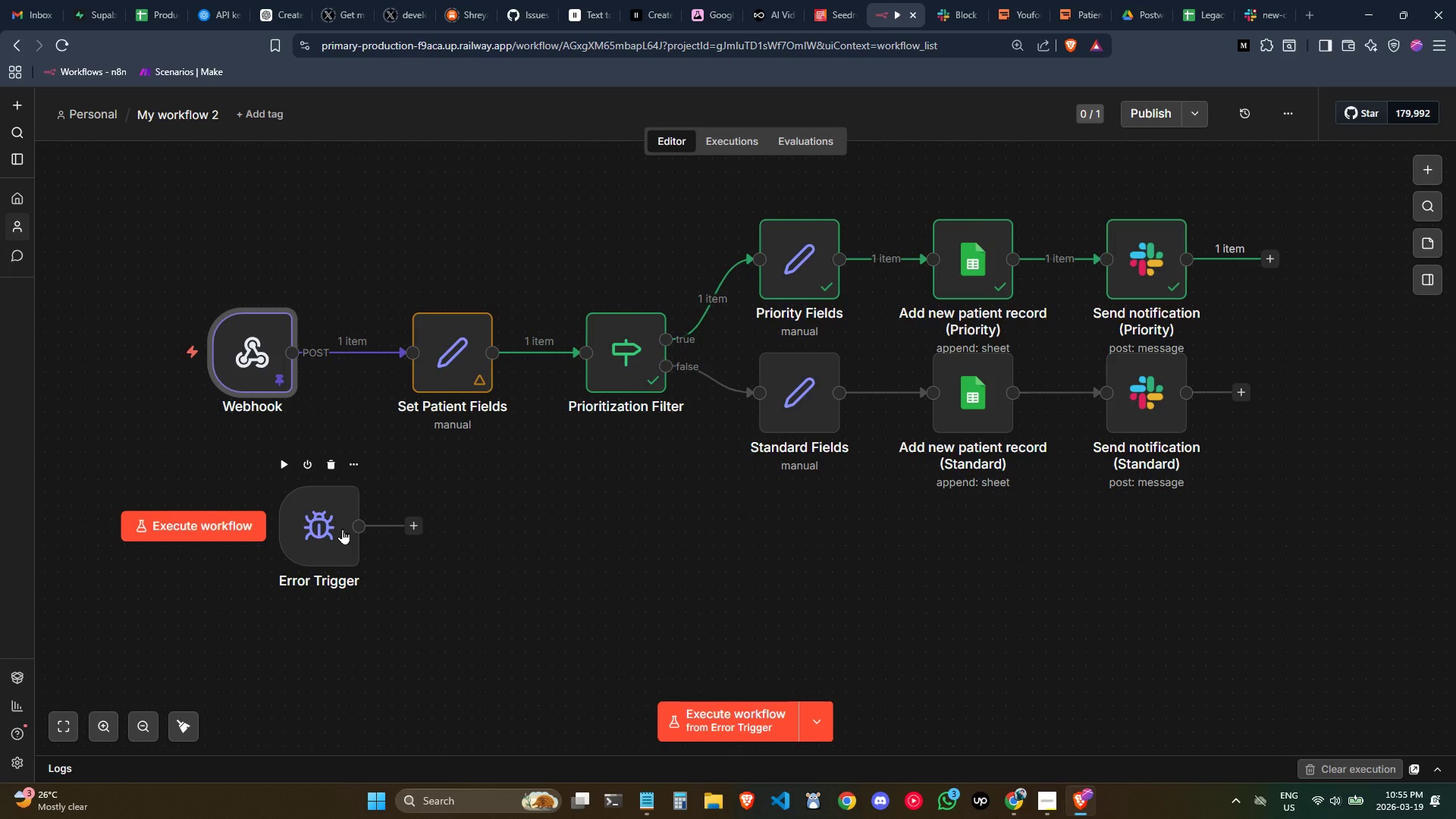 
left_click_drag(start_coordinate=[331, 515], to_coordinate=[353, 538])
 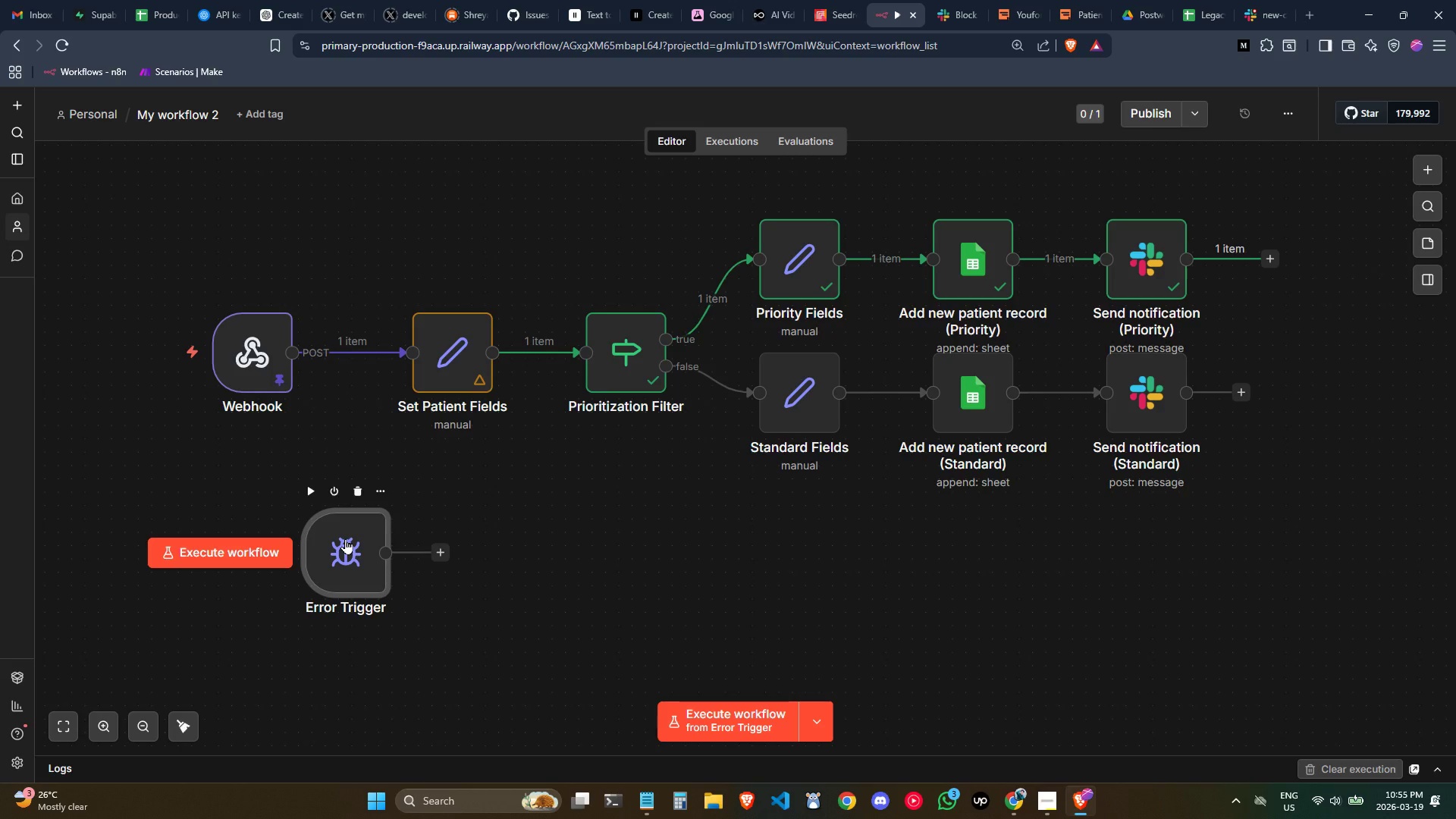 
double_click([345, 538])
 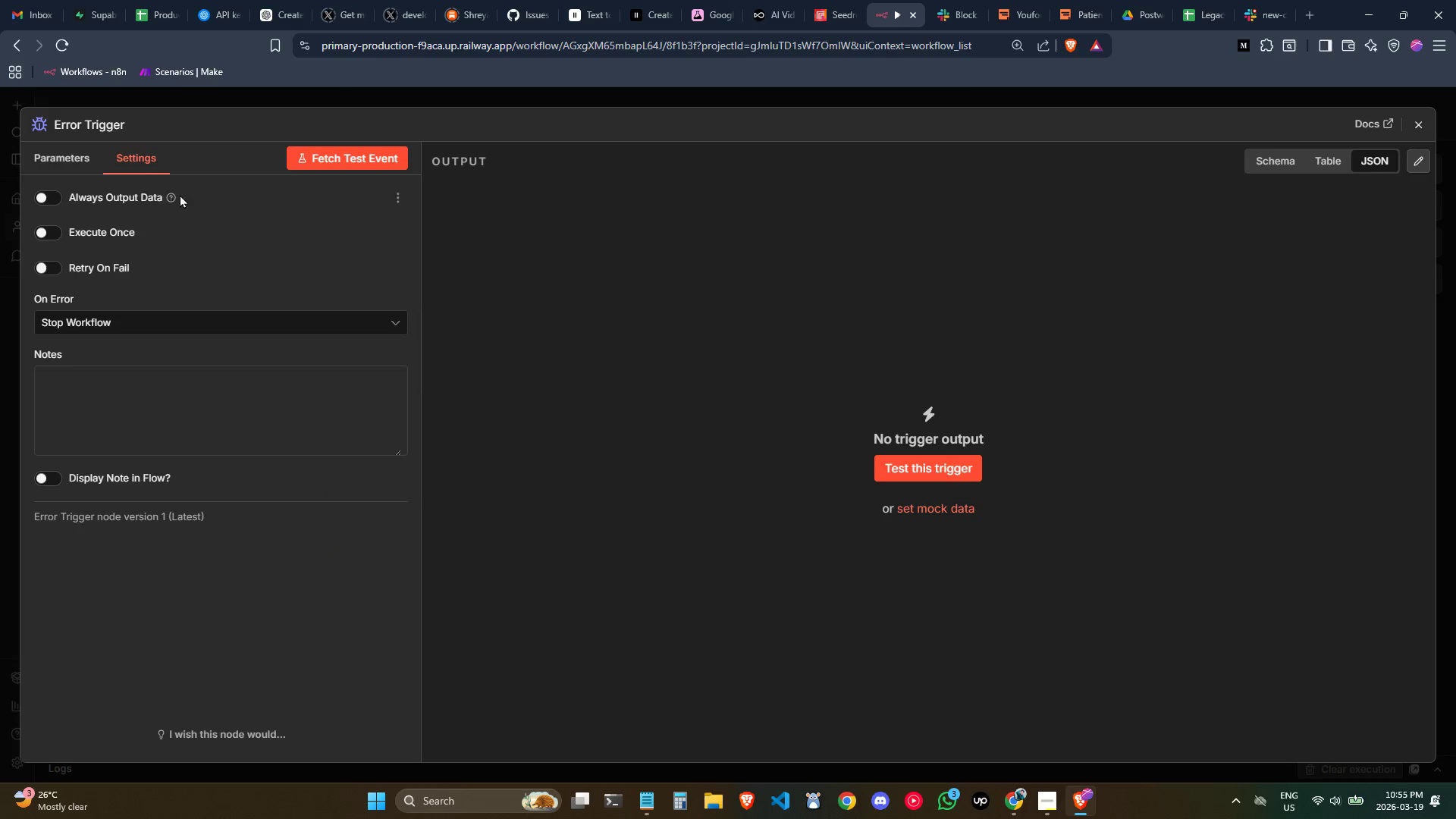 
wait(6.45)
 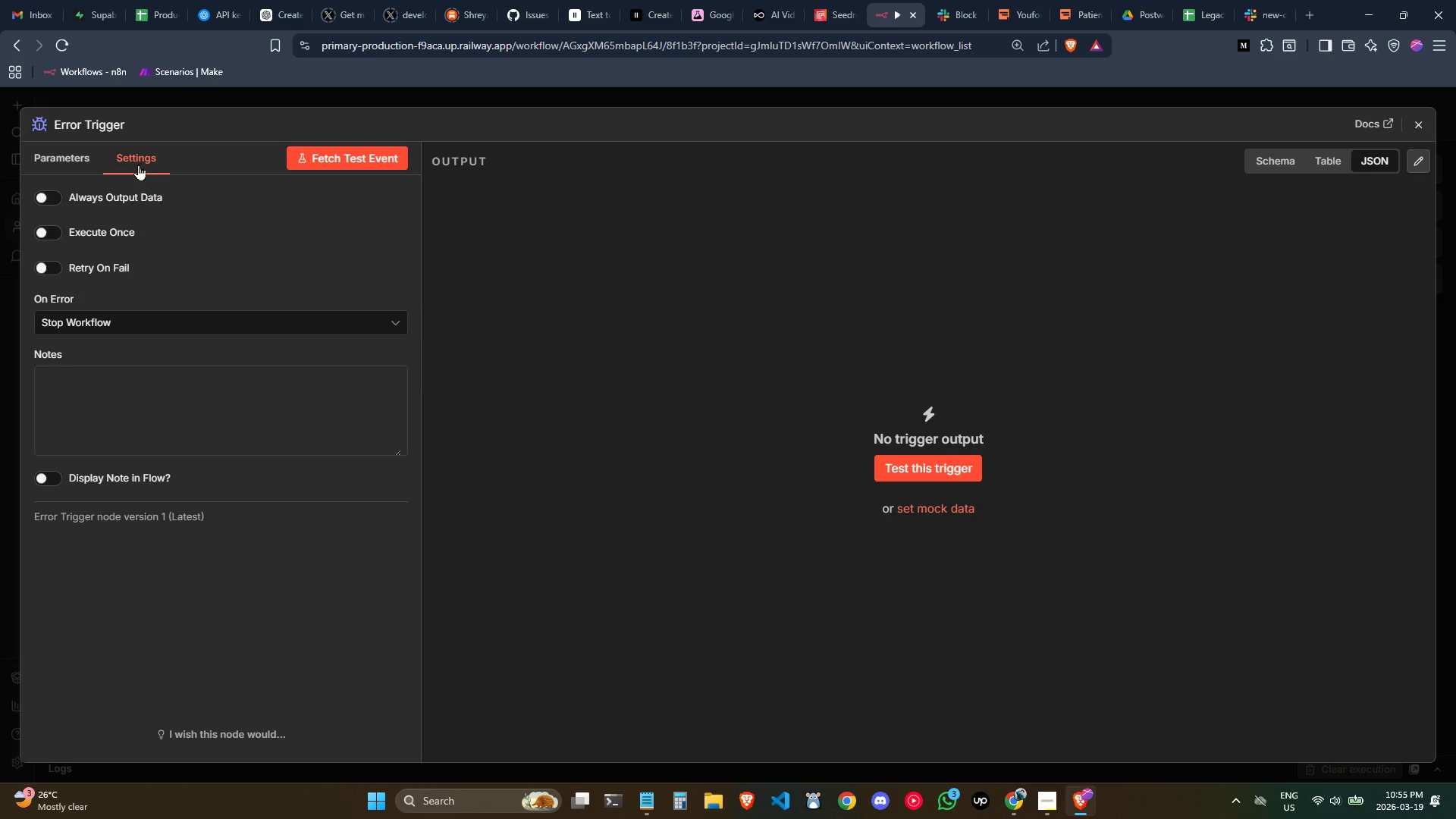 
left_click([105, 325])
 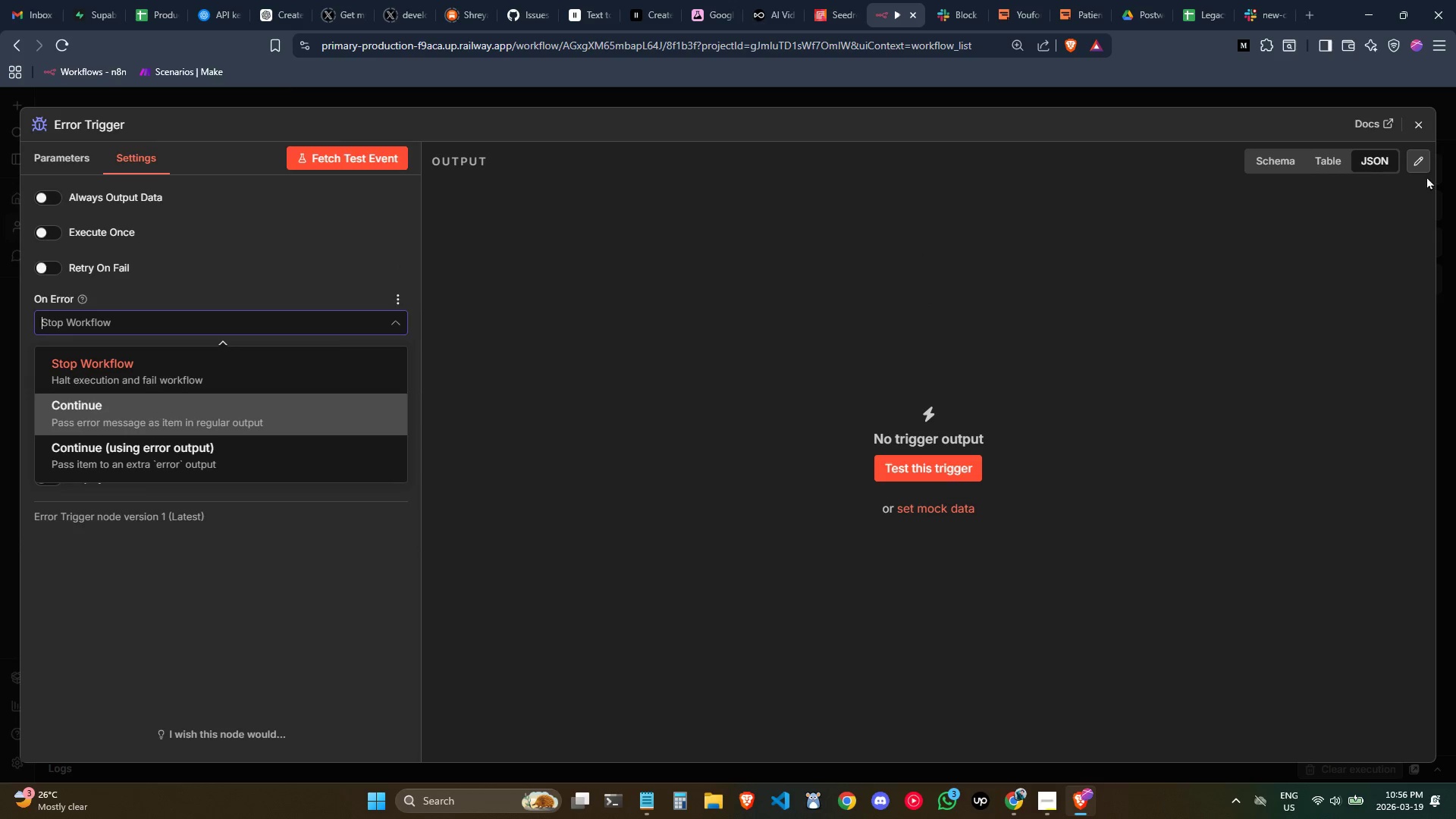 
left_click([1410, 123])
 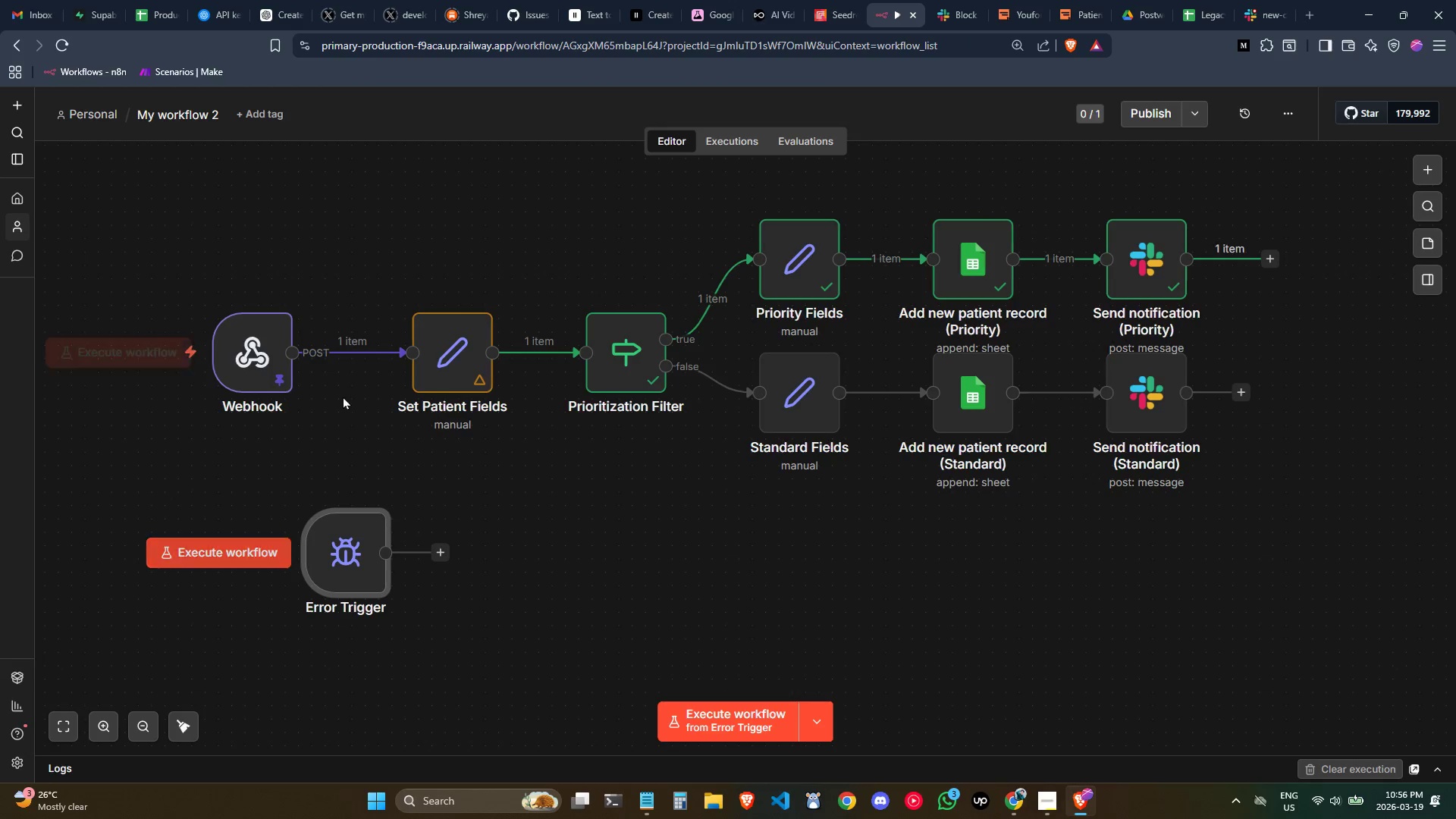 
left_click([441, 362])
 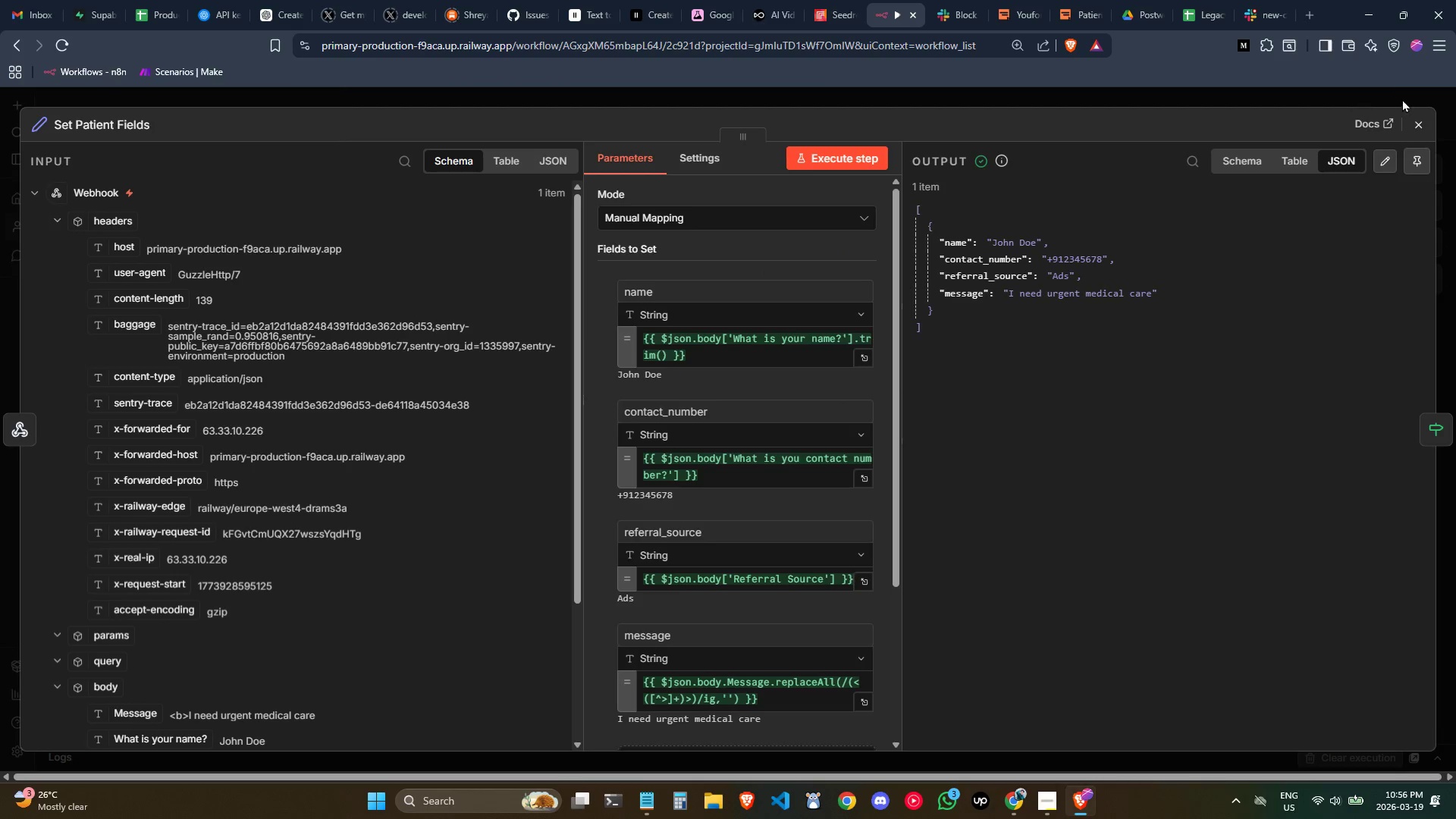 
left_click([1418, 116])
 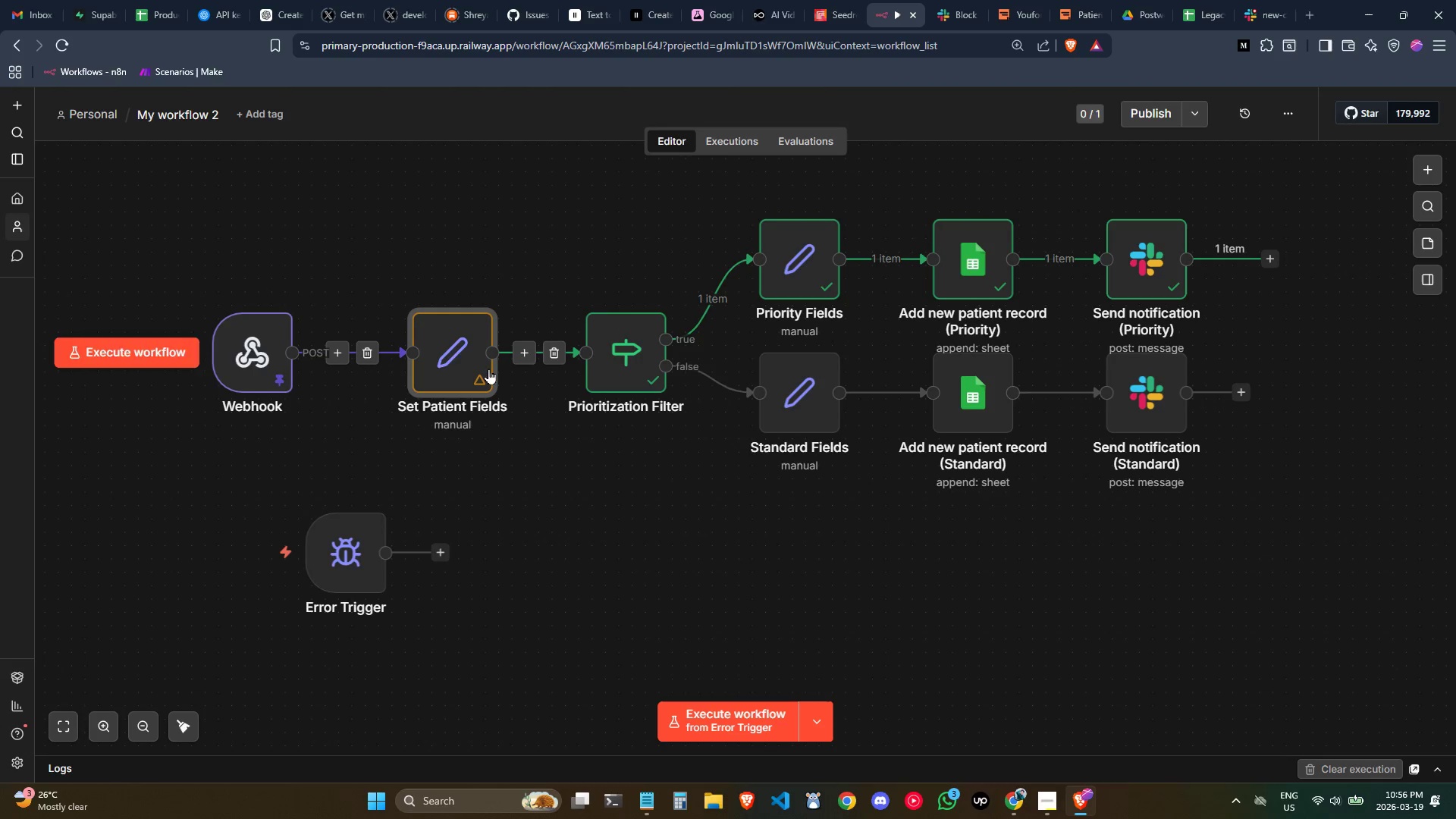 
double_click([441, 351])
 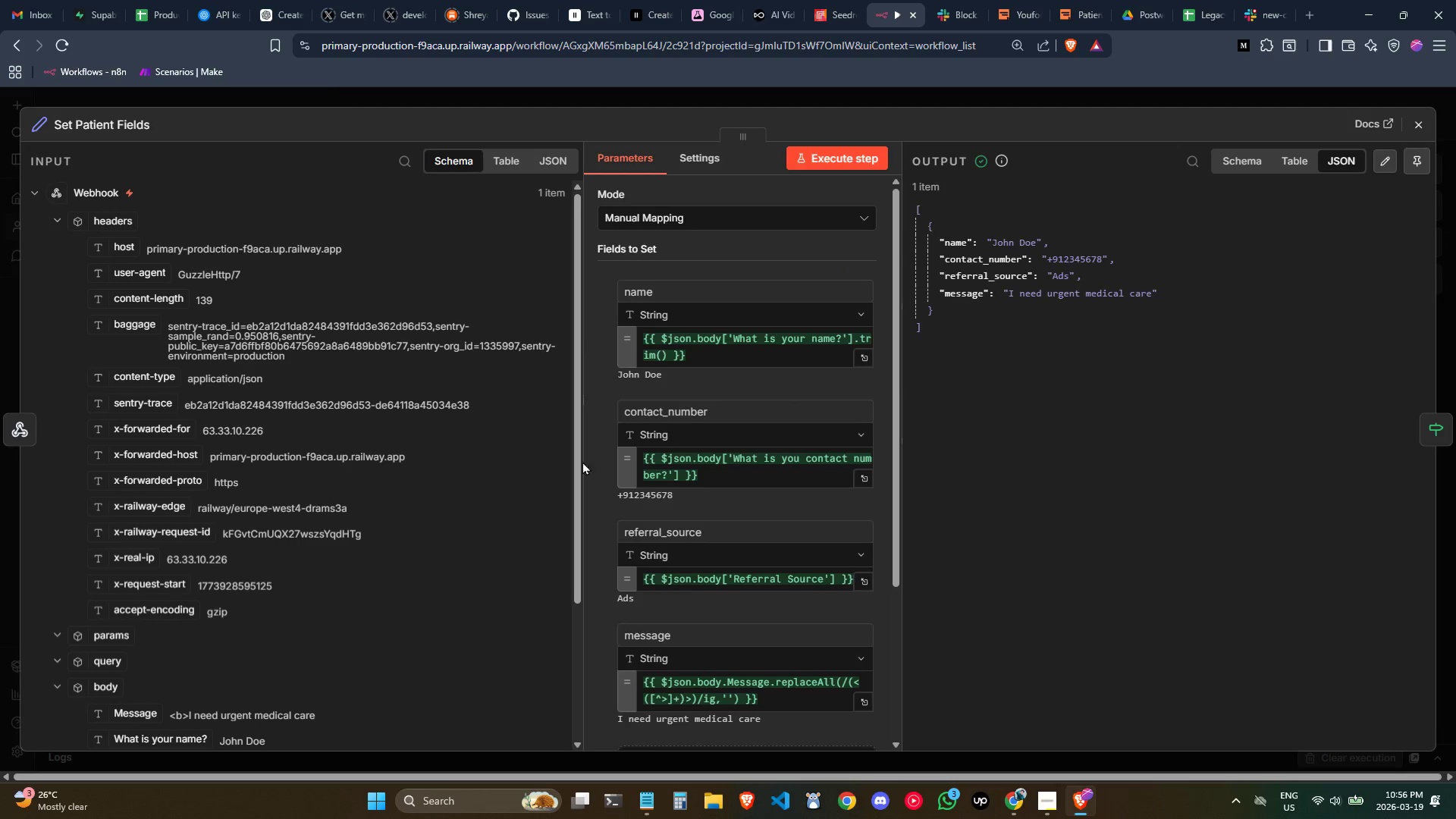 
scroll: coordinate [665, 453], scroll_direction: down, amount: 1.0
 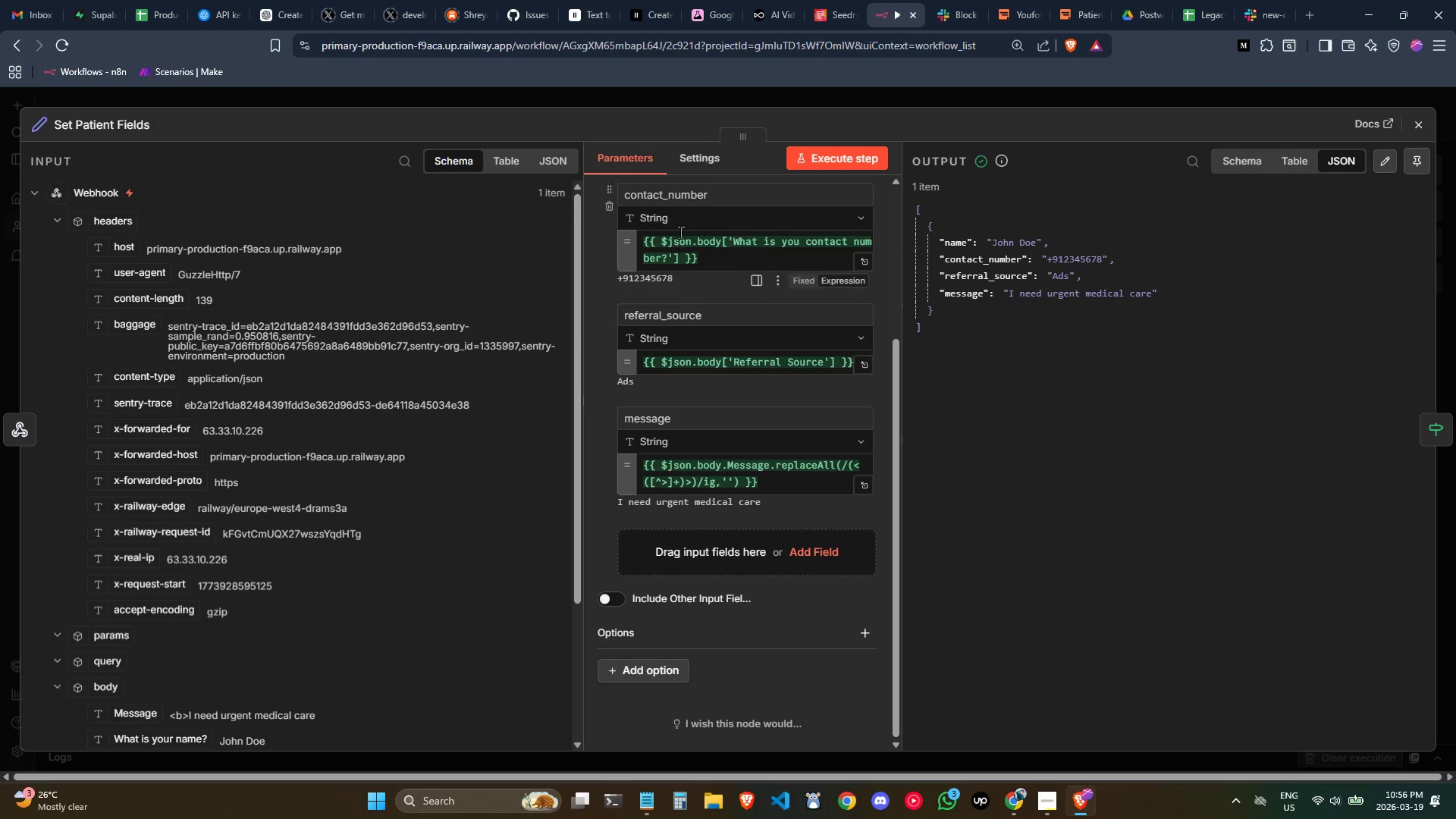 
left_click([695, 156])
 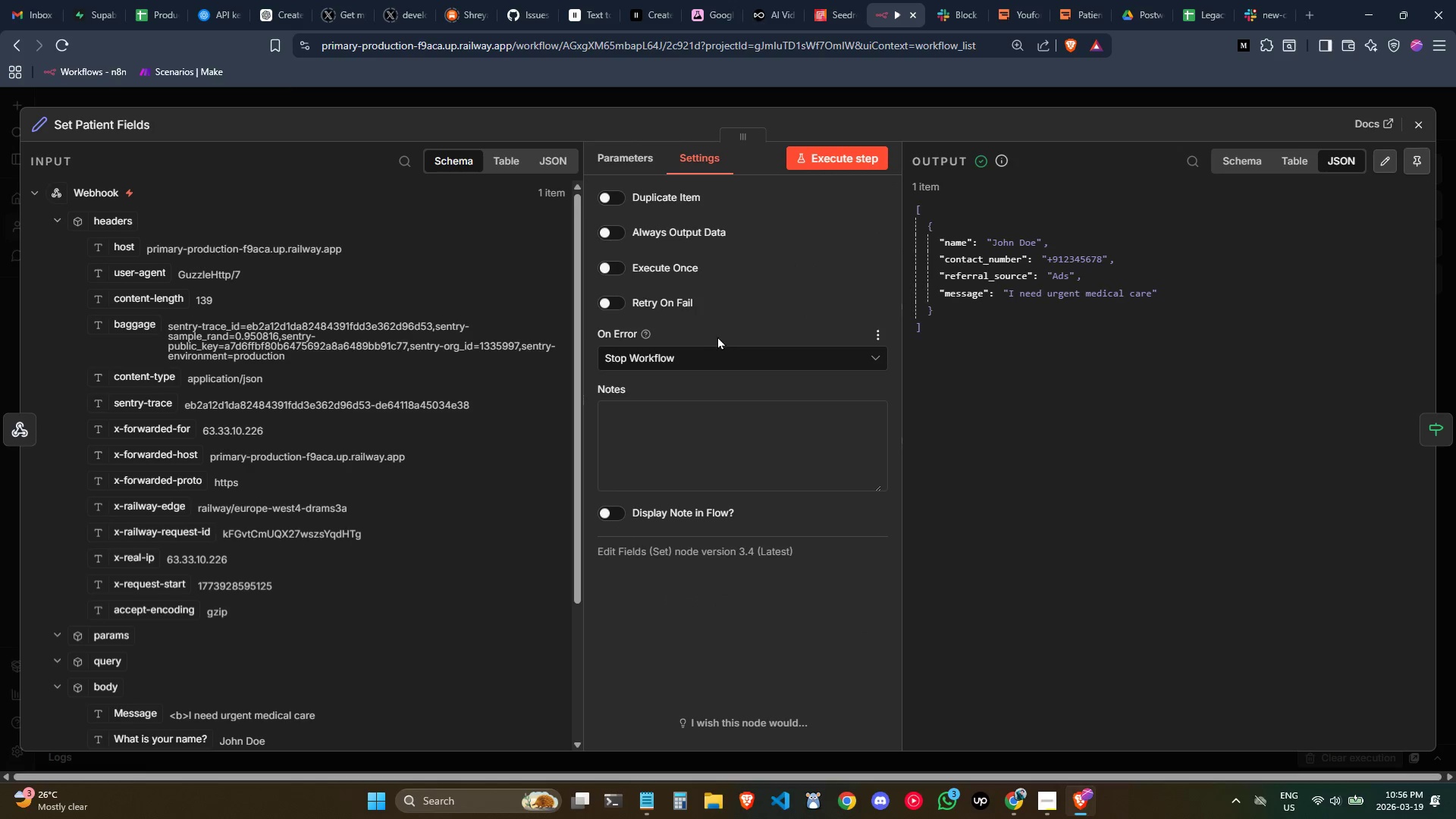 
mouse_move([698, 369])
 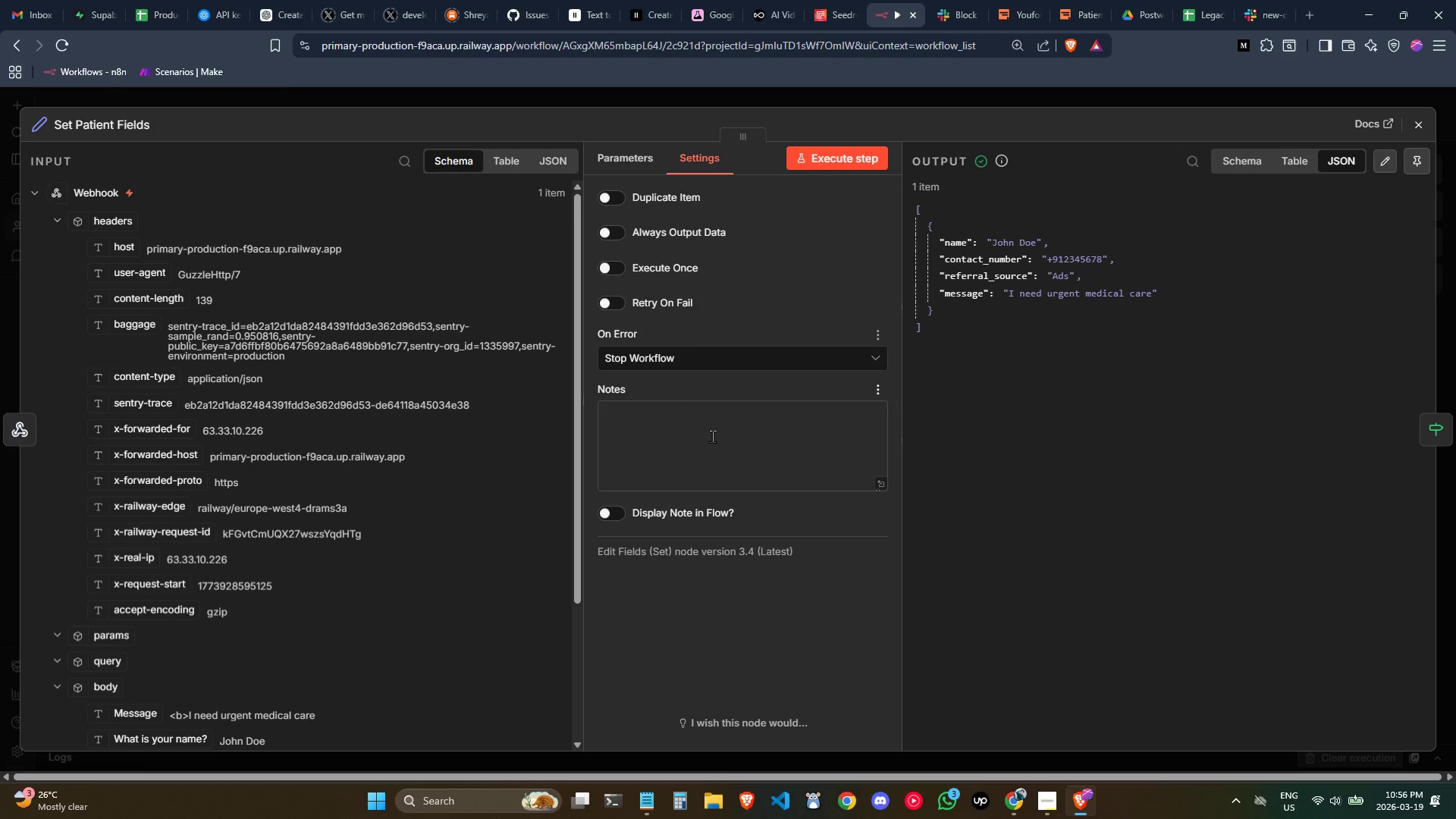 
scroll: coordinate [712, 436], scroll_direction: down, amount: 1.0
 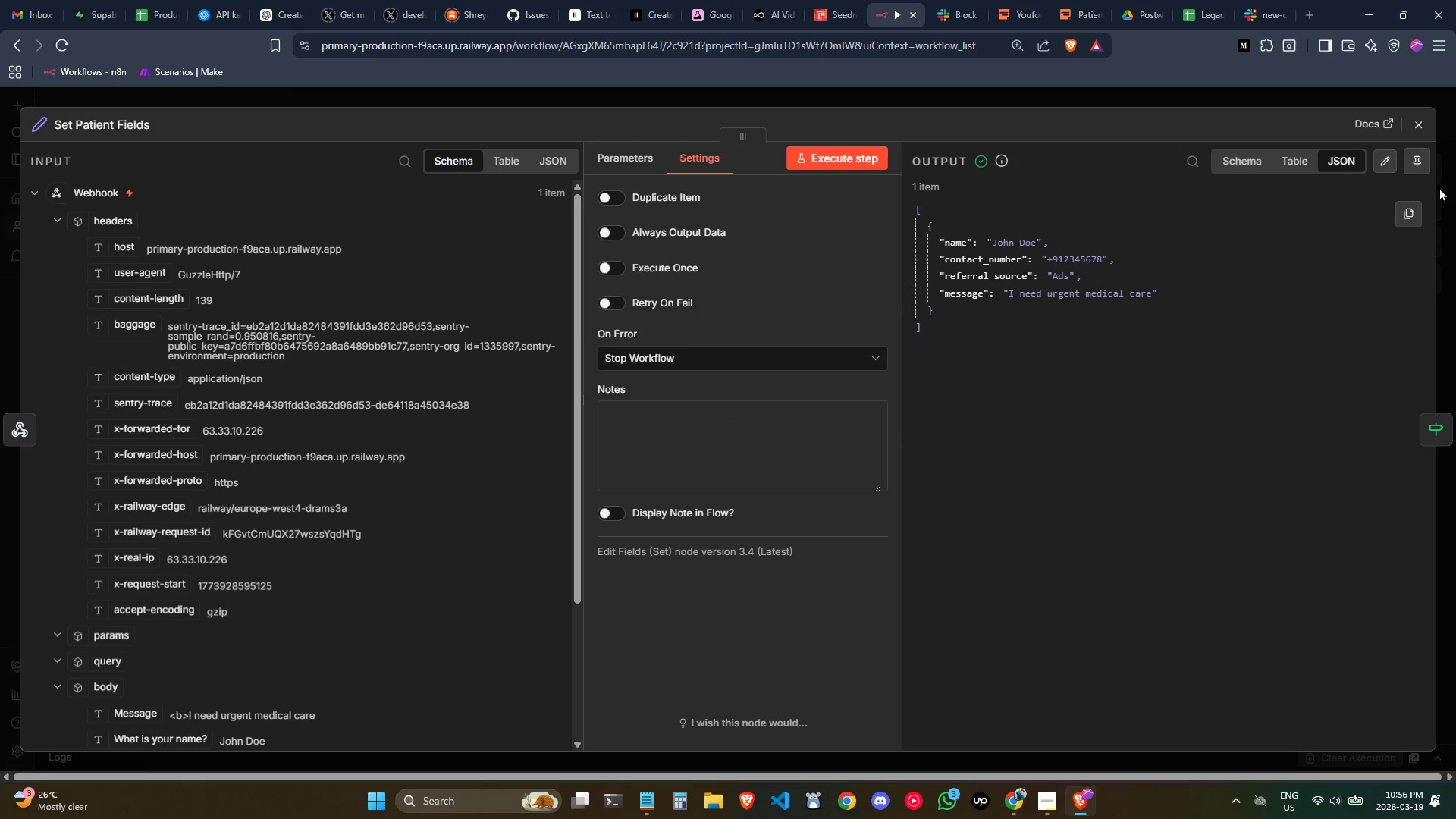 
left_click([1423, 128])
 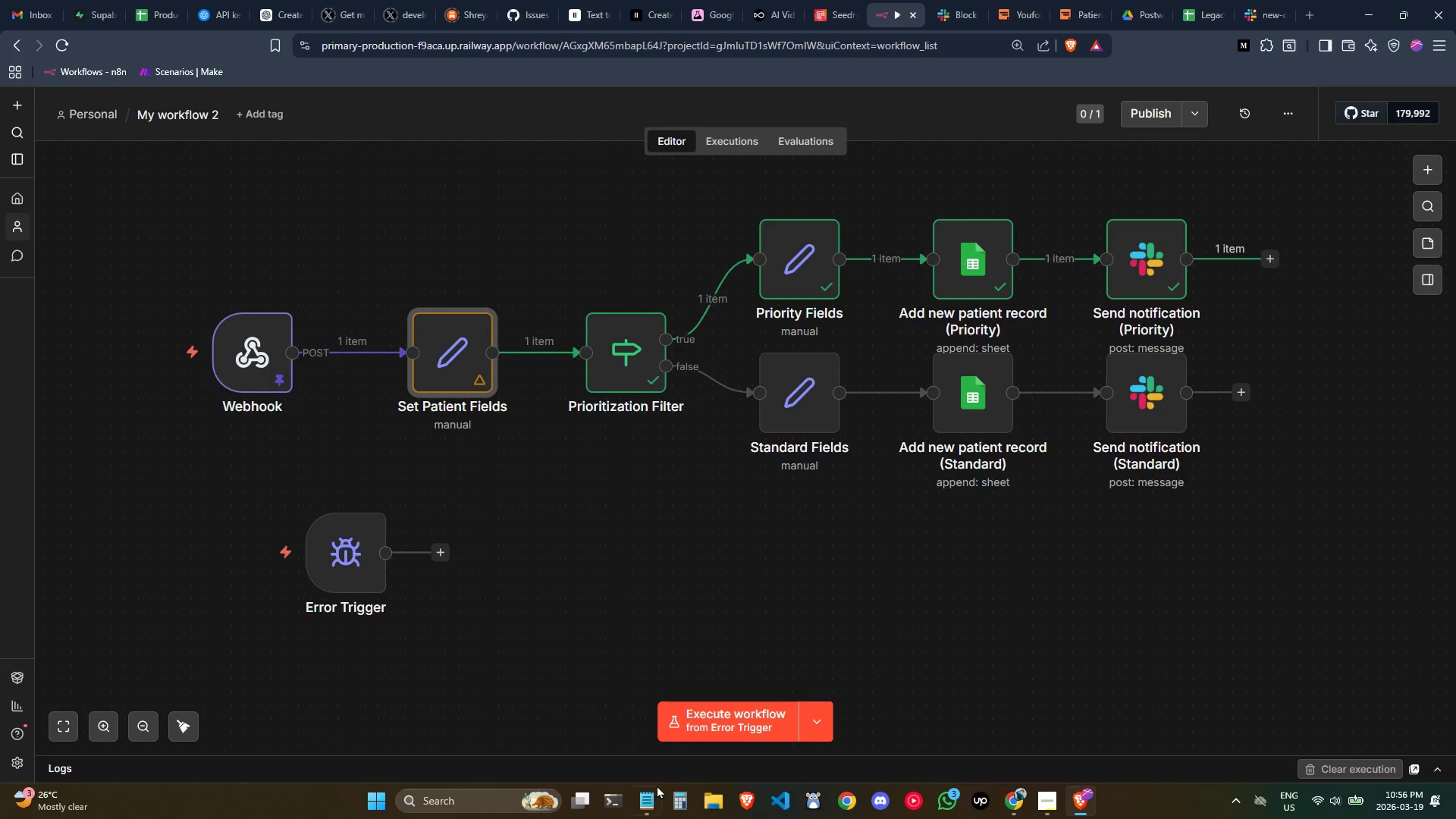 
left_click([649, 796])
 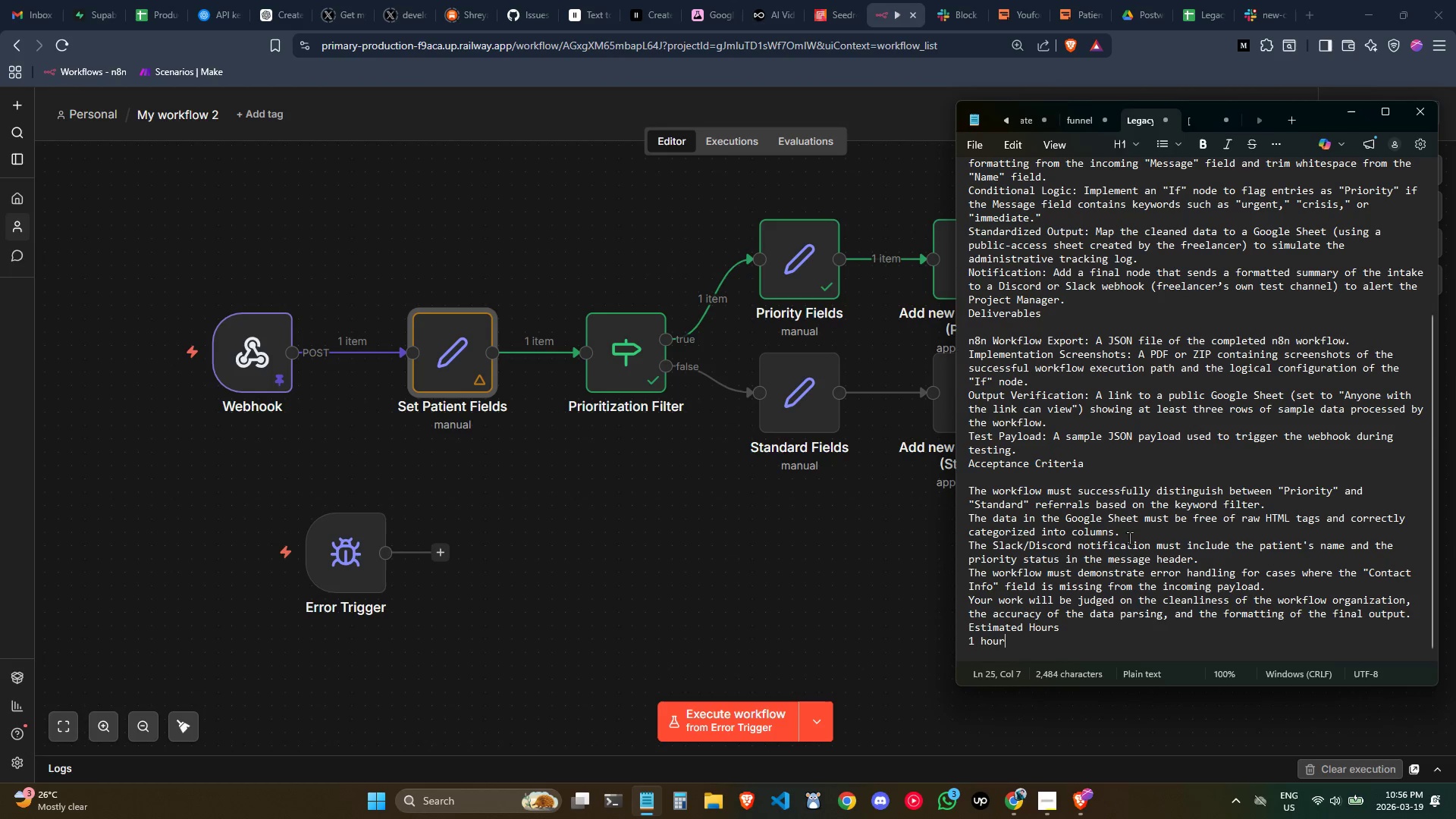 
scroll: coordinate [1129, 526], scroll_direction: down, amount: 2.0
 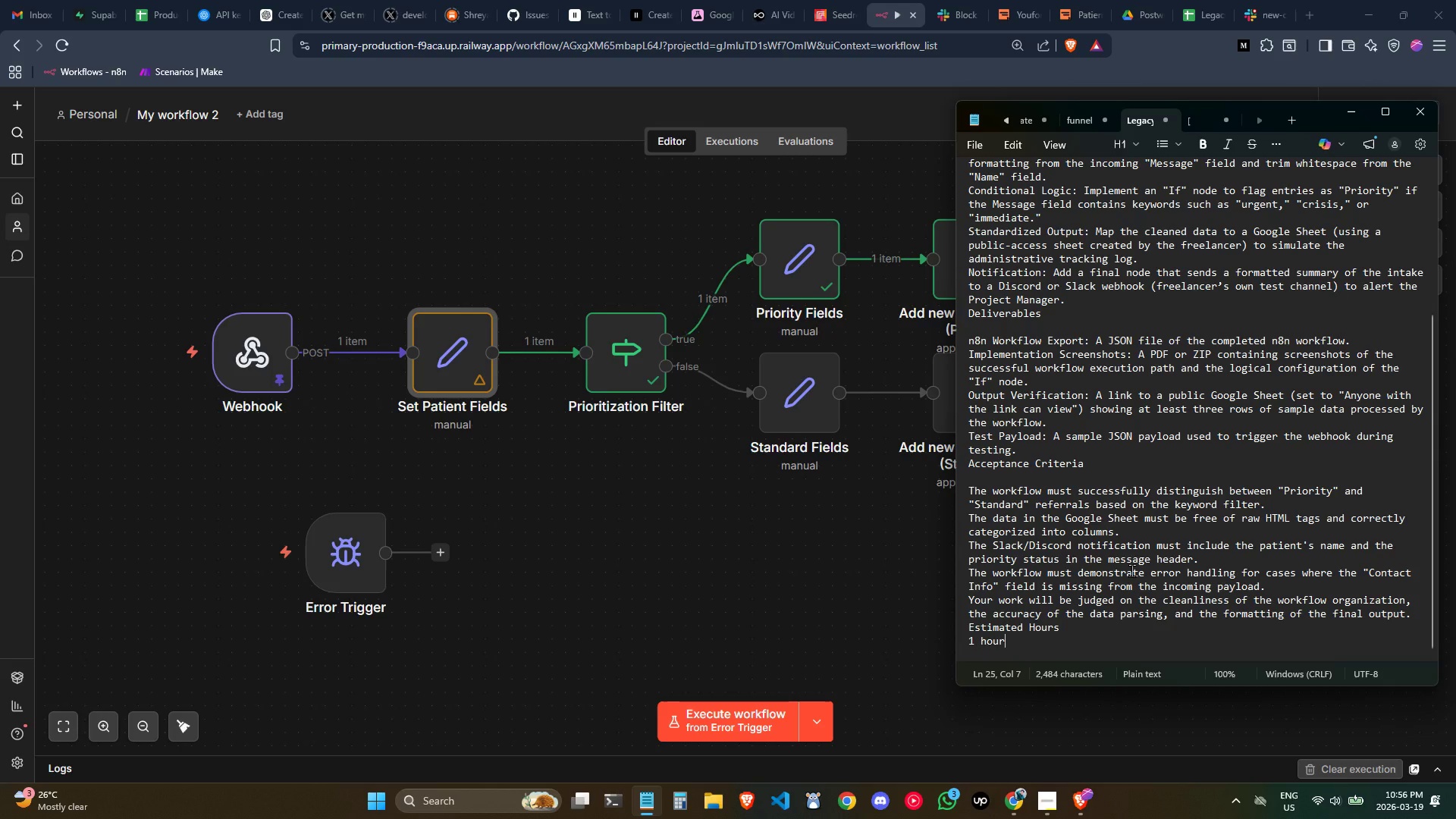 
wait(12.49)
 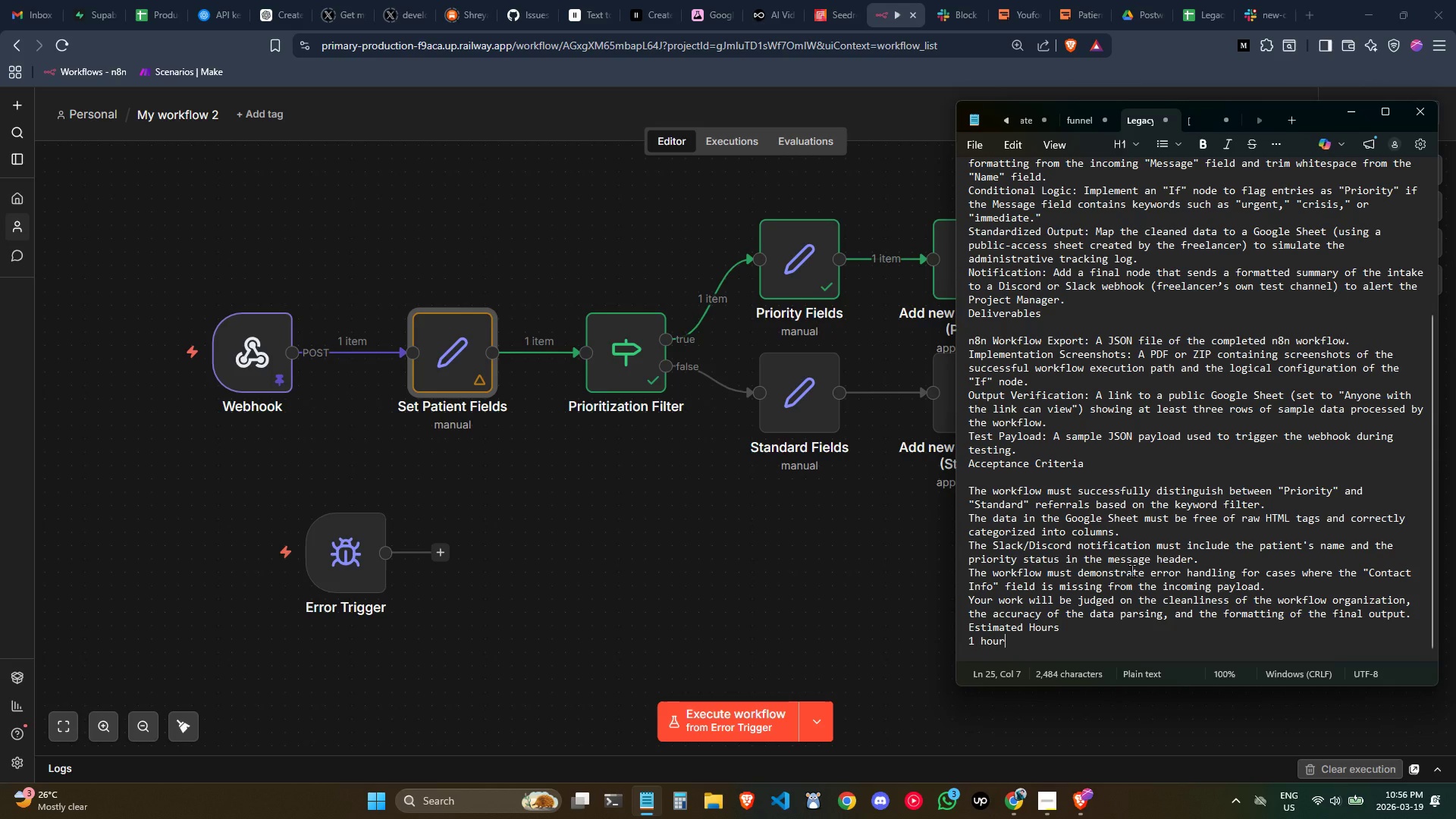 
left_click([322, 434])
 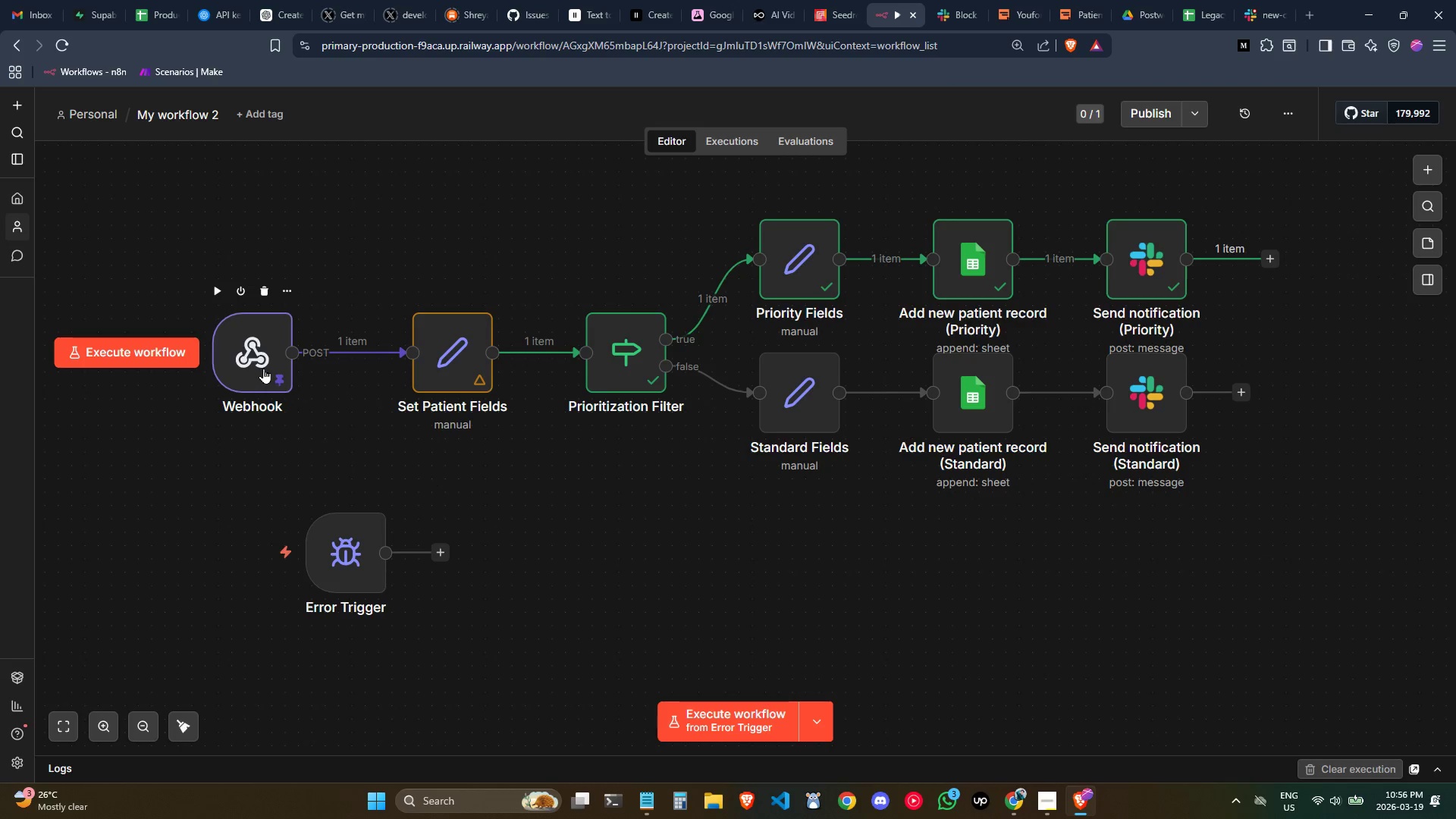 
double_click([263, 366])
 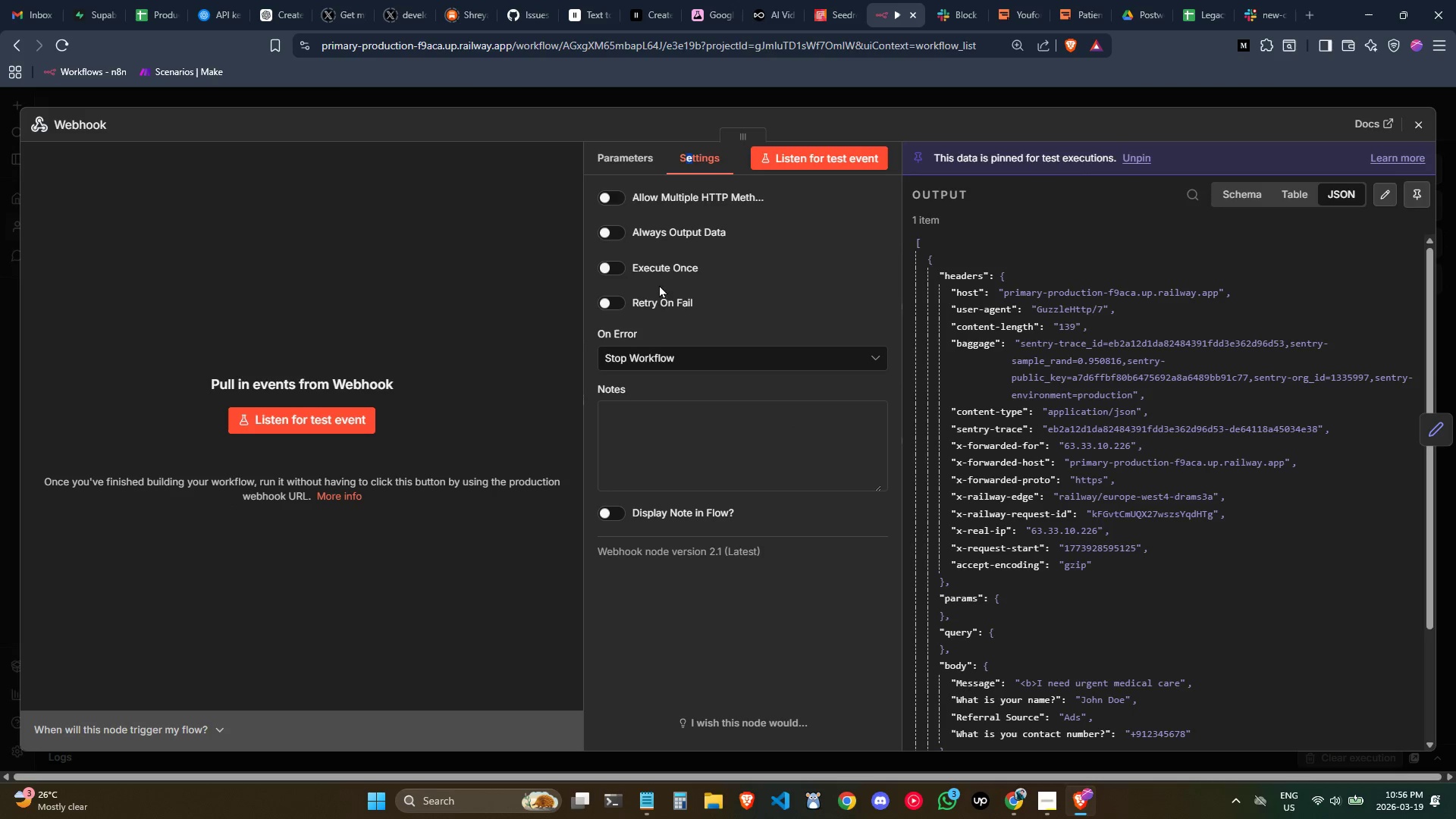 
left_click([614, 149])
 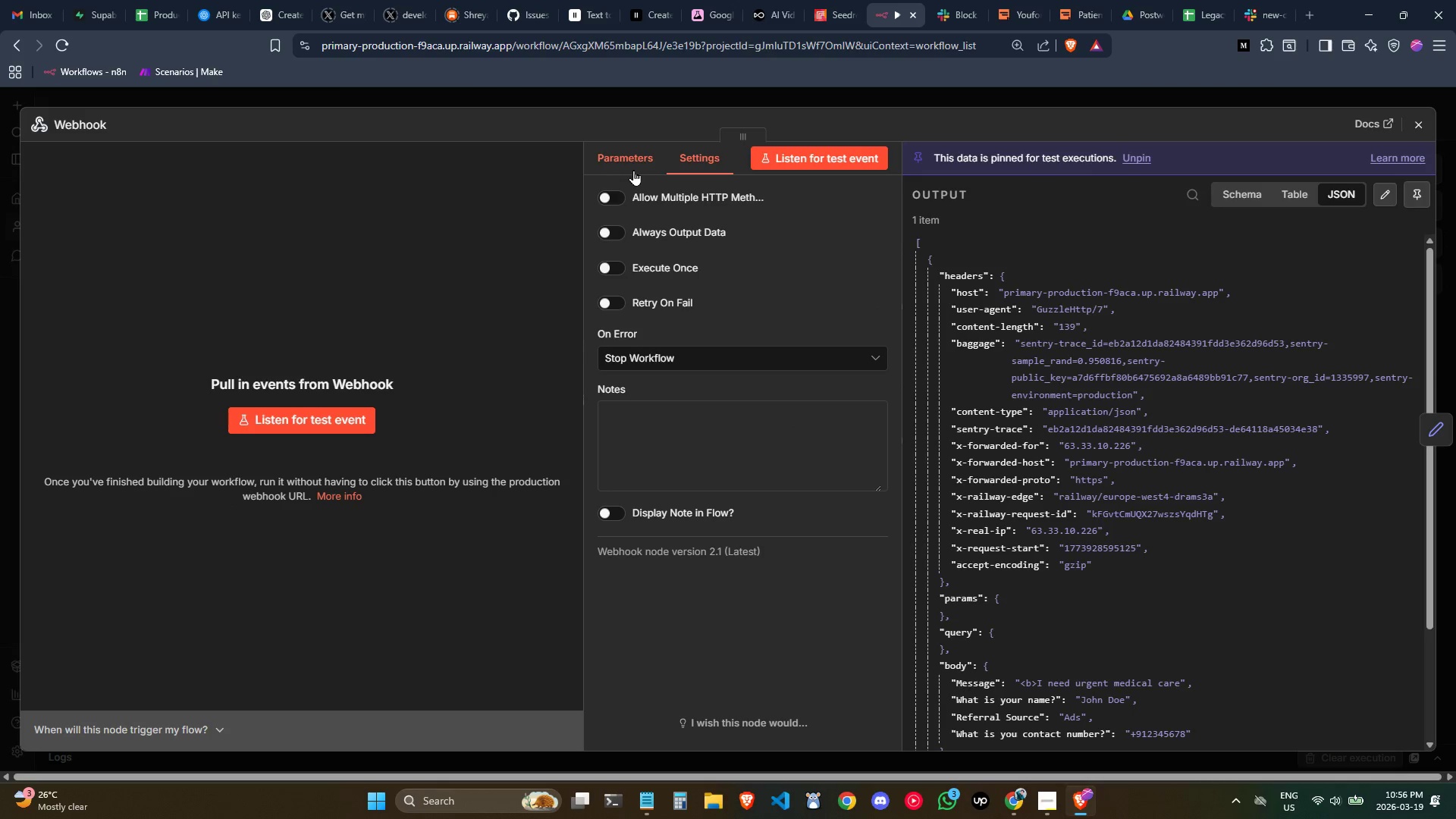 
left_click([633, 170])
 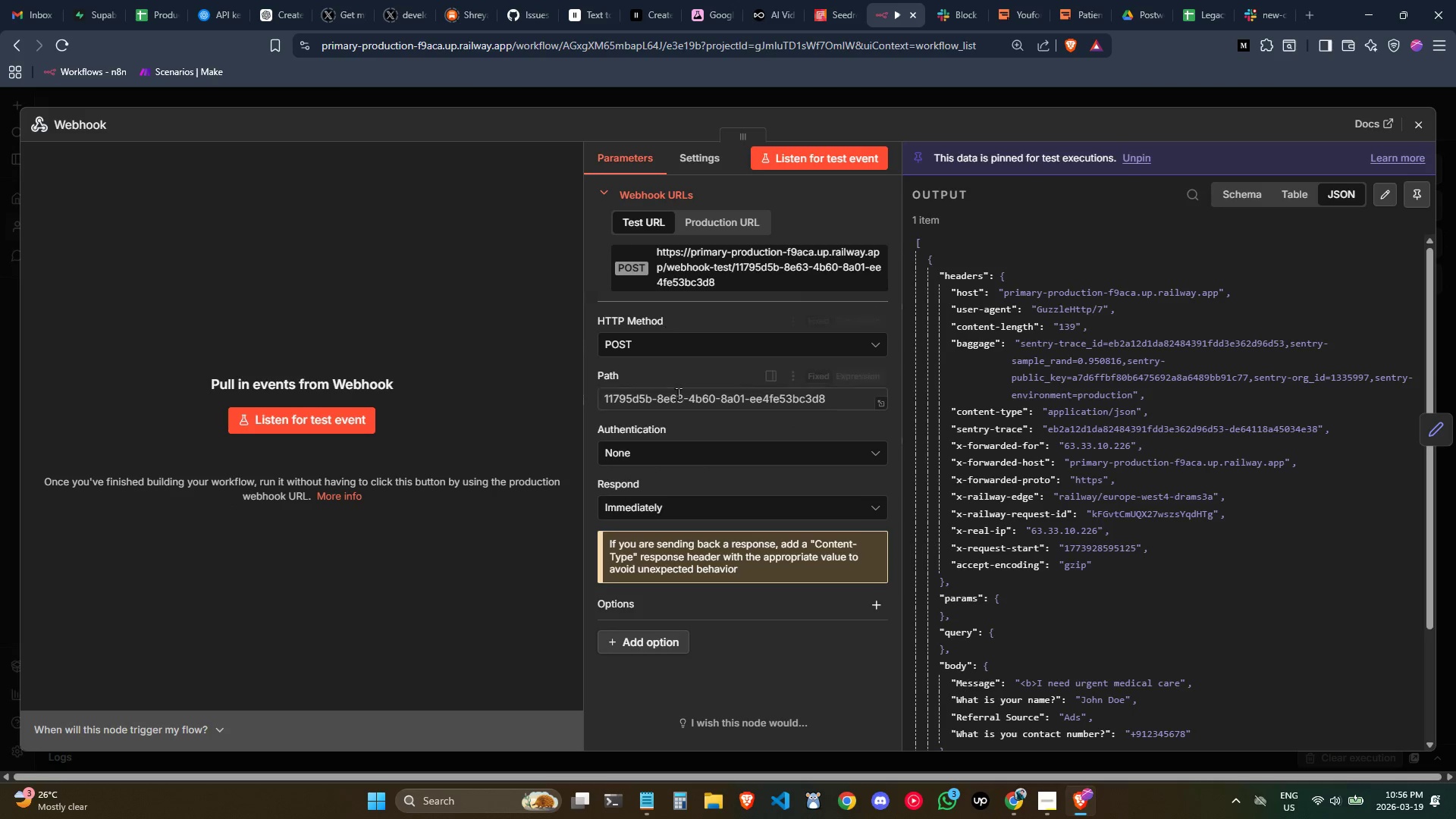 
scroll: coordinate [680, 403], scroll_direction: down, amount: 1.0
 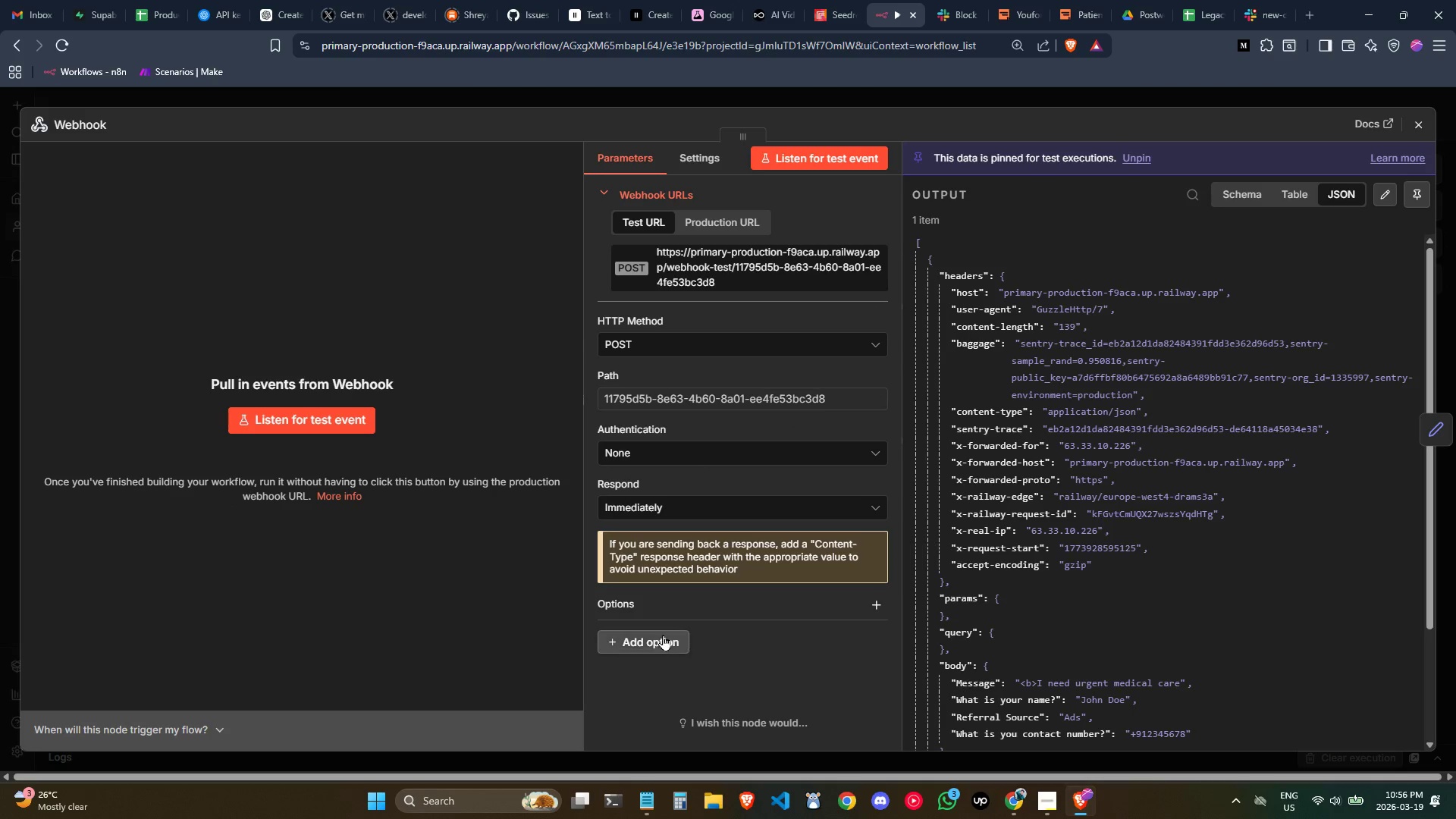 
left_click([656, 642])
 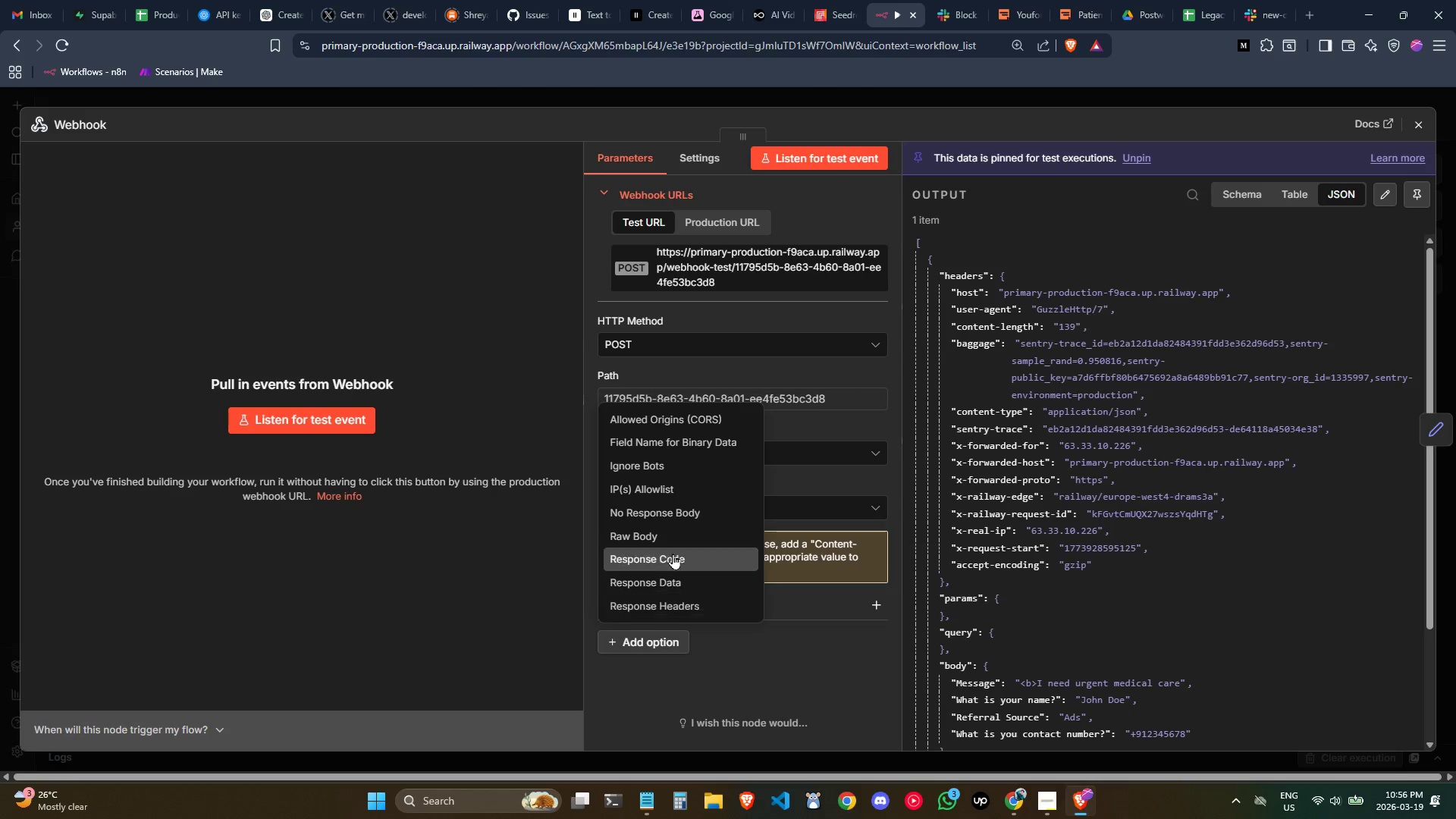 
scroll: coordinate [675, 532], scroll_direction: down, amount: 1.0
 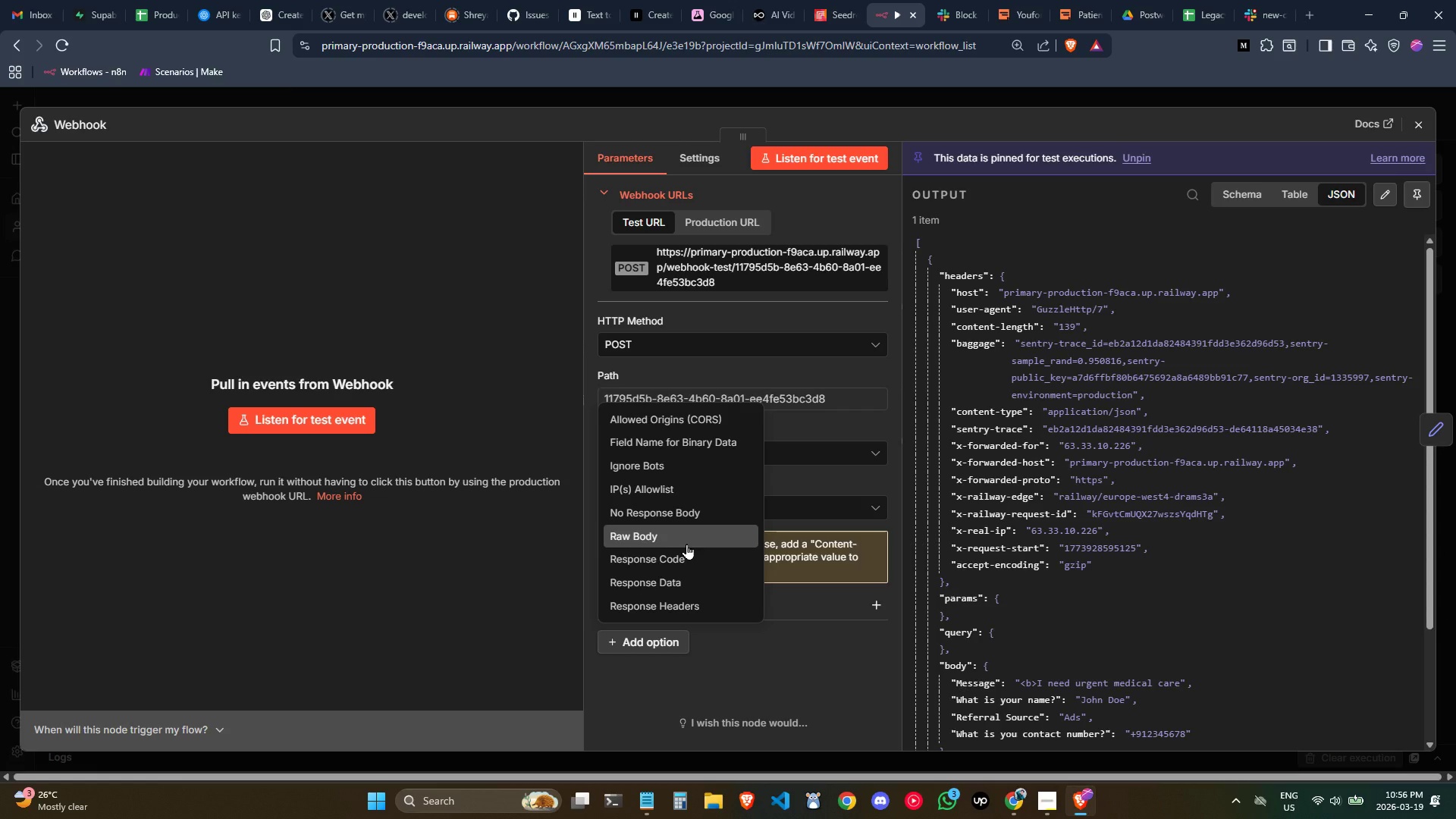 
wait(9.14)
 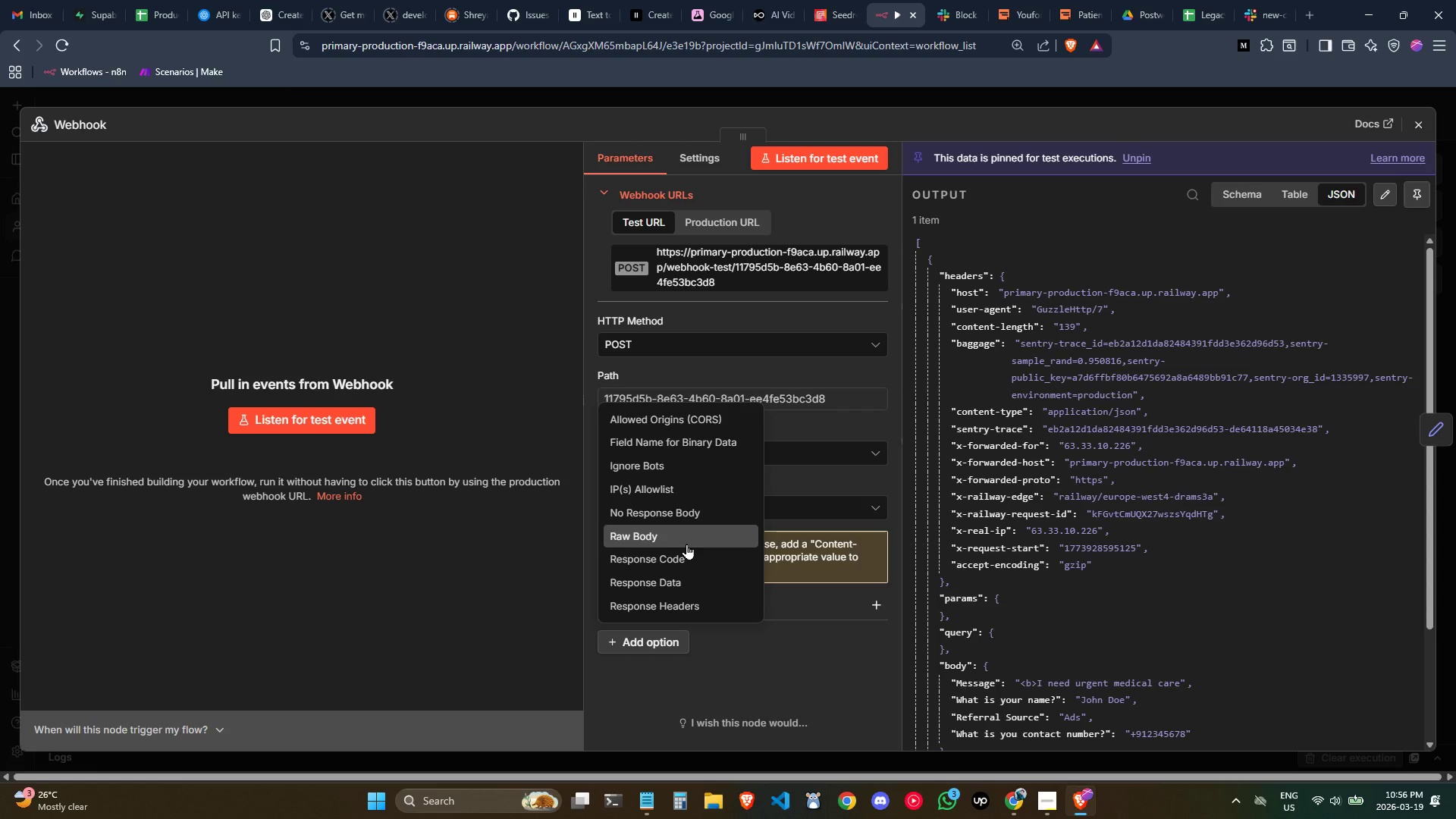 
left_click([682, 566])
 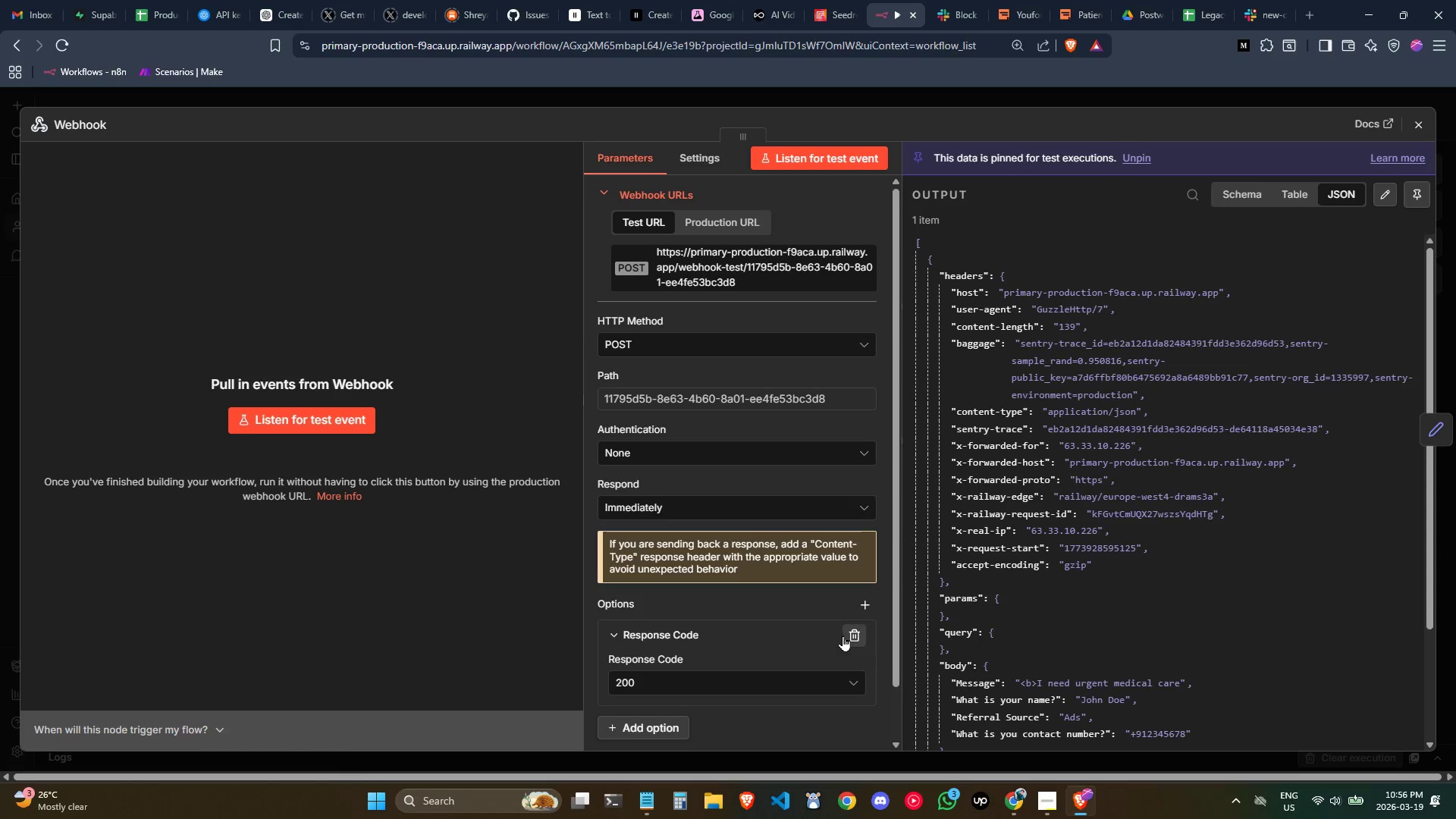 
left_click([797, 693])
 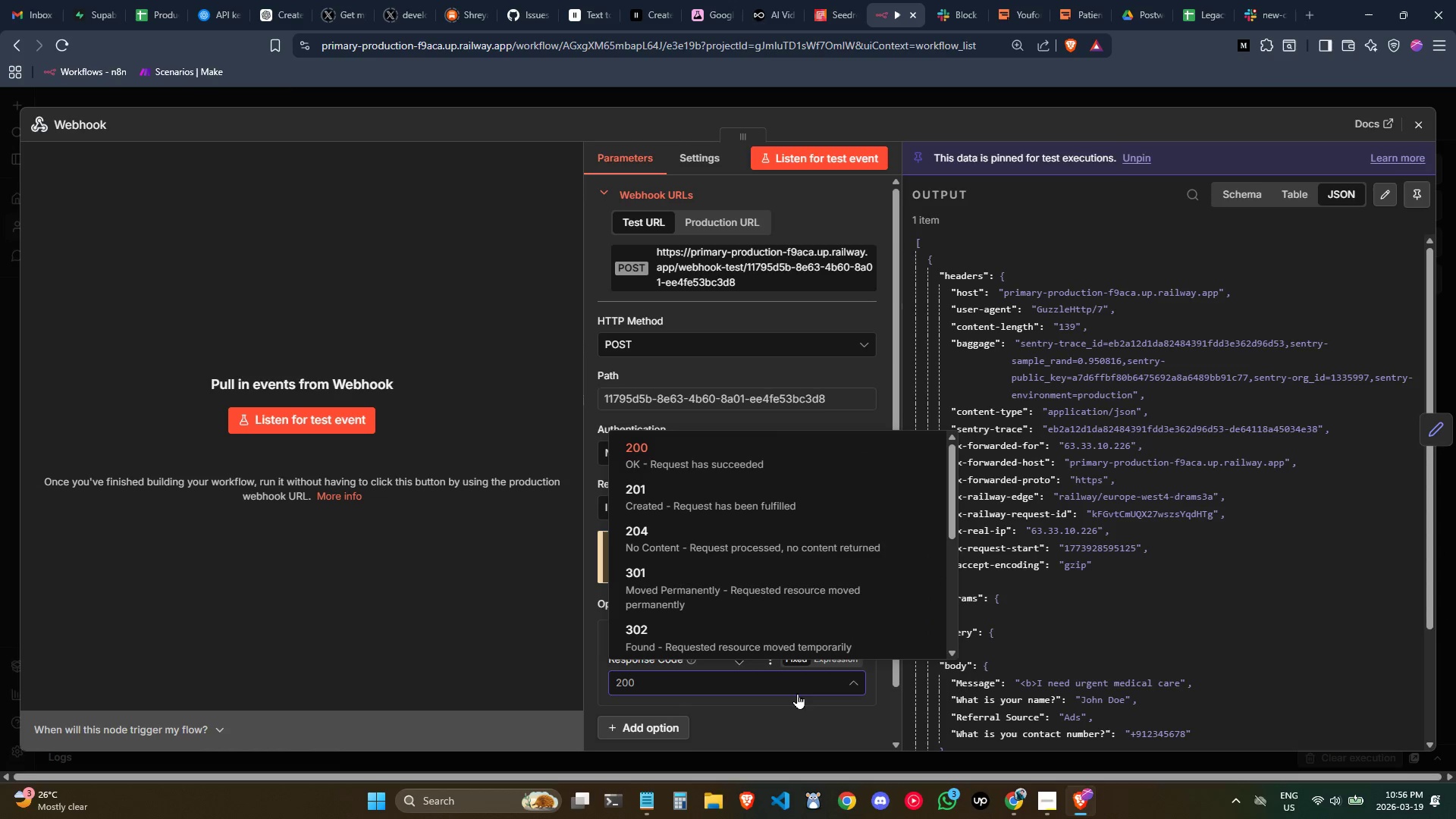 
left_click([797, 693])
 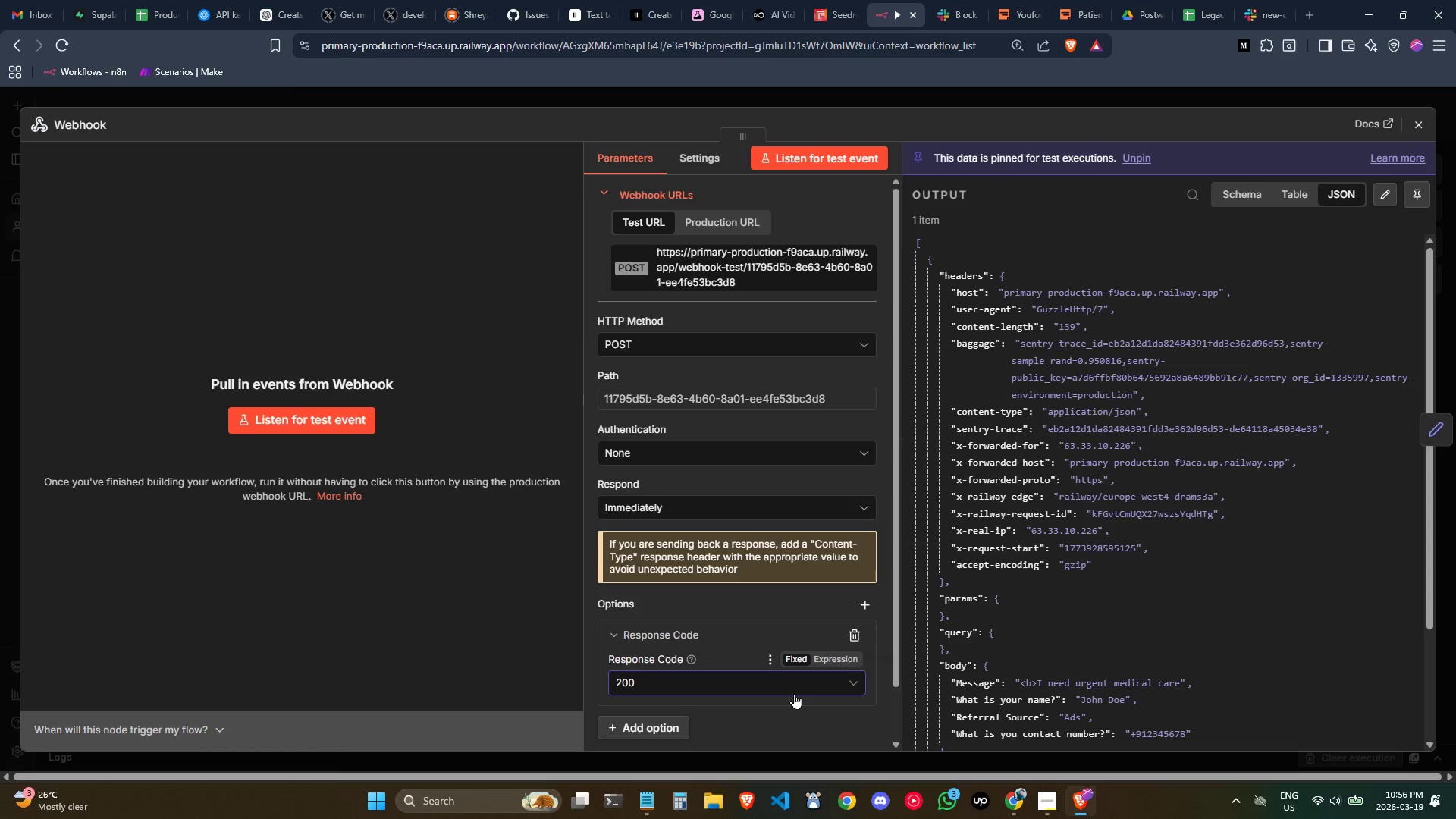 
scroll: coordinate [794, 693], scroll_direction: down, amount: 1.0
 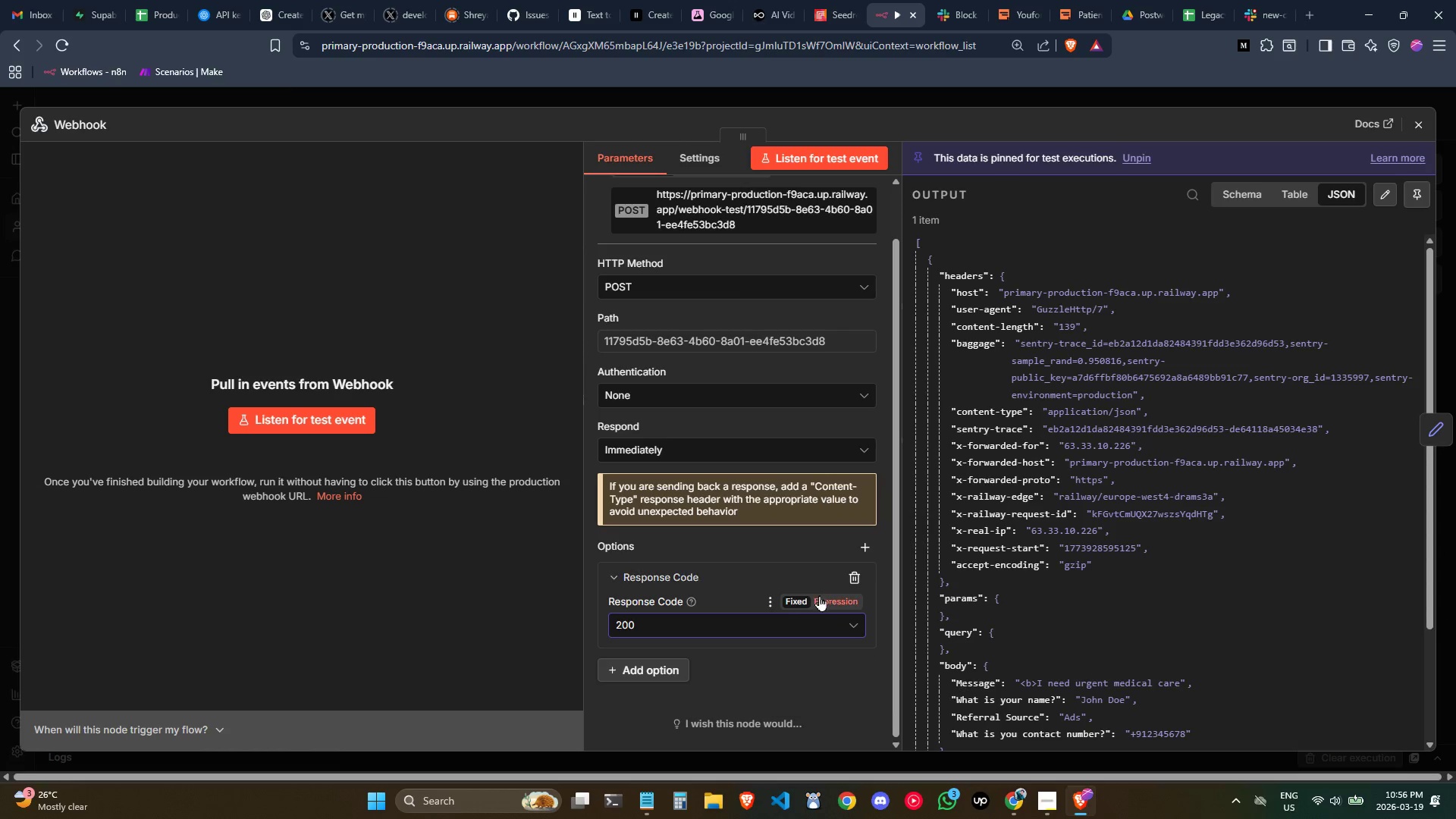 
left_click([769, 601])
 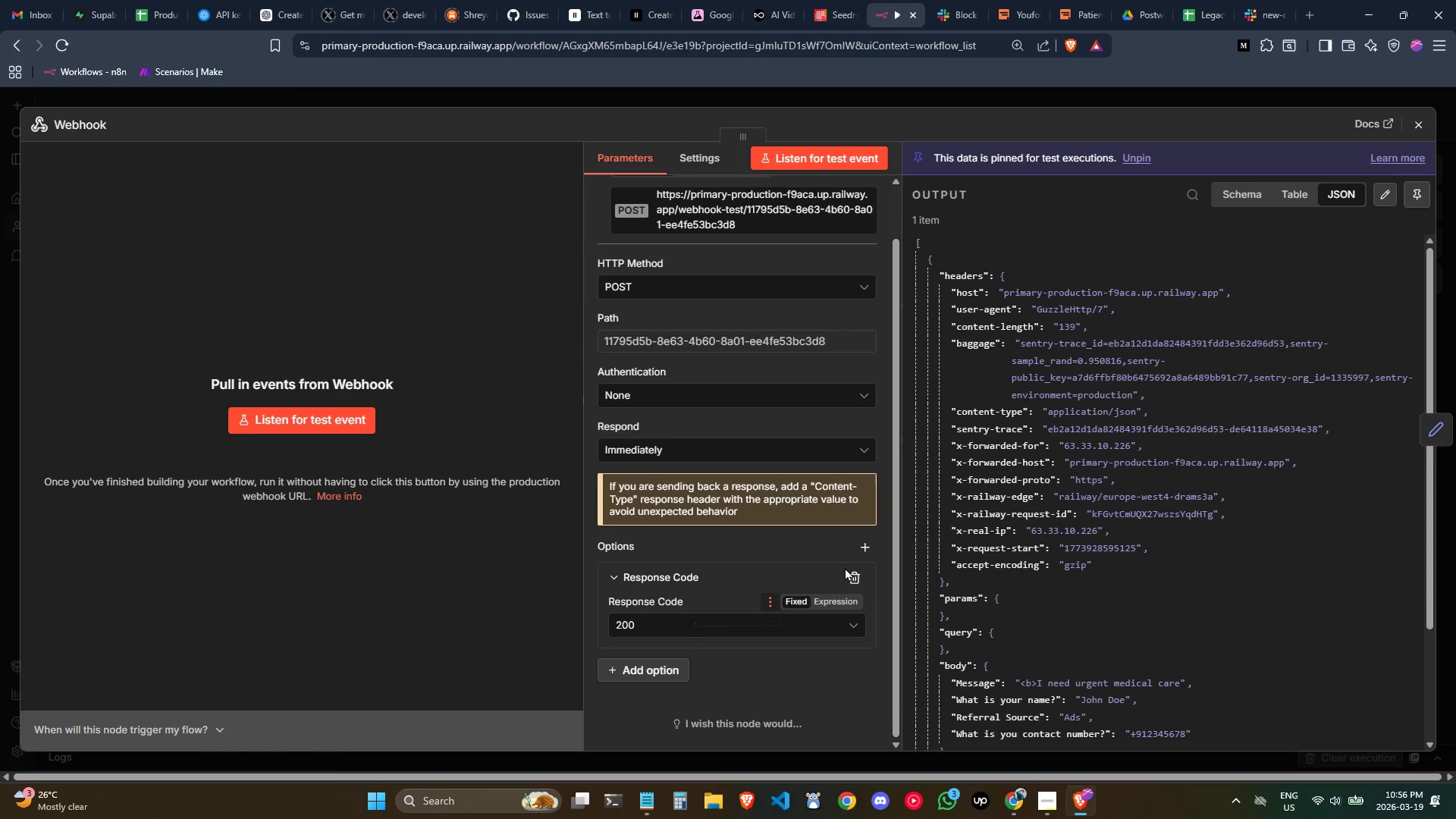 
left_click([849, 573])
 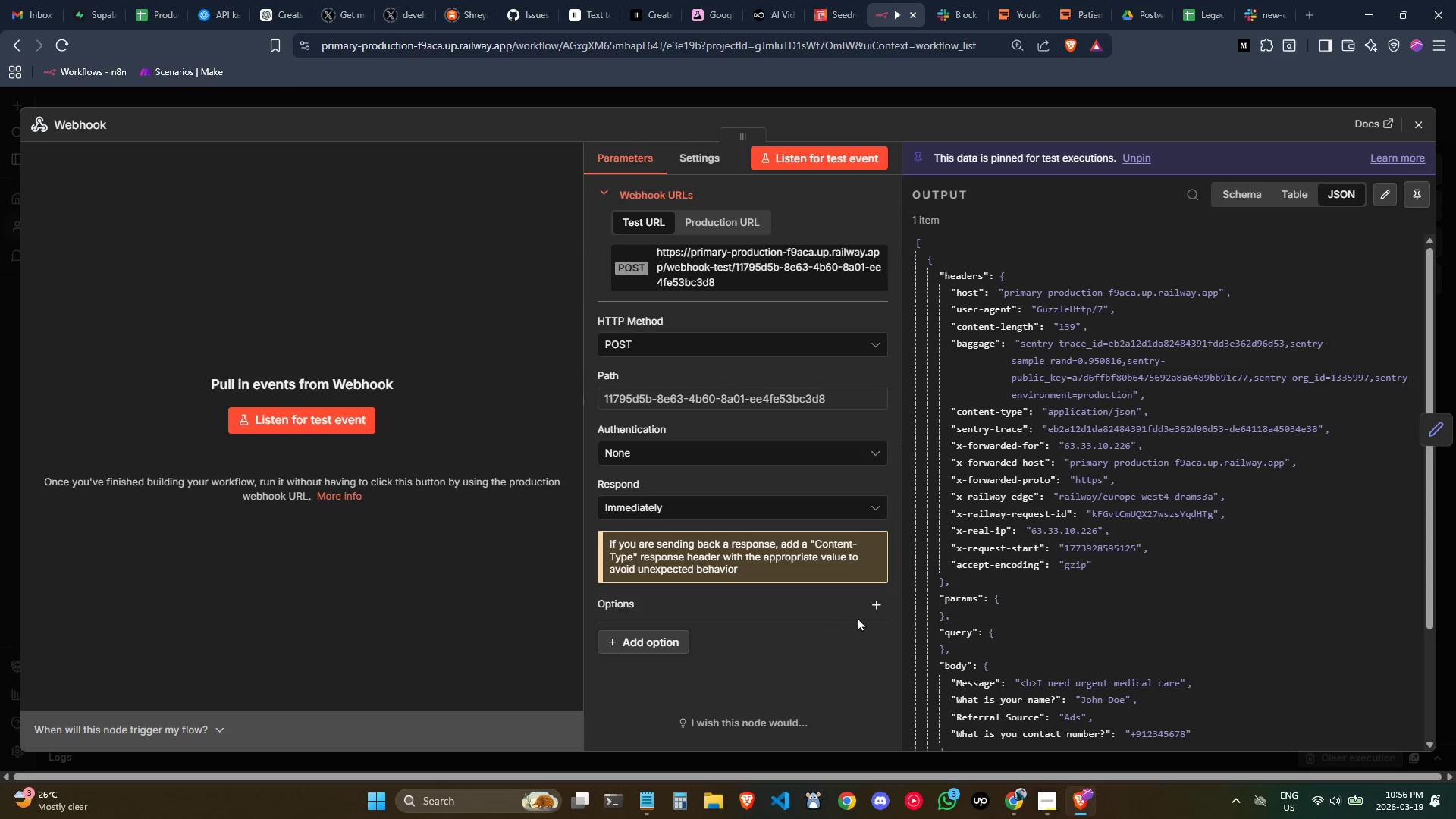 
left_click([869, 607])
 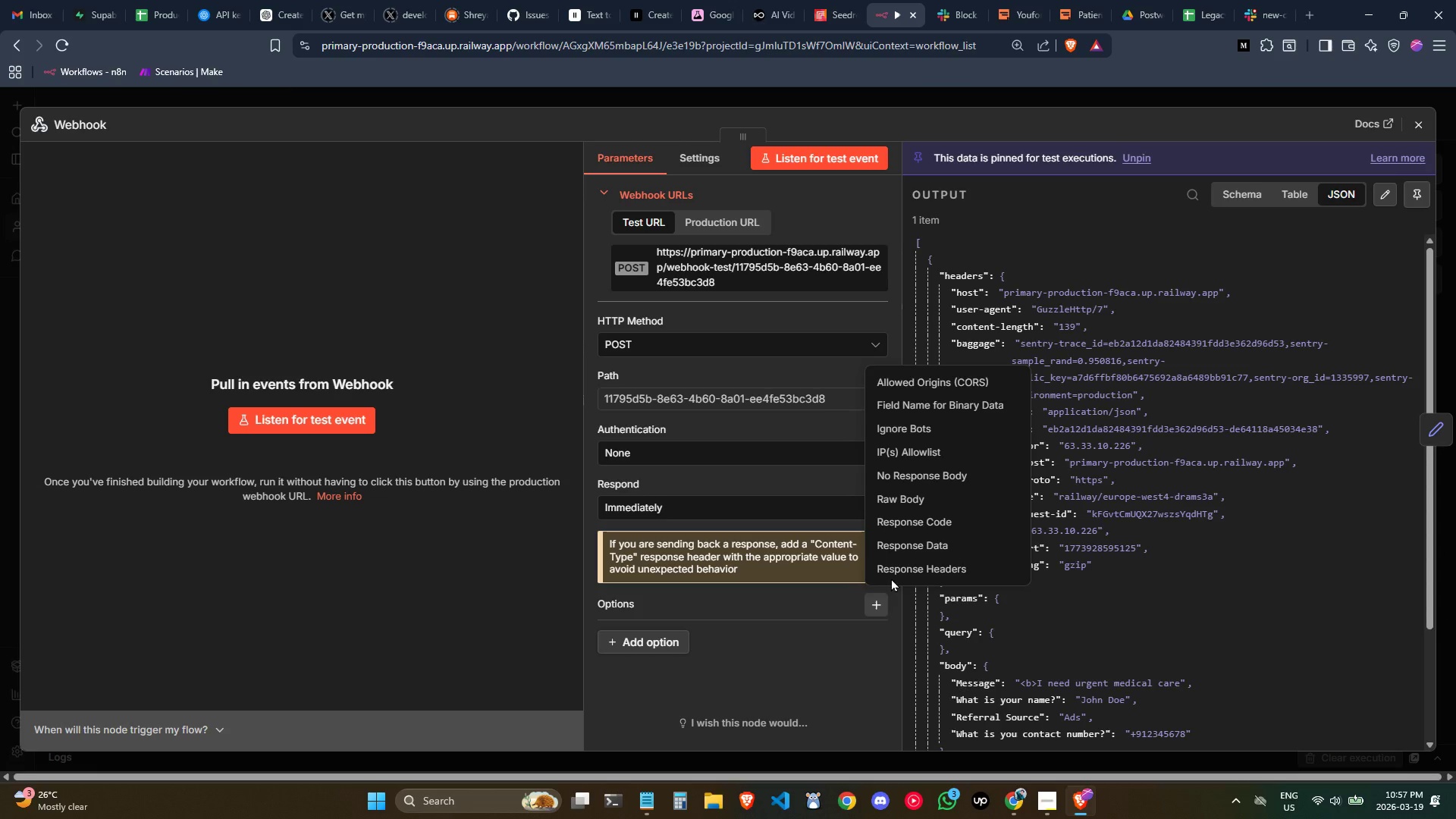 
scroll: coordinate [936, 526], scroll_direction: down, amount: 1.0
 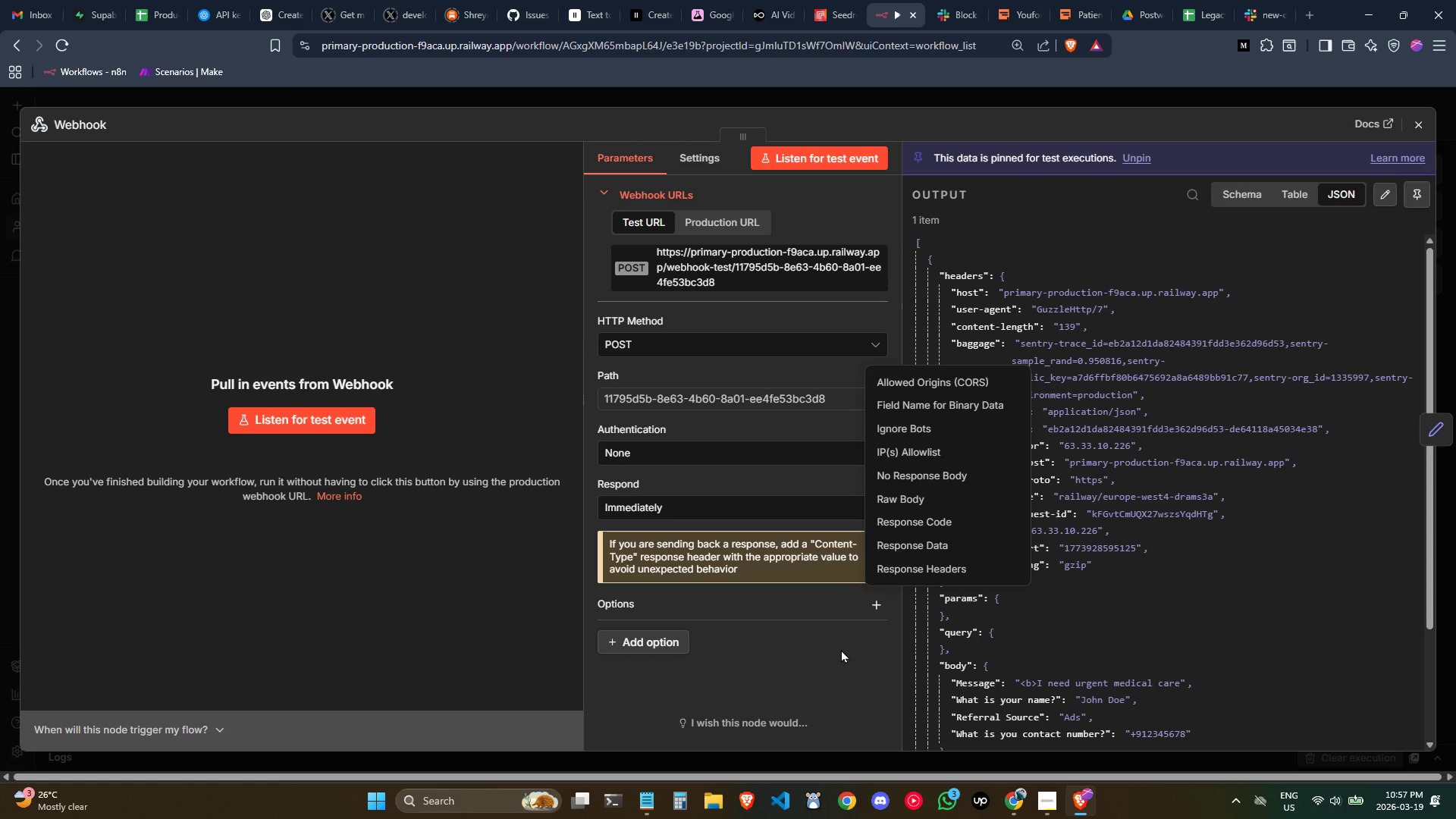 
left_click([841, 649])
 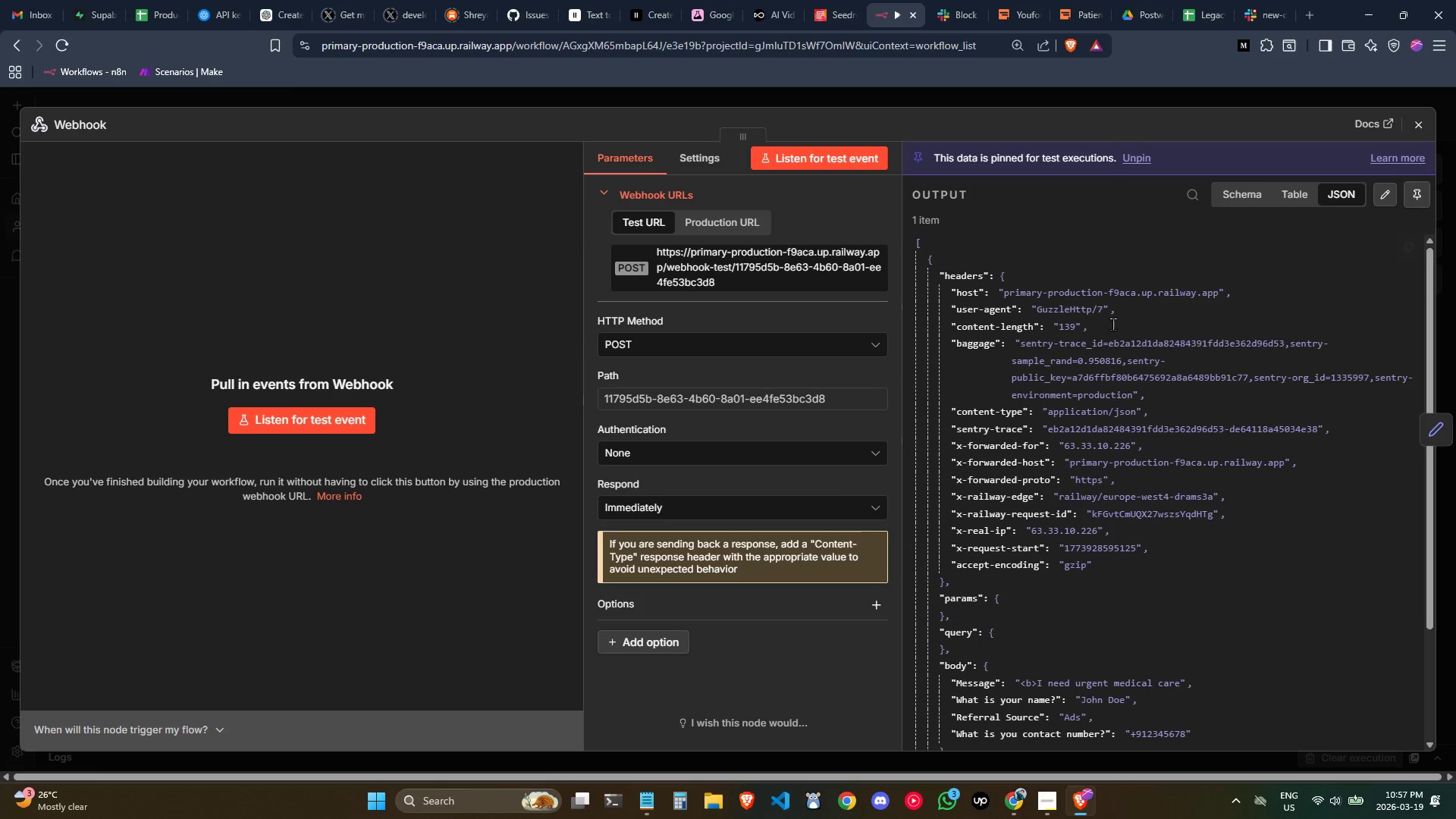 
scroll: coordinate [1236, 393], scroll_direction: down, amount: 1.0
 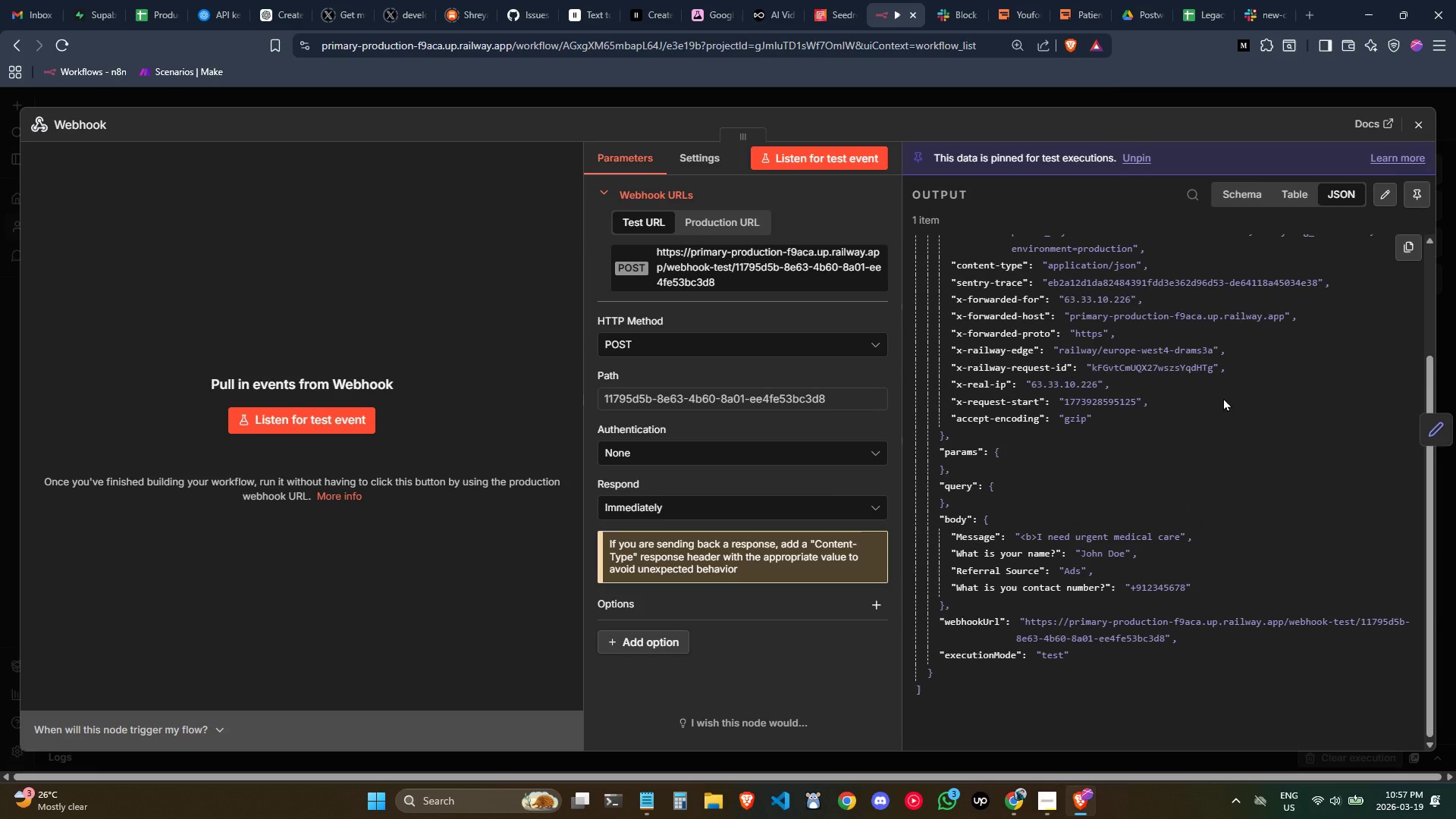 
scroll: coordinate [1223, 397], scroll_direction: none, amount: 0.0
 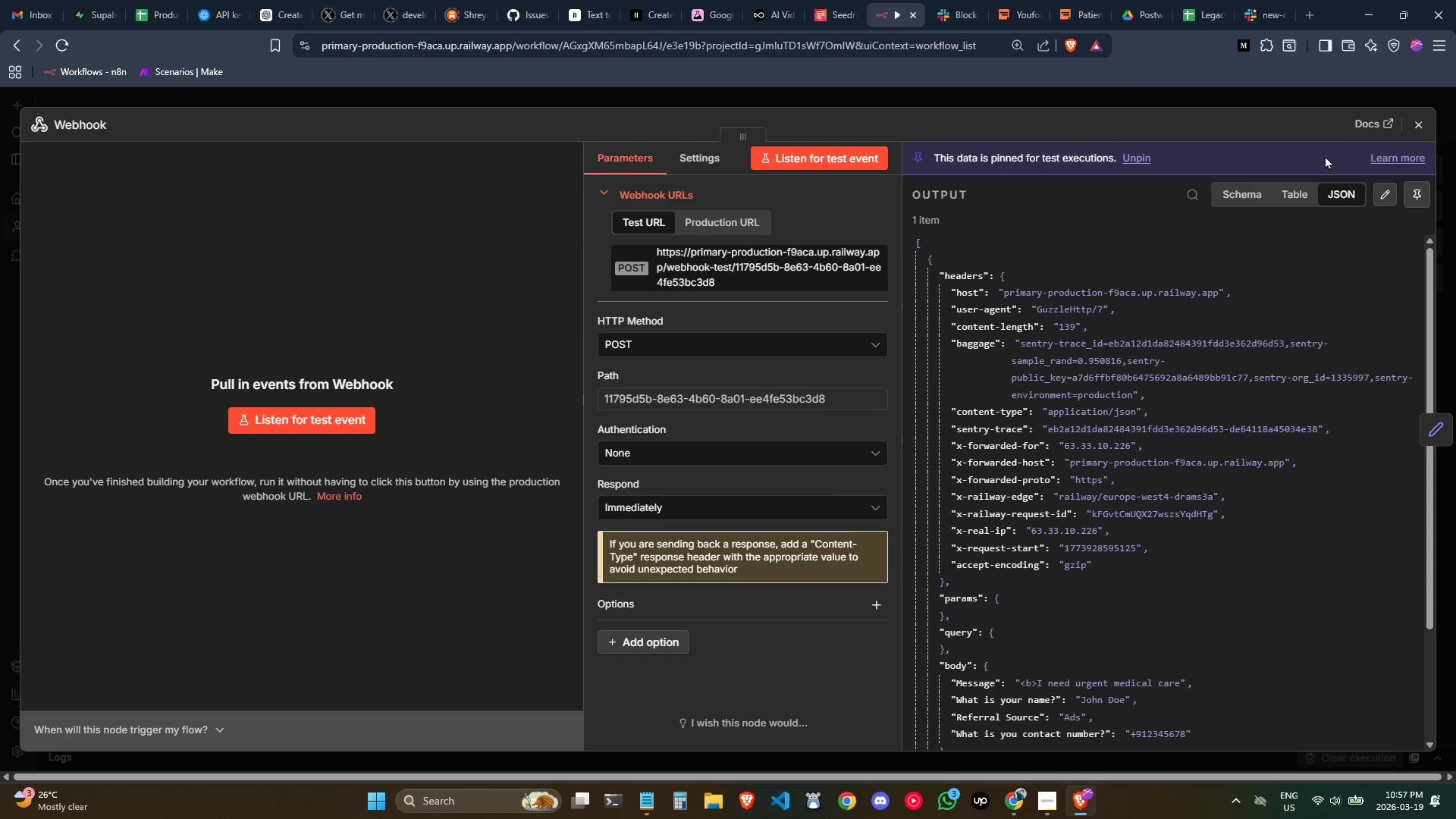 
left_click([1413, 128])
 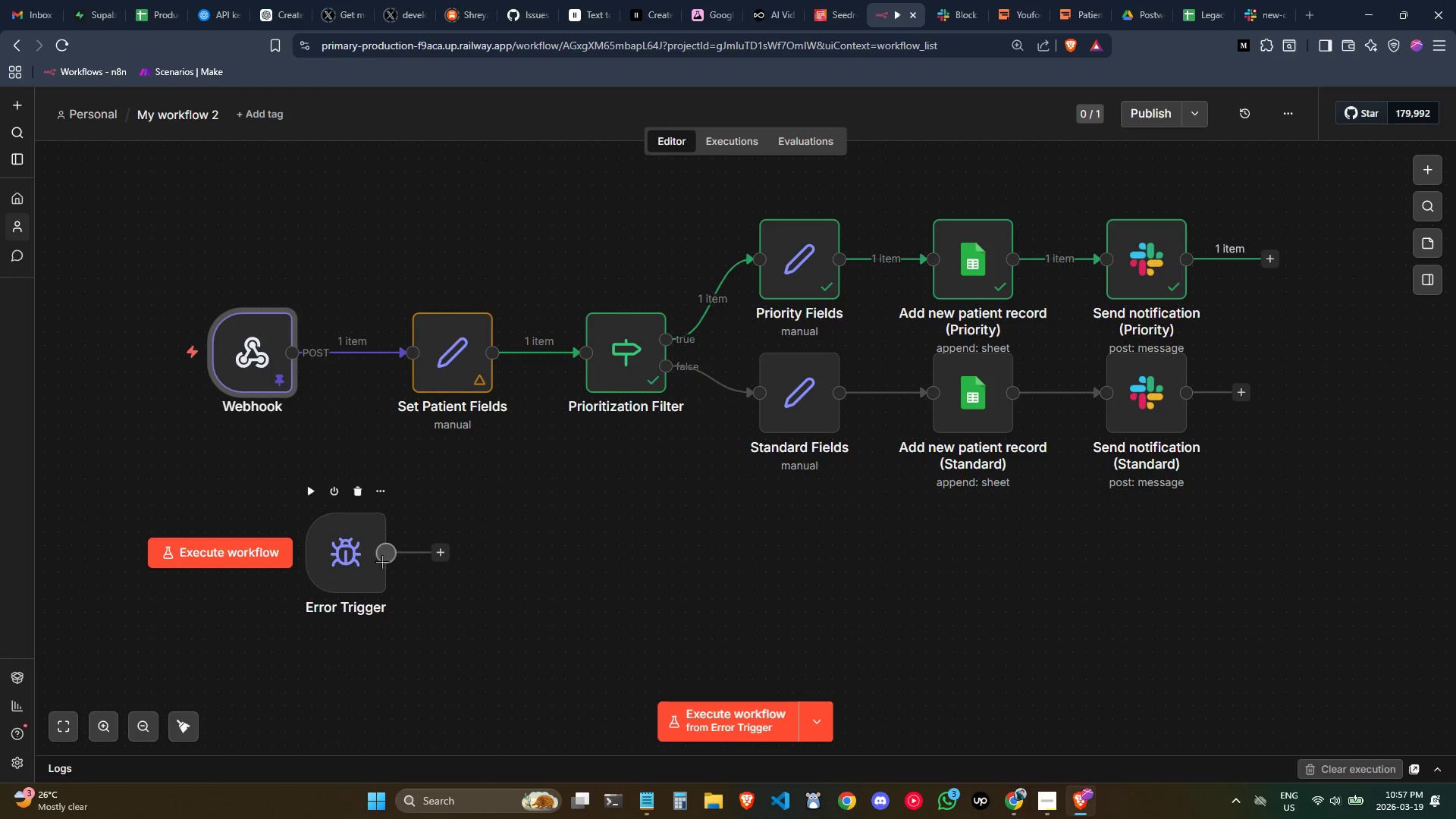 
double_click([313, 570])
 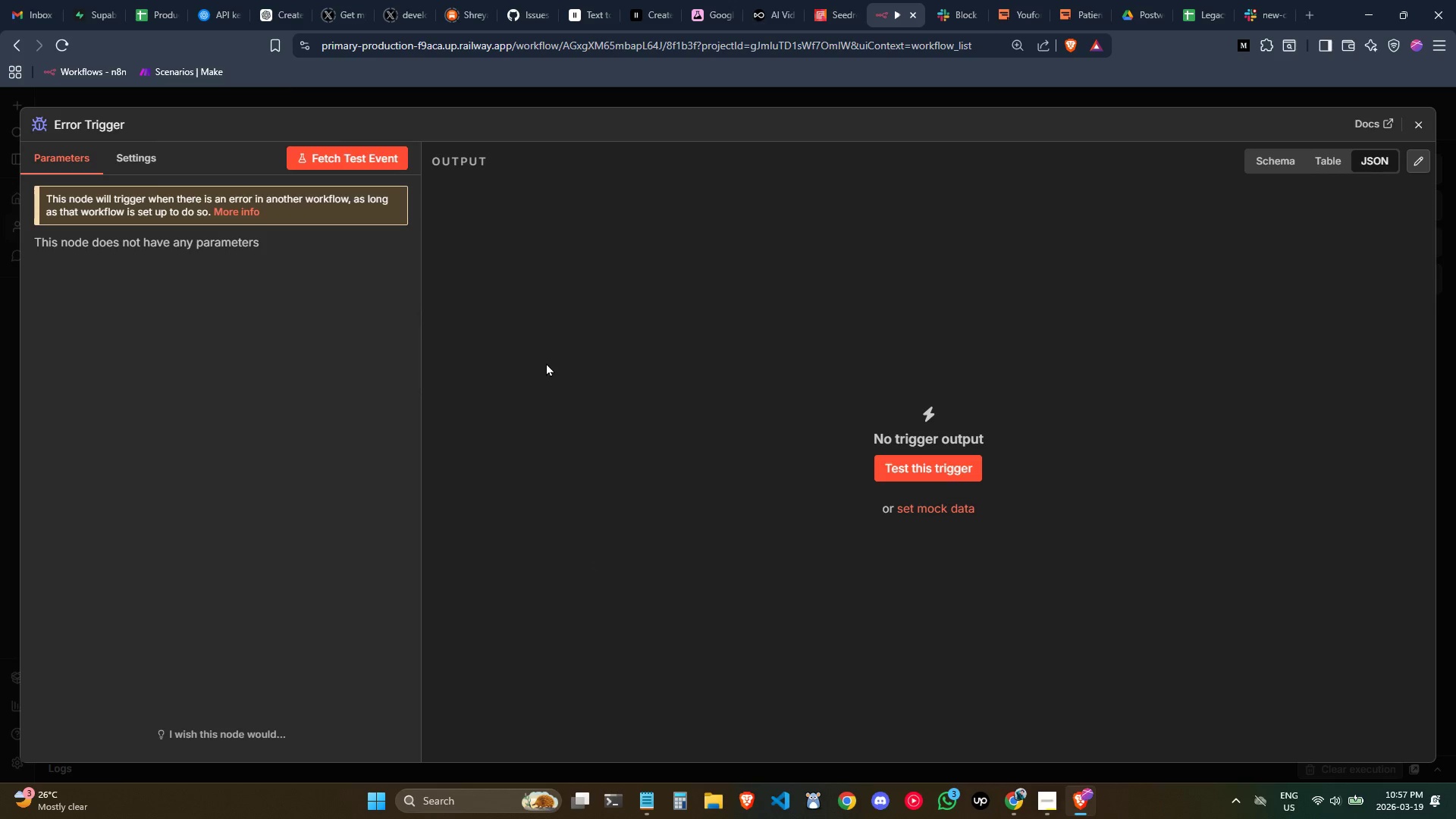 
wait(9.66)
 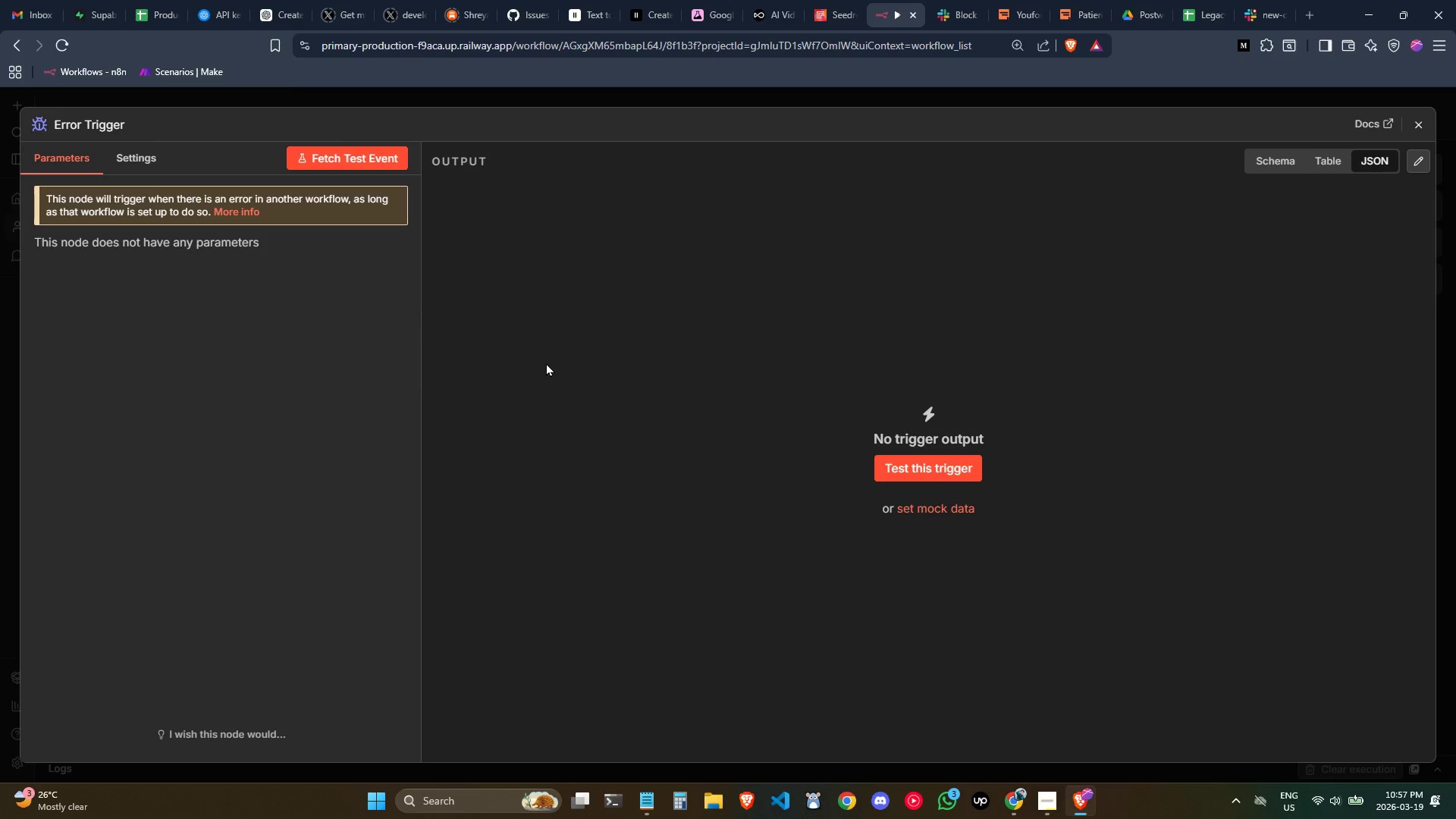 
left_click([138, 161])
 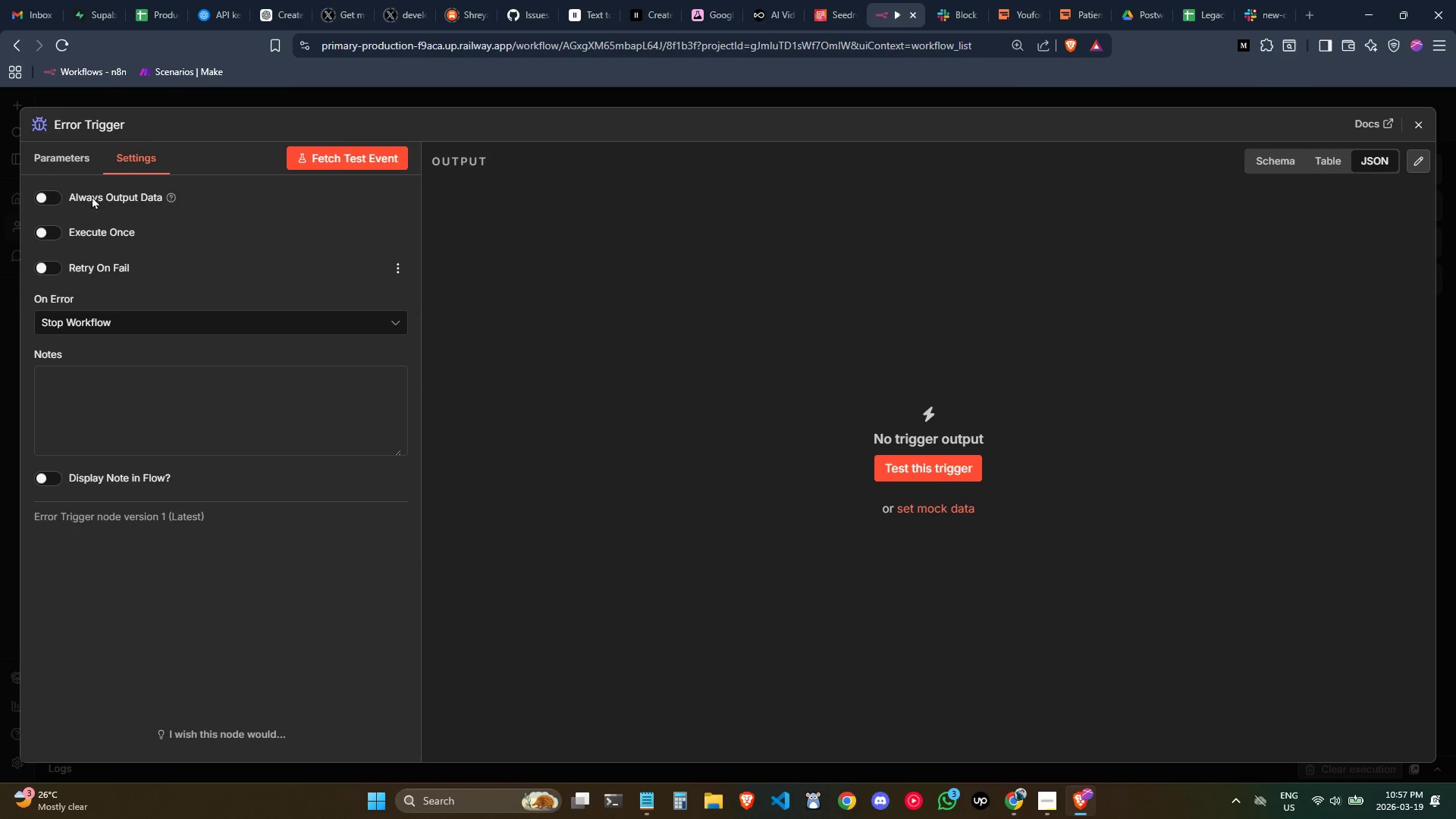 
left_click([71, 161])
 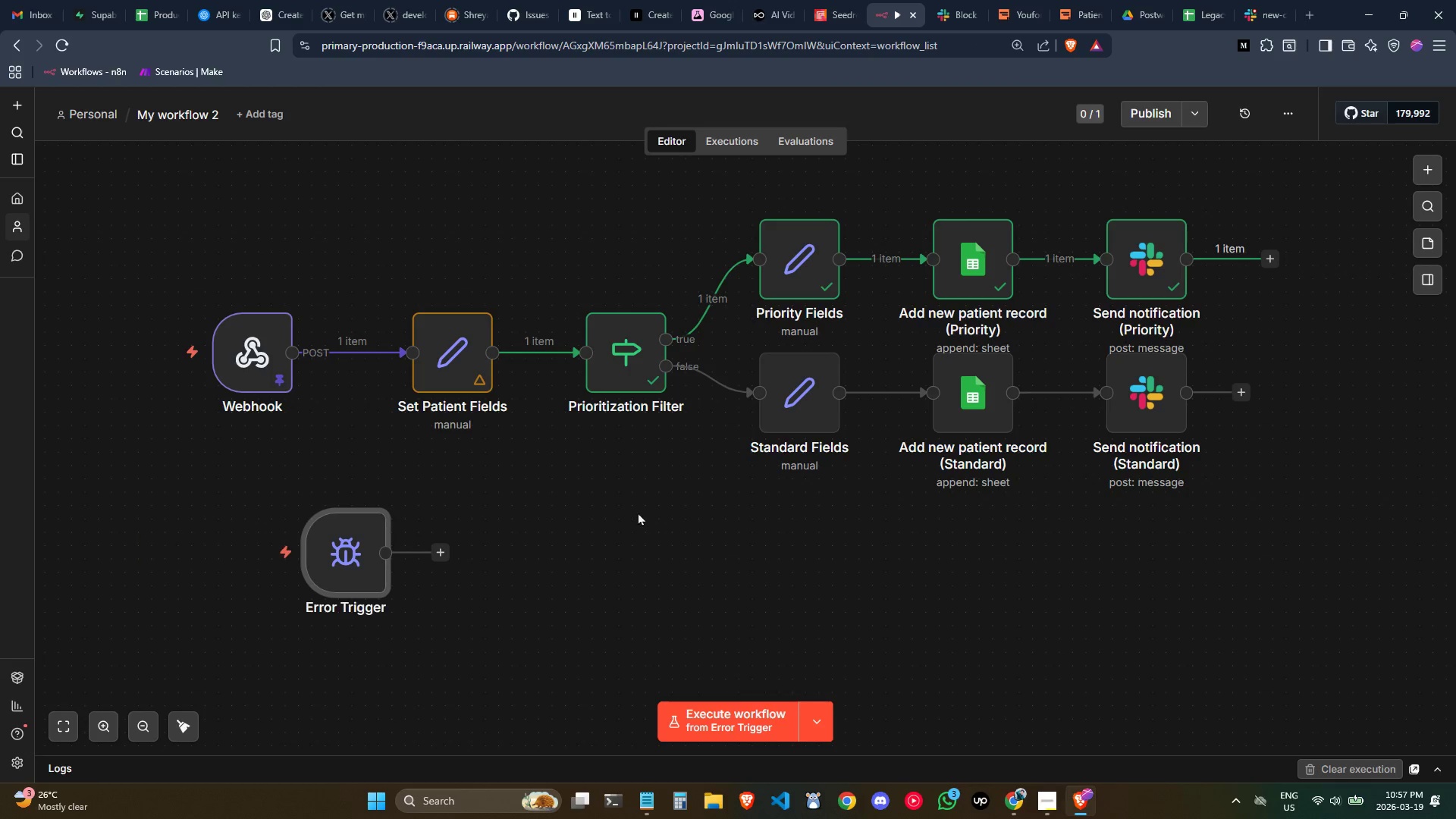 
left_click_drag(start_coordinate=[347, 556], to_coordinate=[300, 540])
 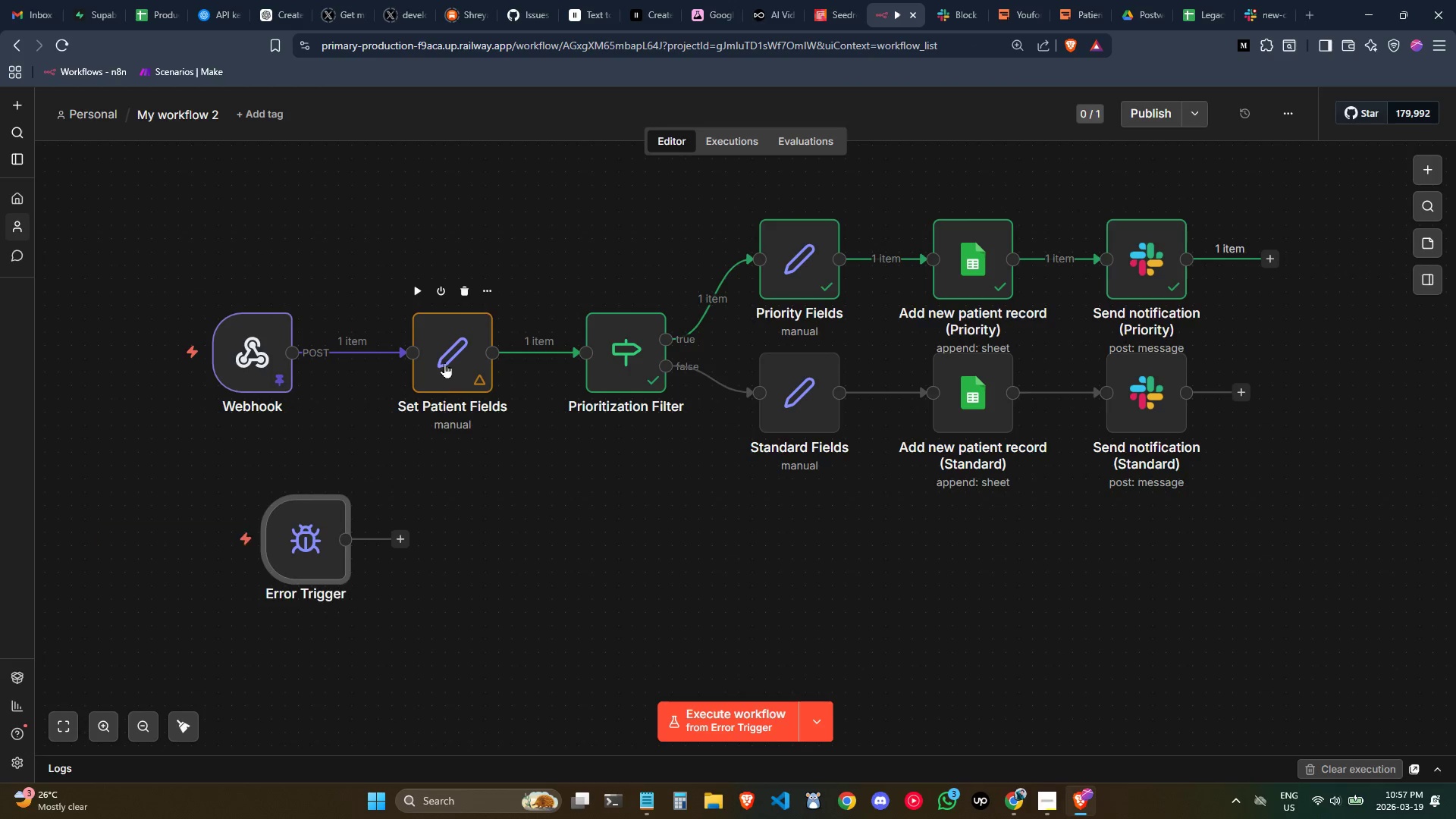 
double_click([445, 362])
 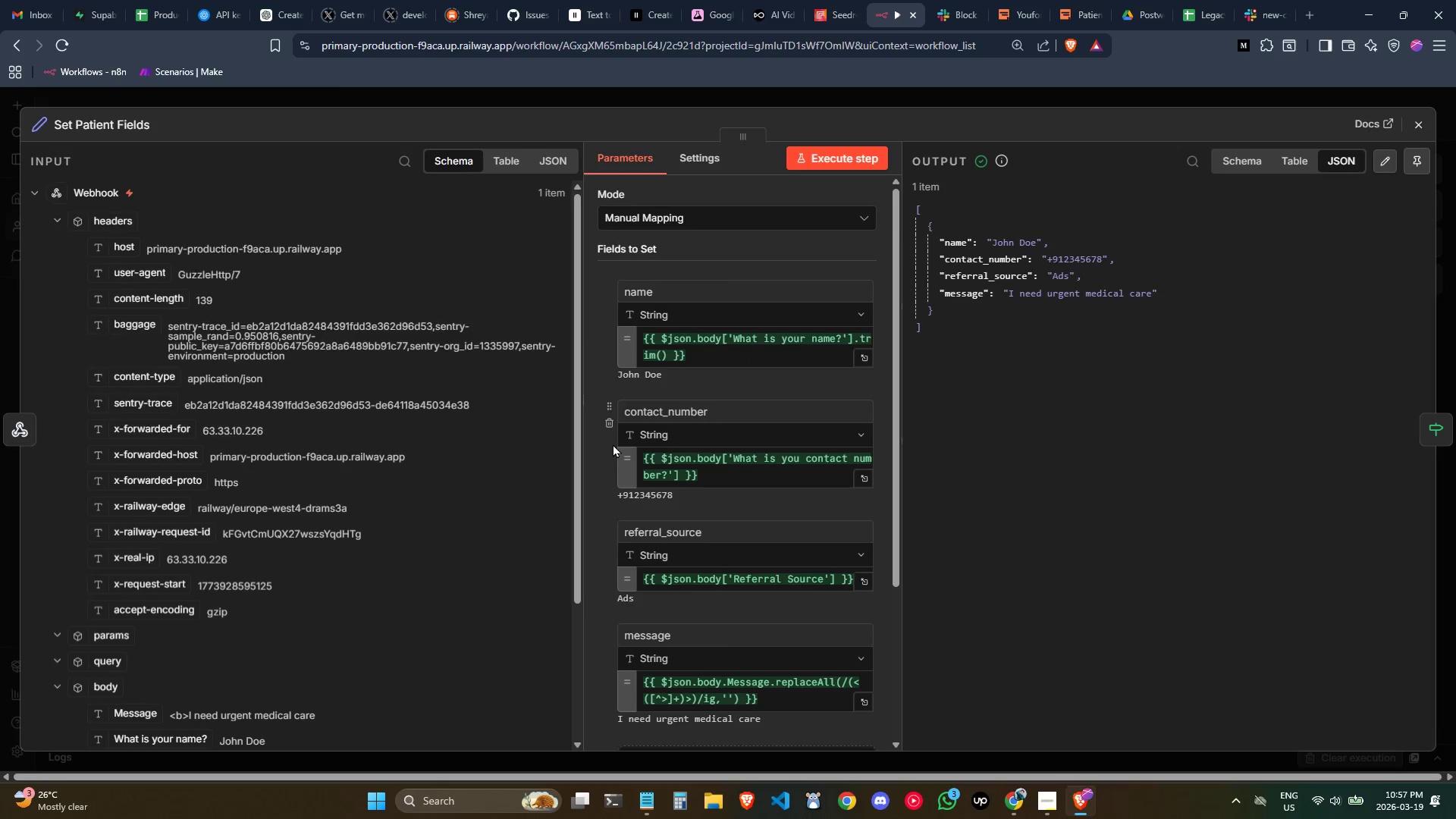 
scroll: coordinate [620, 443], scroll_direction: none, amount: 0.0
 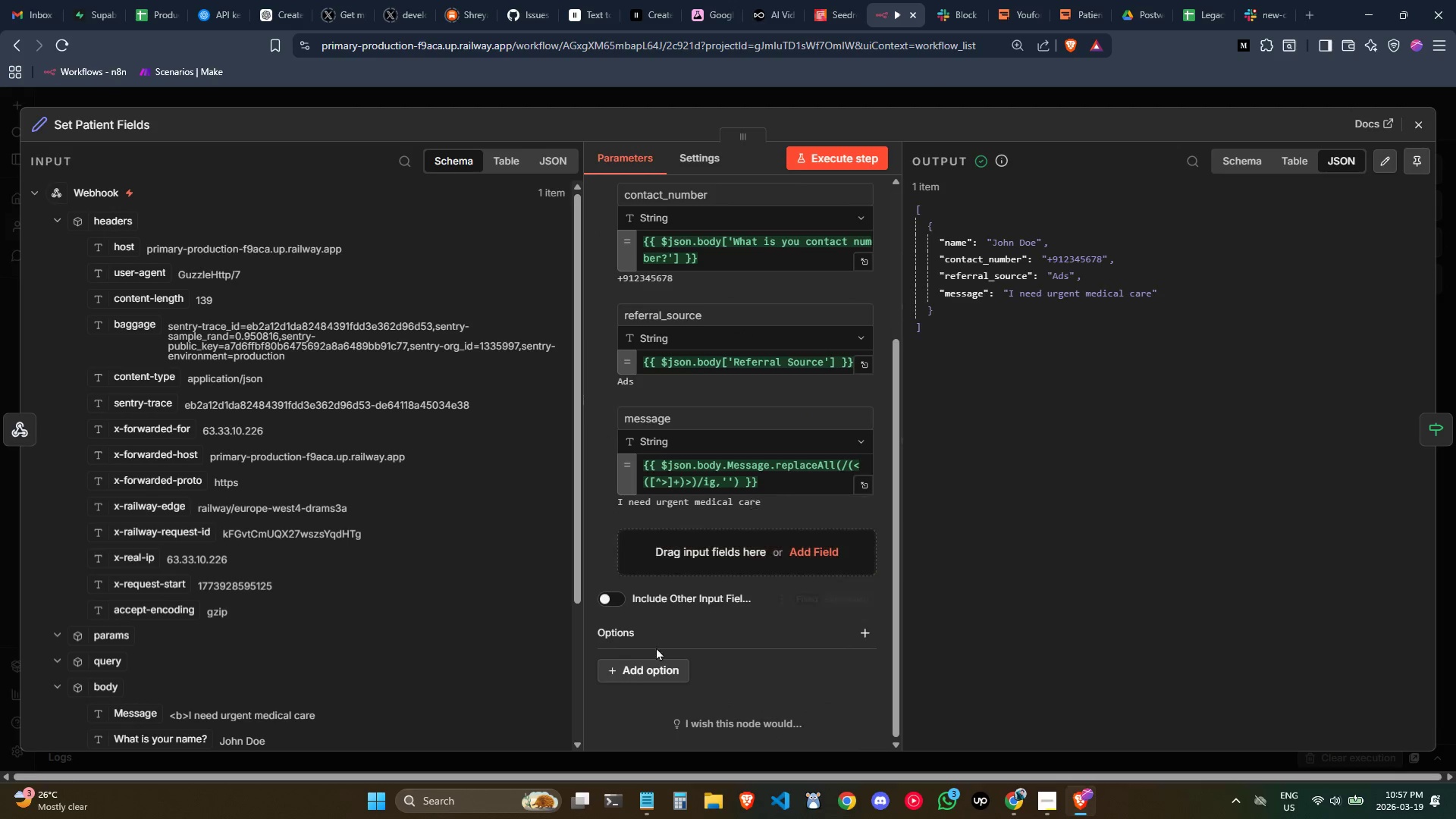 
left_click([657, 670])
 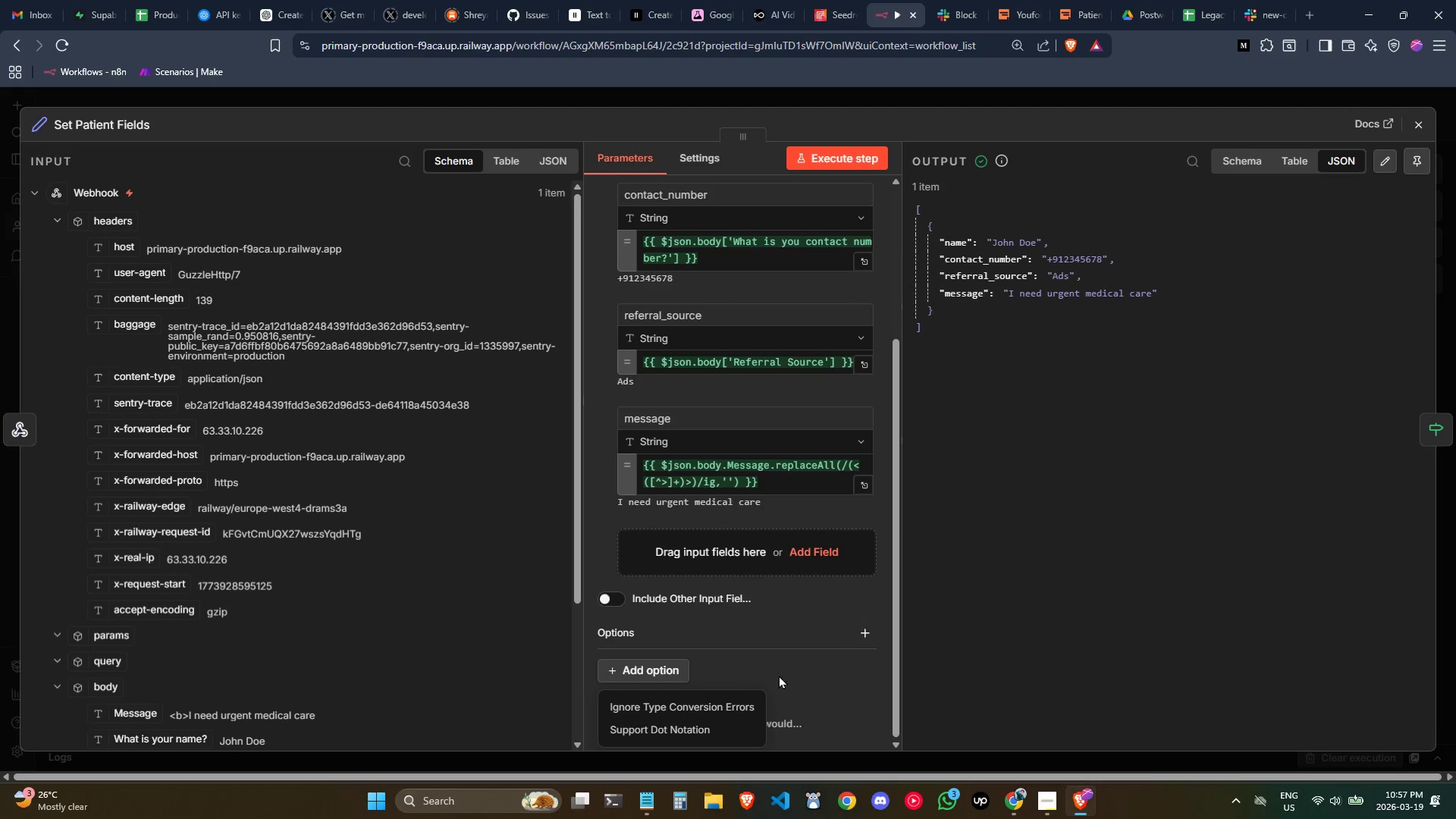 
scroll: coordinate [775, 666], scroll_direction: down, amount: 1.0
 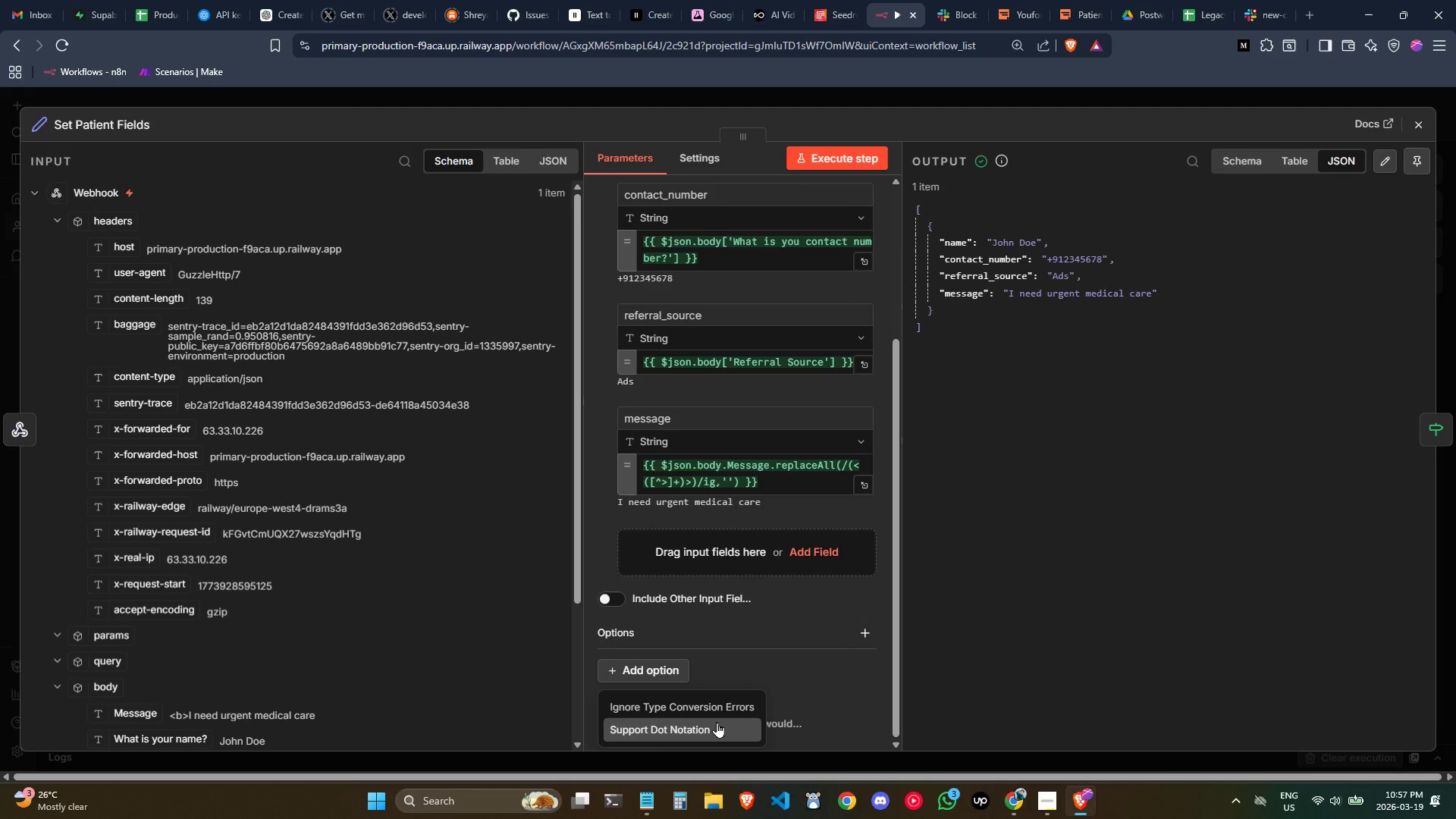 
left_click([802, 645])
 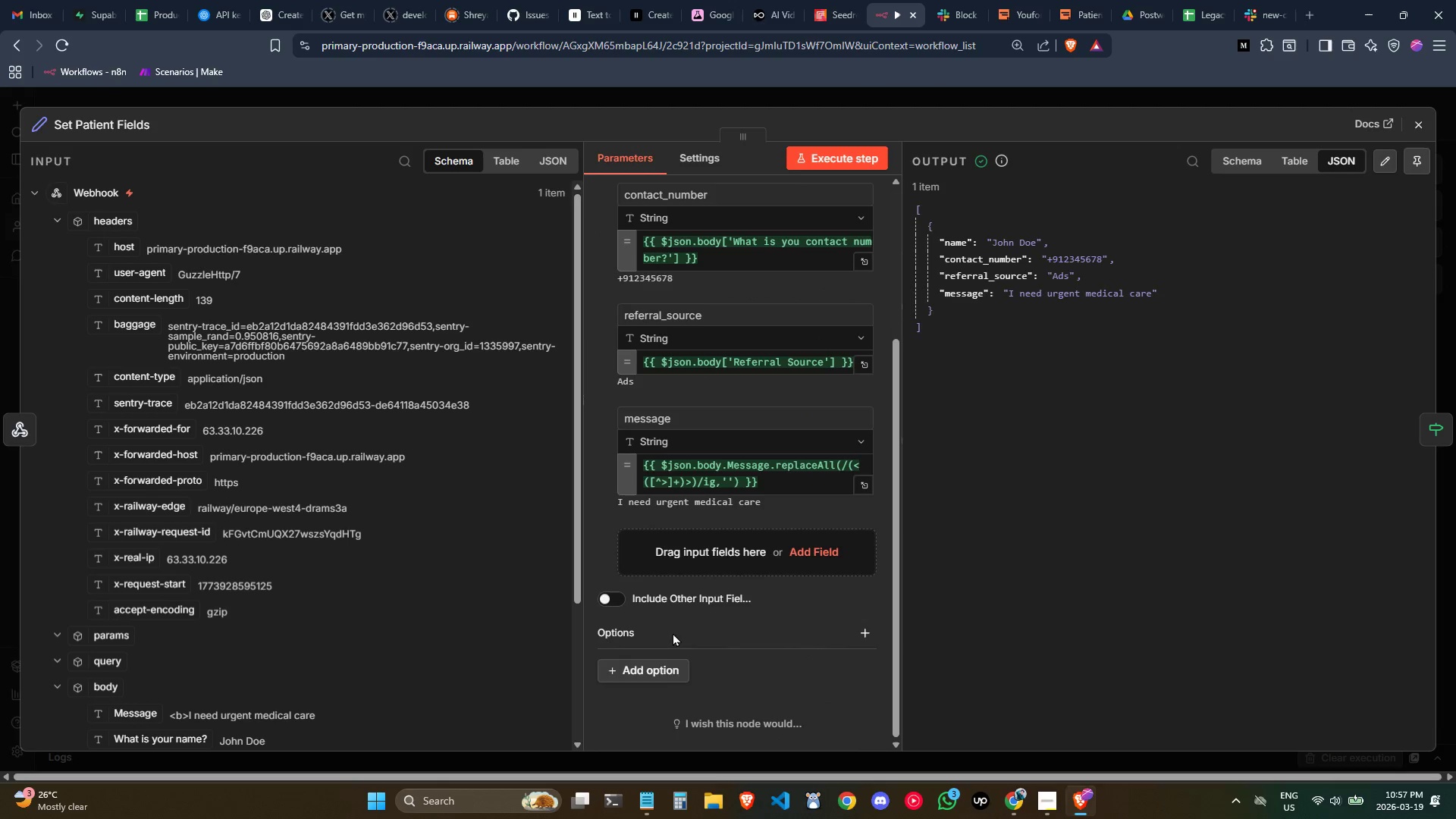 
left_click([667, 671])
 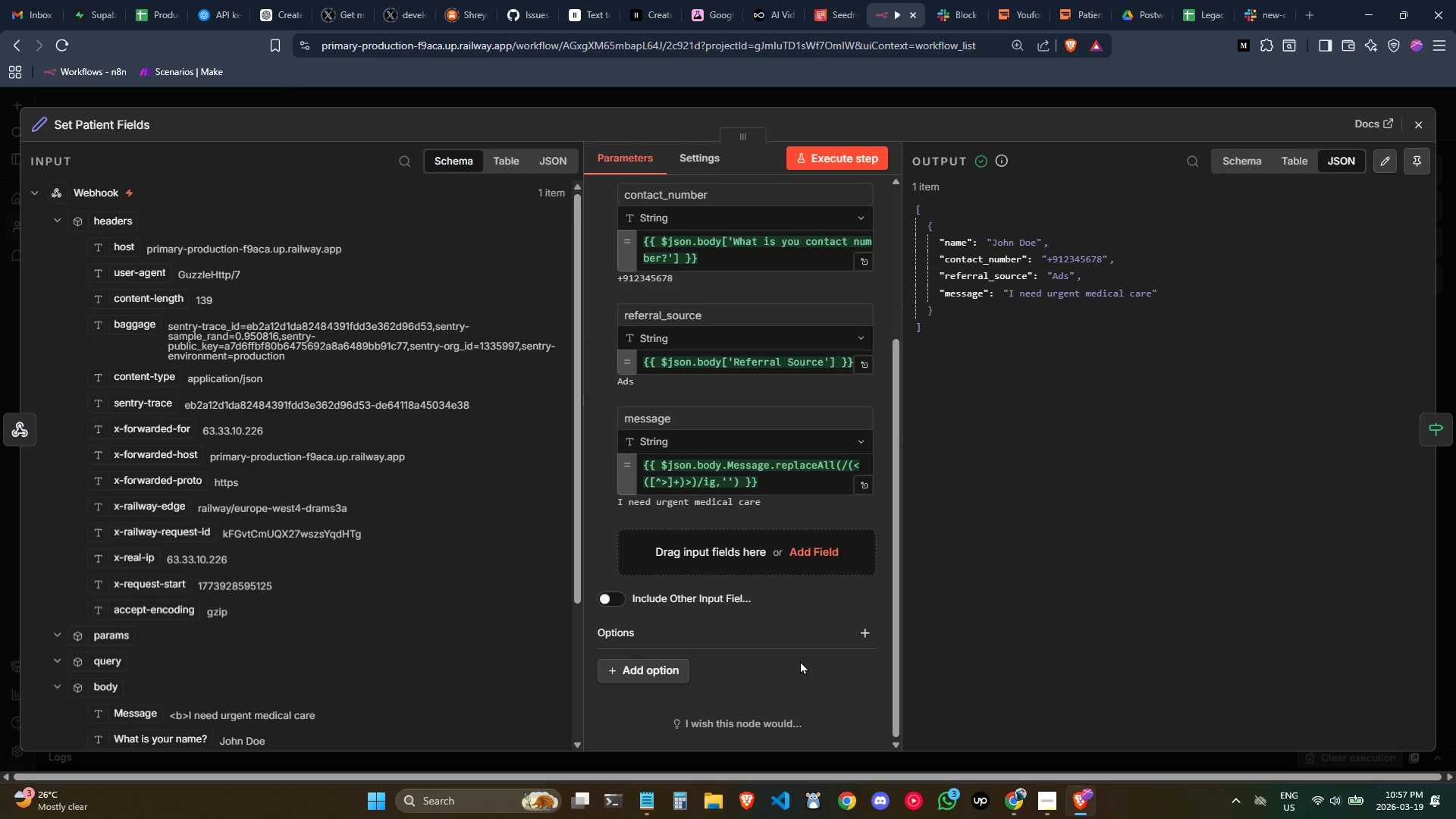 
scroll: coordinate [794, 652], scroll_direction: up, amount: 1.0
 